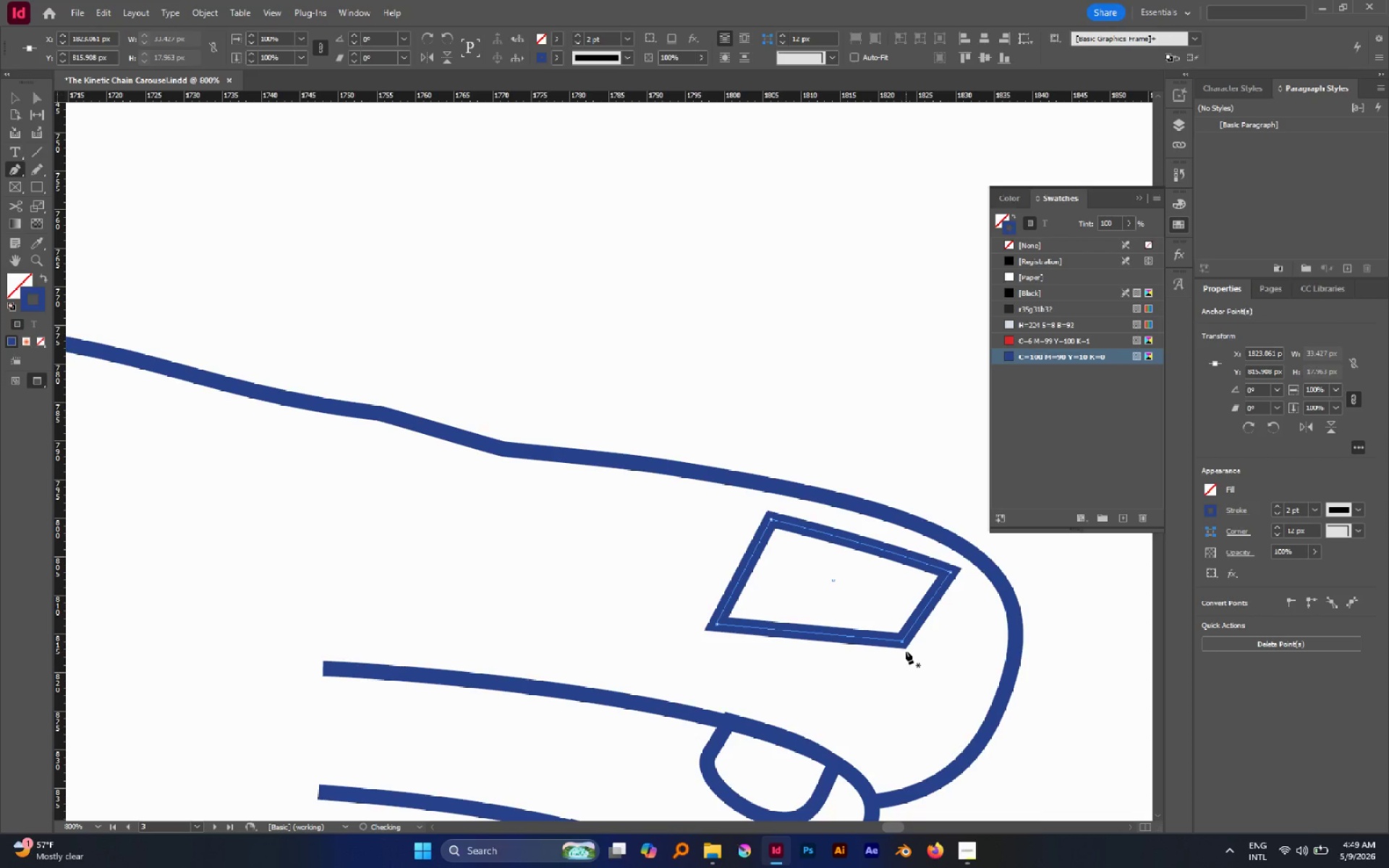 
key(A)
 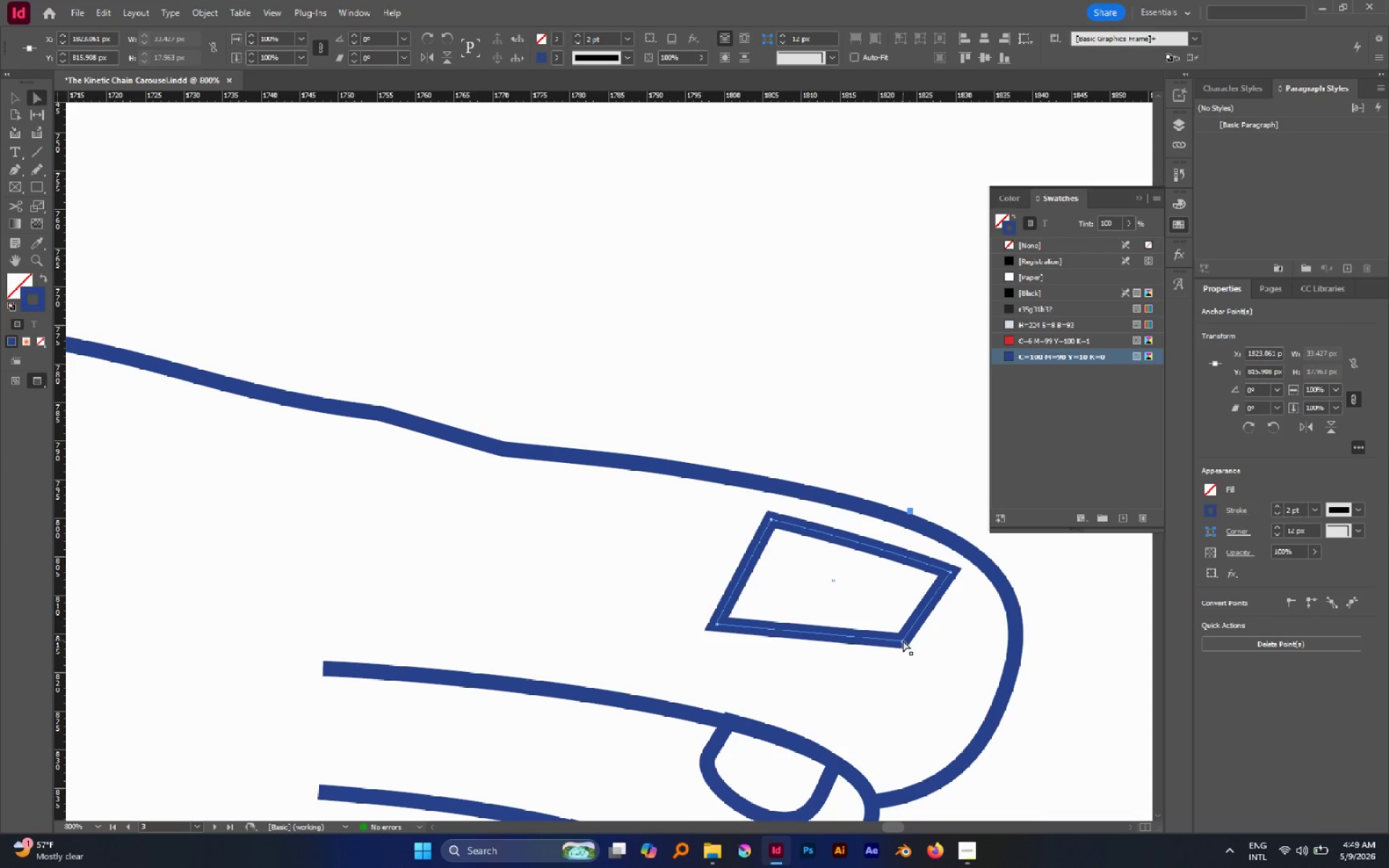 
left_click_drag(start_coordinate=[903, 640], to_coordinate=[892, 676])
 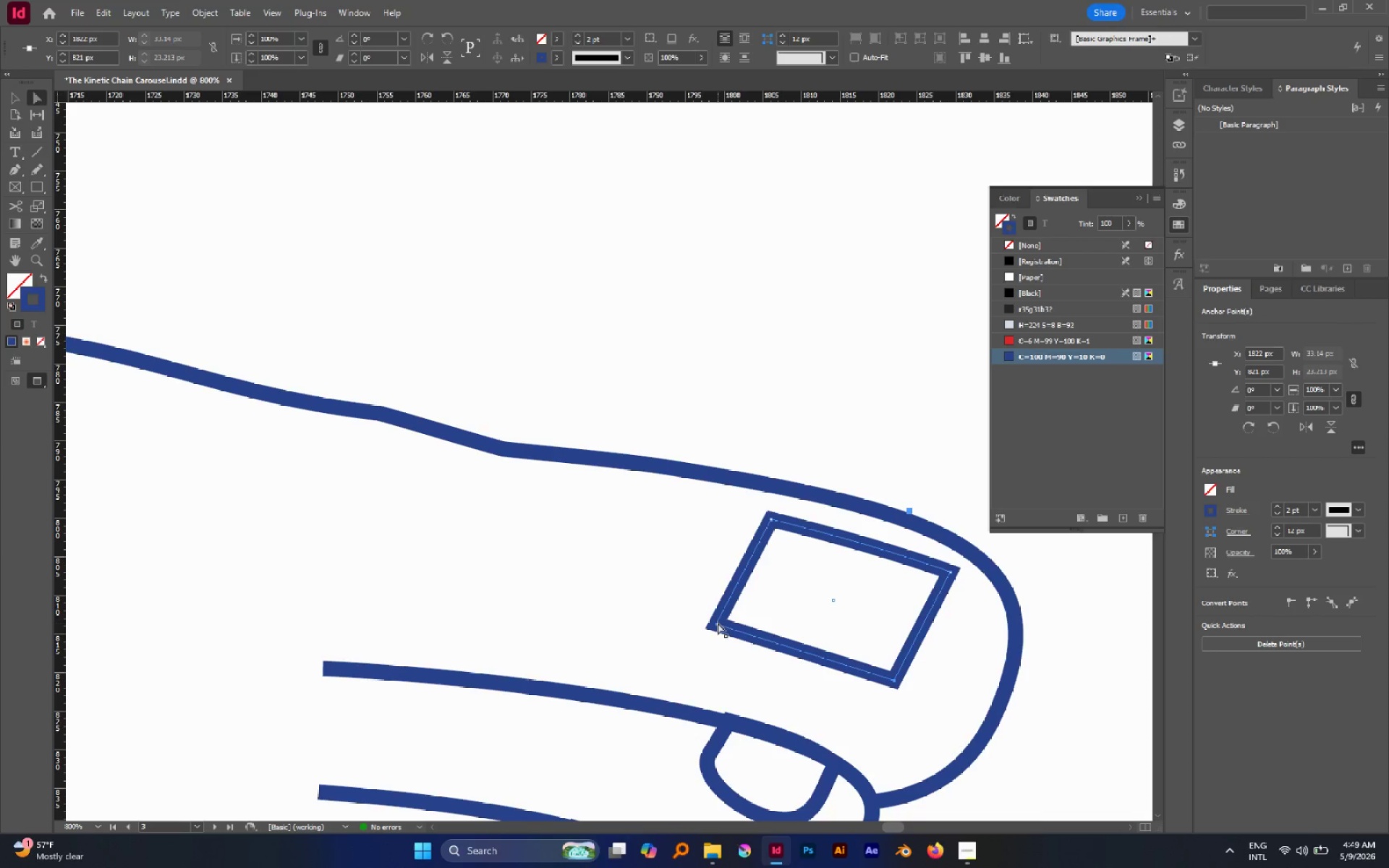 
left_click_drag(start_coordinate=[718, 624], to_coordinate=[704, 633])
 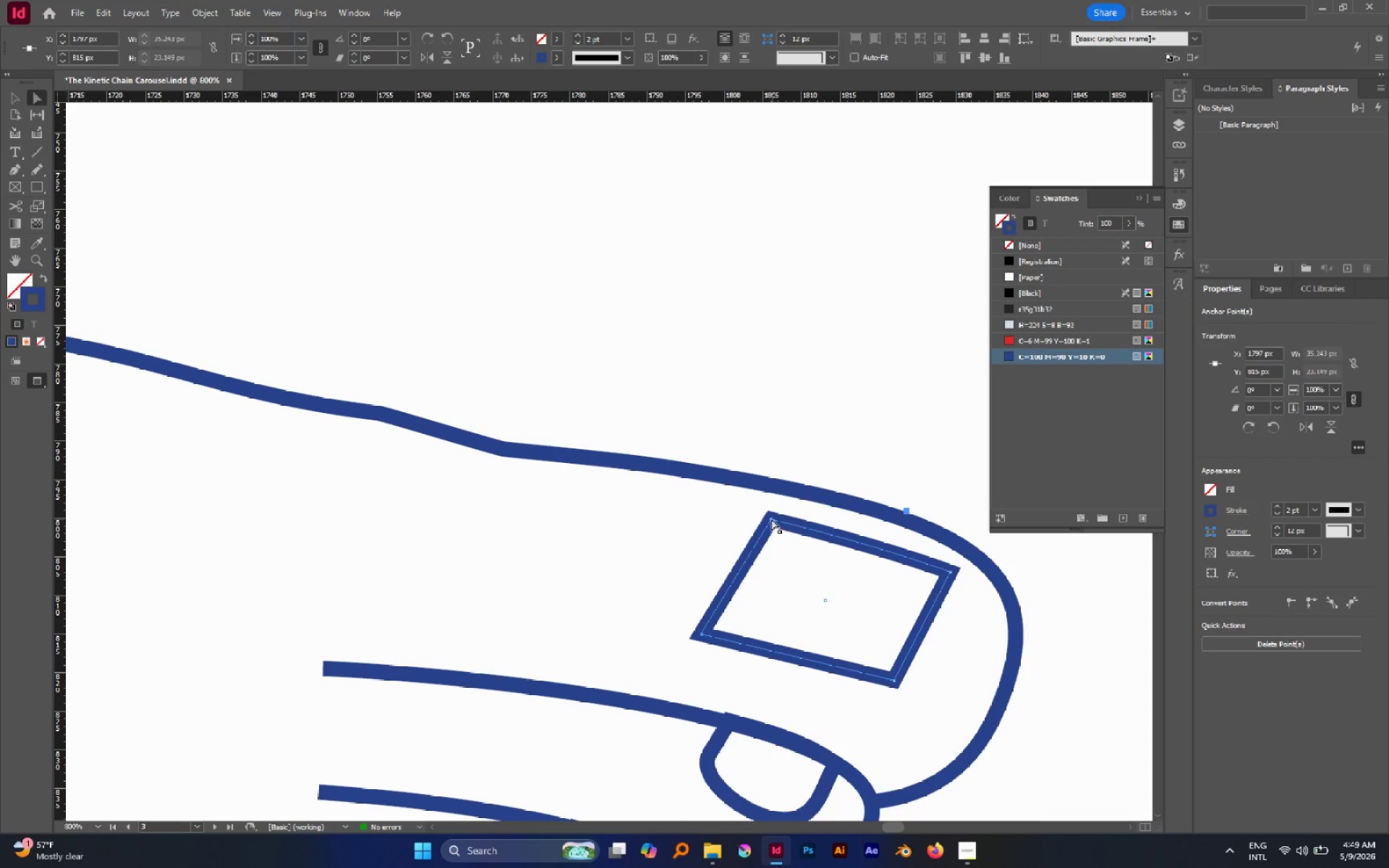 
left_click_drag(start_coordinate=[771, 519], to_coordinate=[751, 515])
 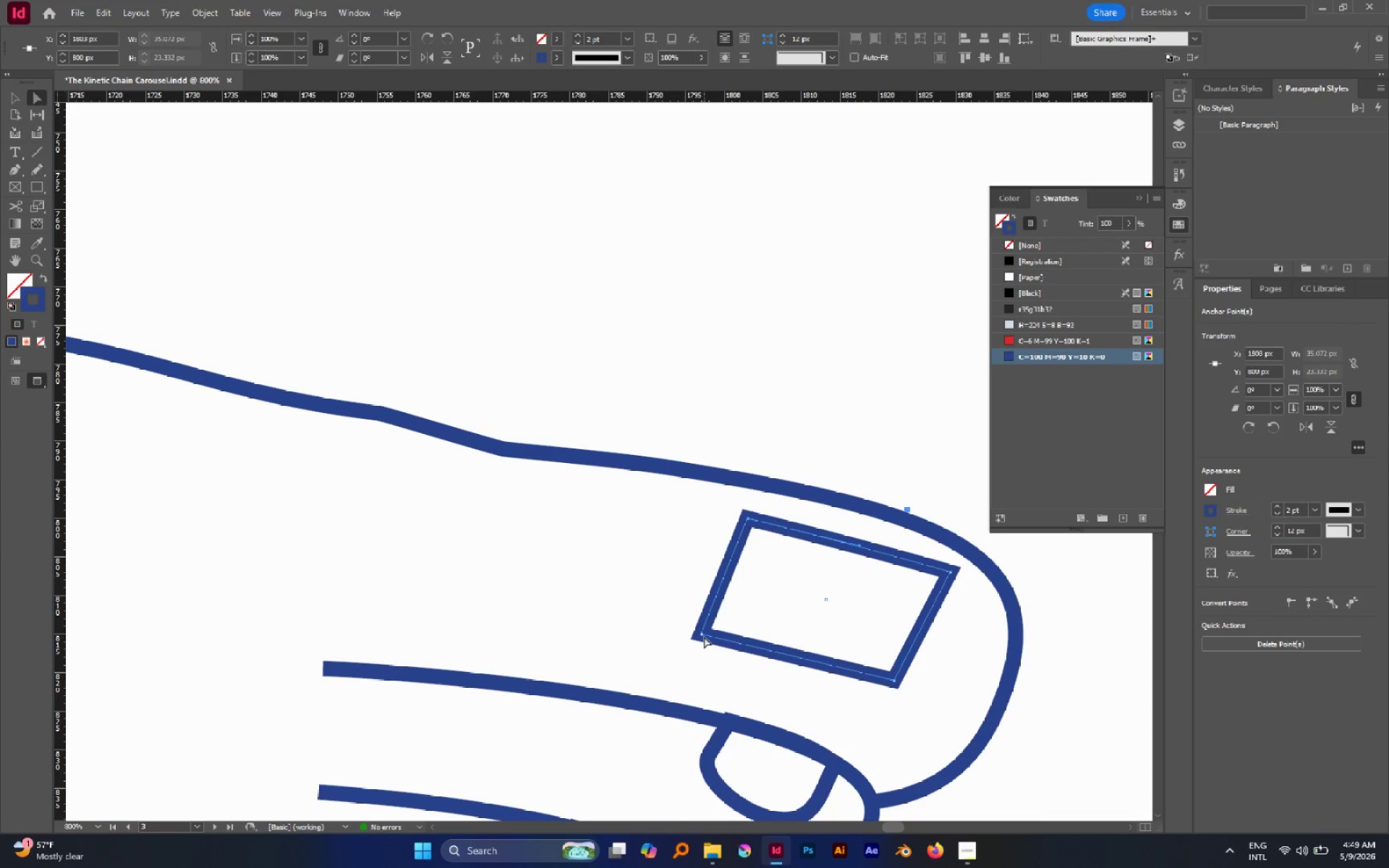 
left_click_drag(start_coordinate=[701, 636], to_coordinate=[696, 636])
 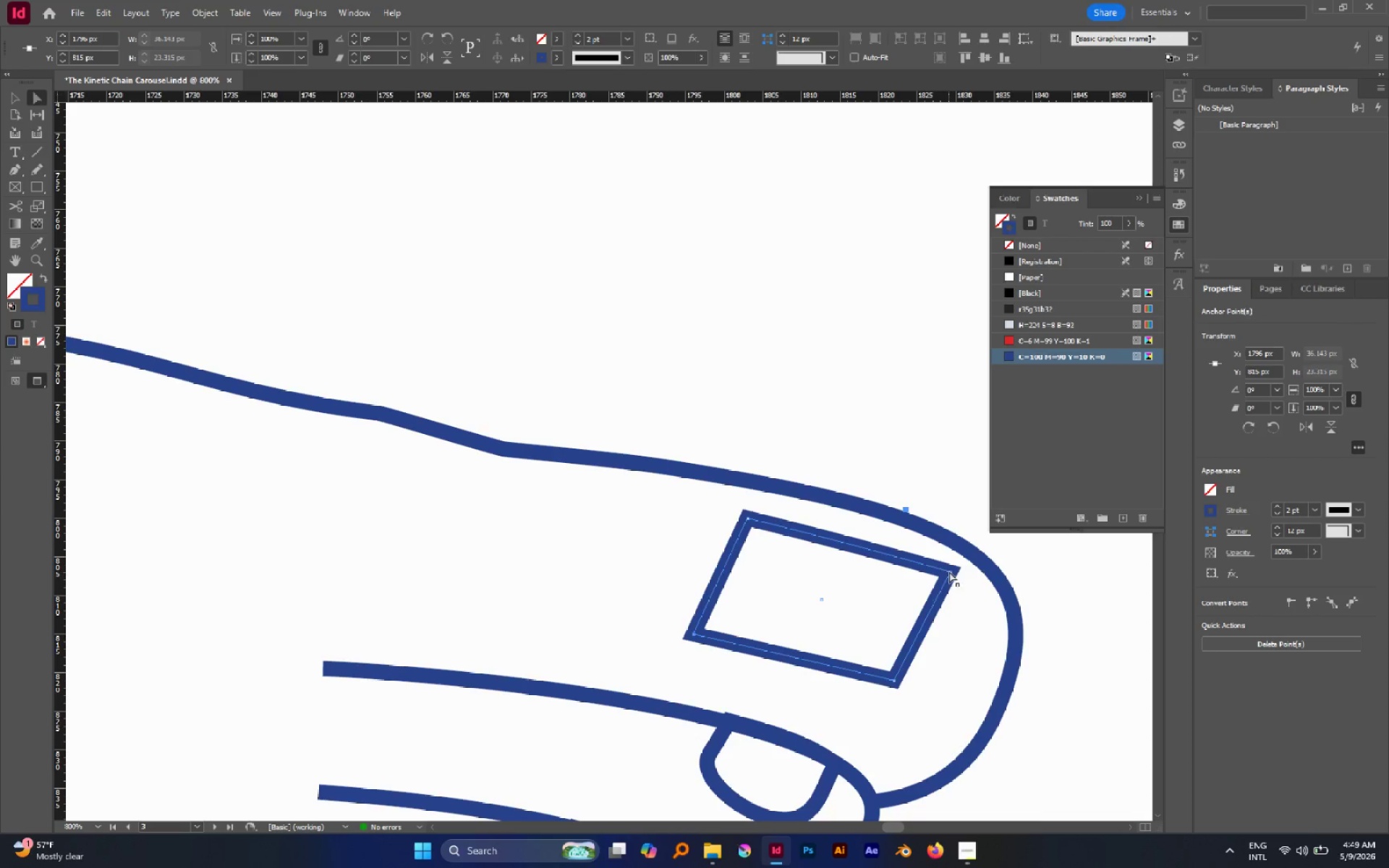 
left_click_drag(start_coordinate=[951, 572], to_coordinate=[941, 568])
 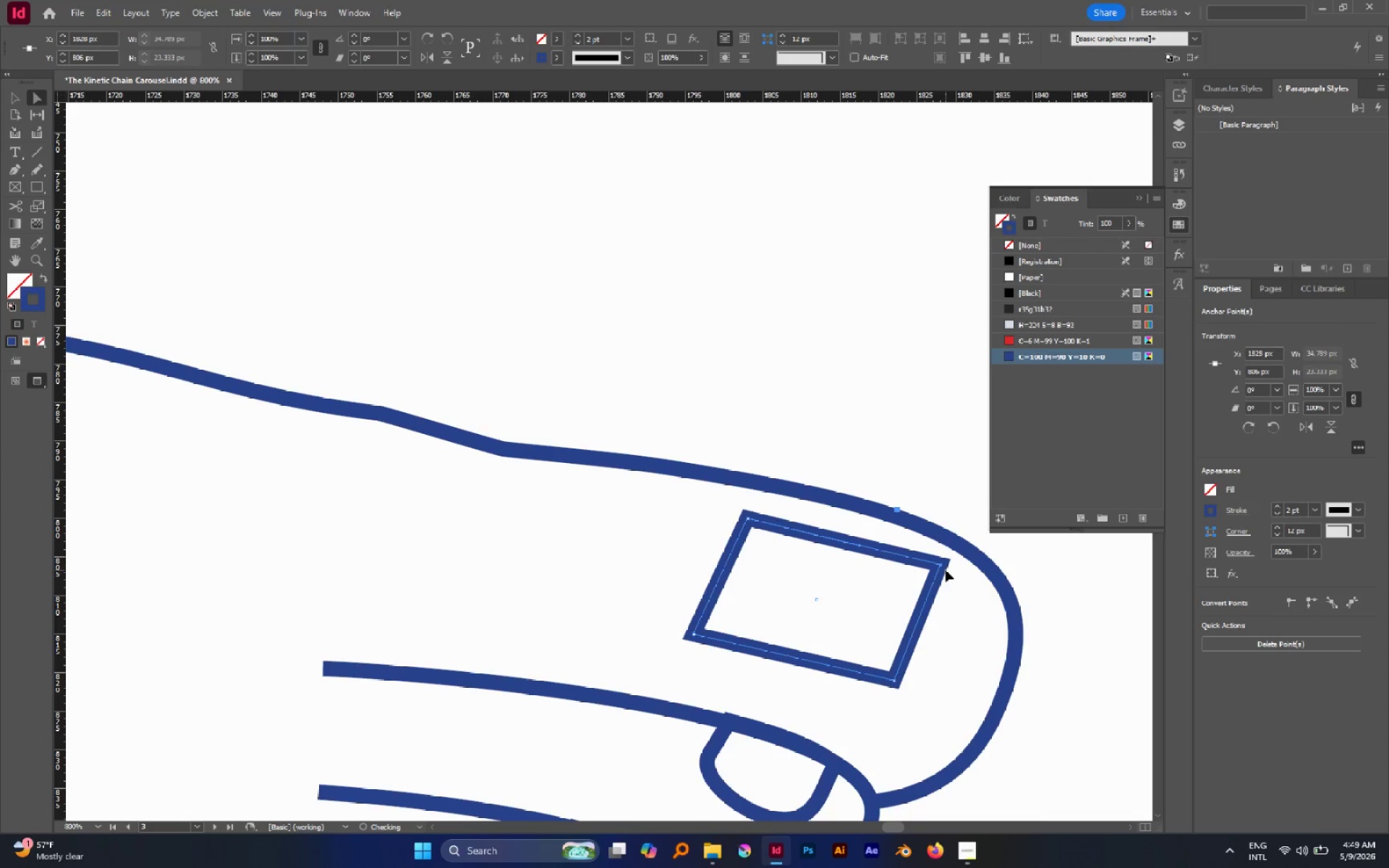 
key(P)
 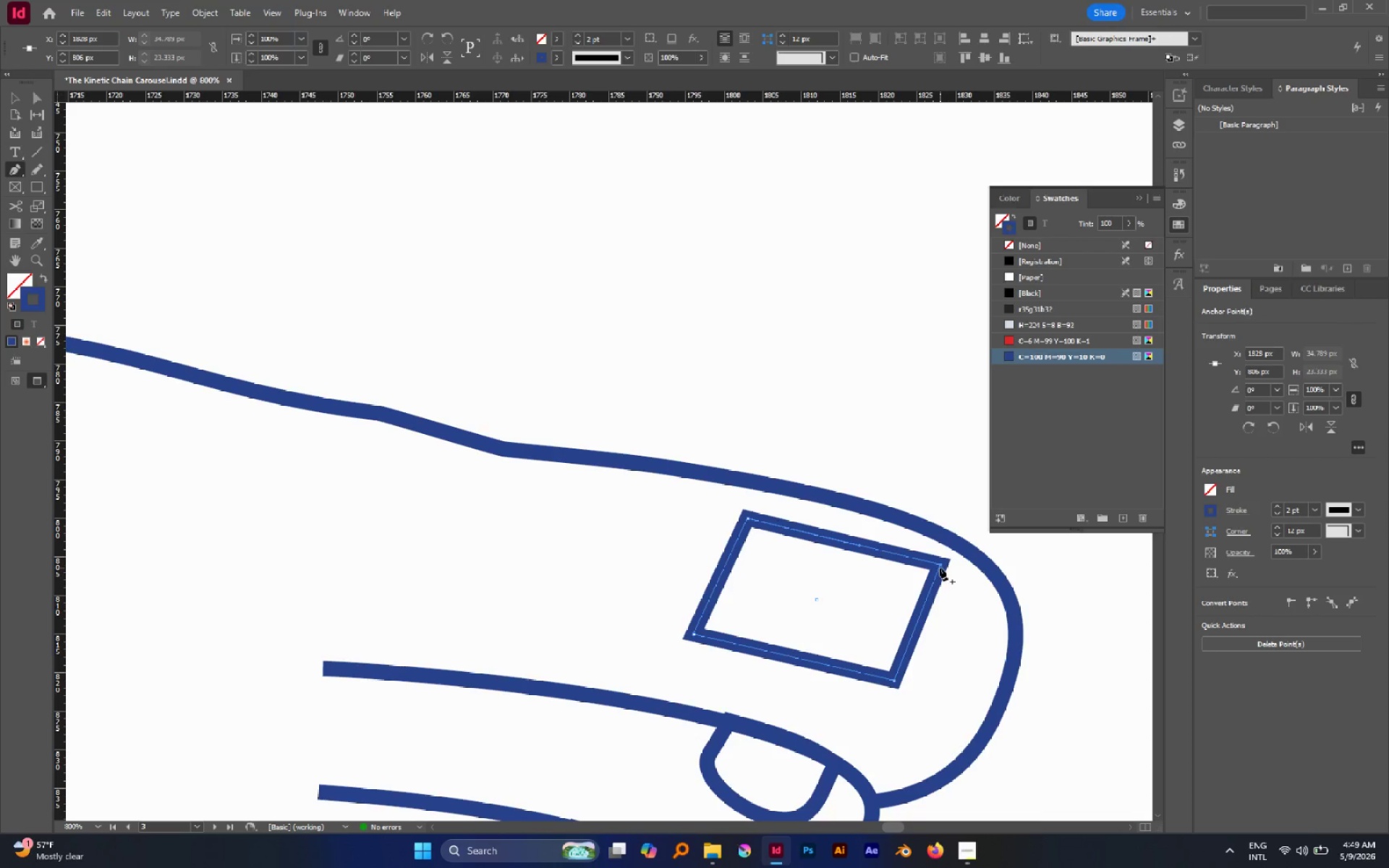 
hold_key(key=AltLeft, duration=4.03)
left_click_drag(start_coordinate=[940, 567], to_coordinate=[954, 589])
 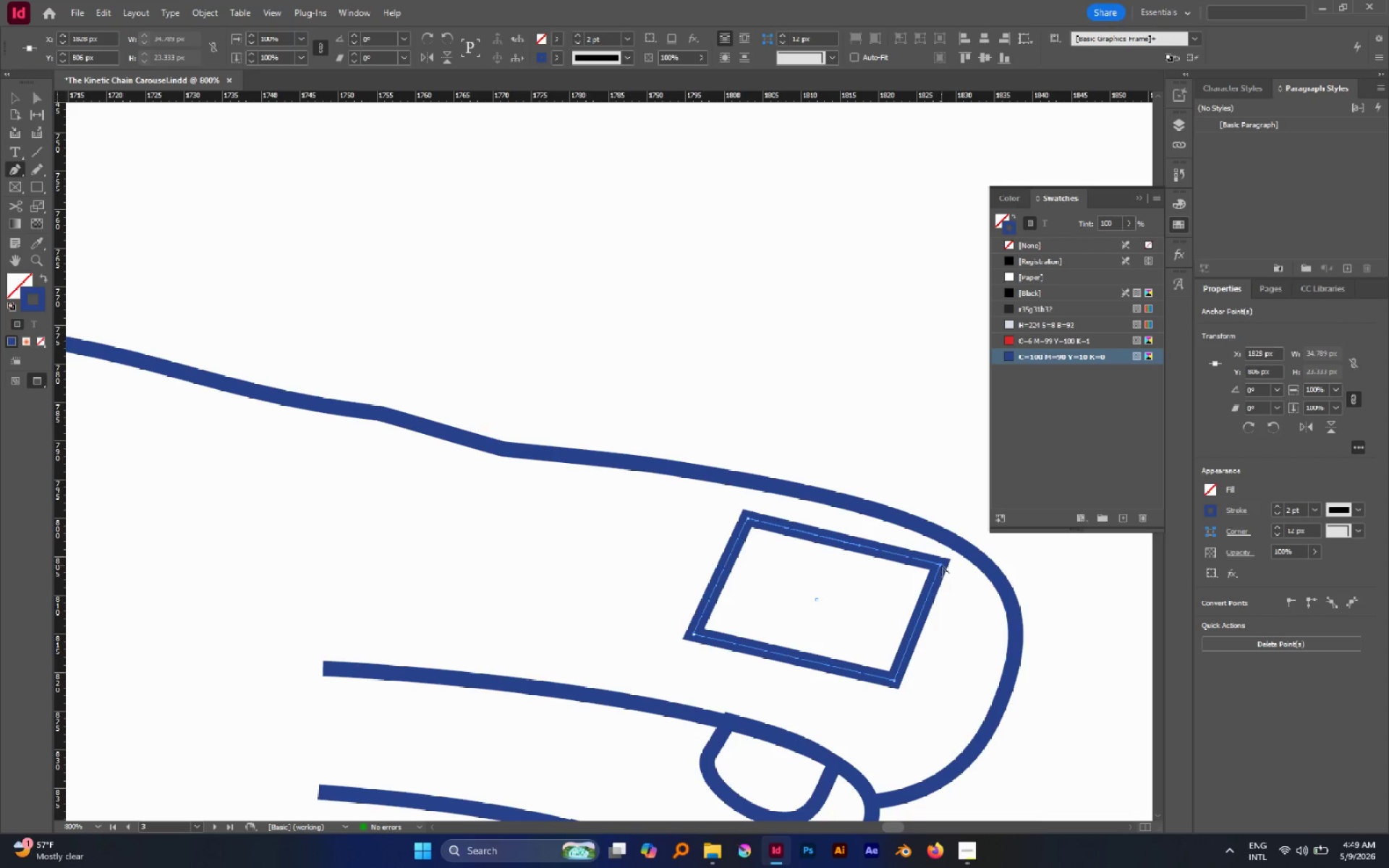 
left_click_drag(start_coordinate=[941, 565], to_coordinate=[925, 539])
 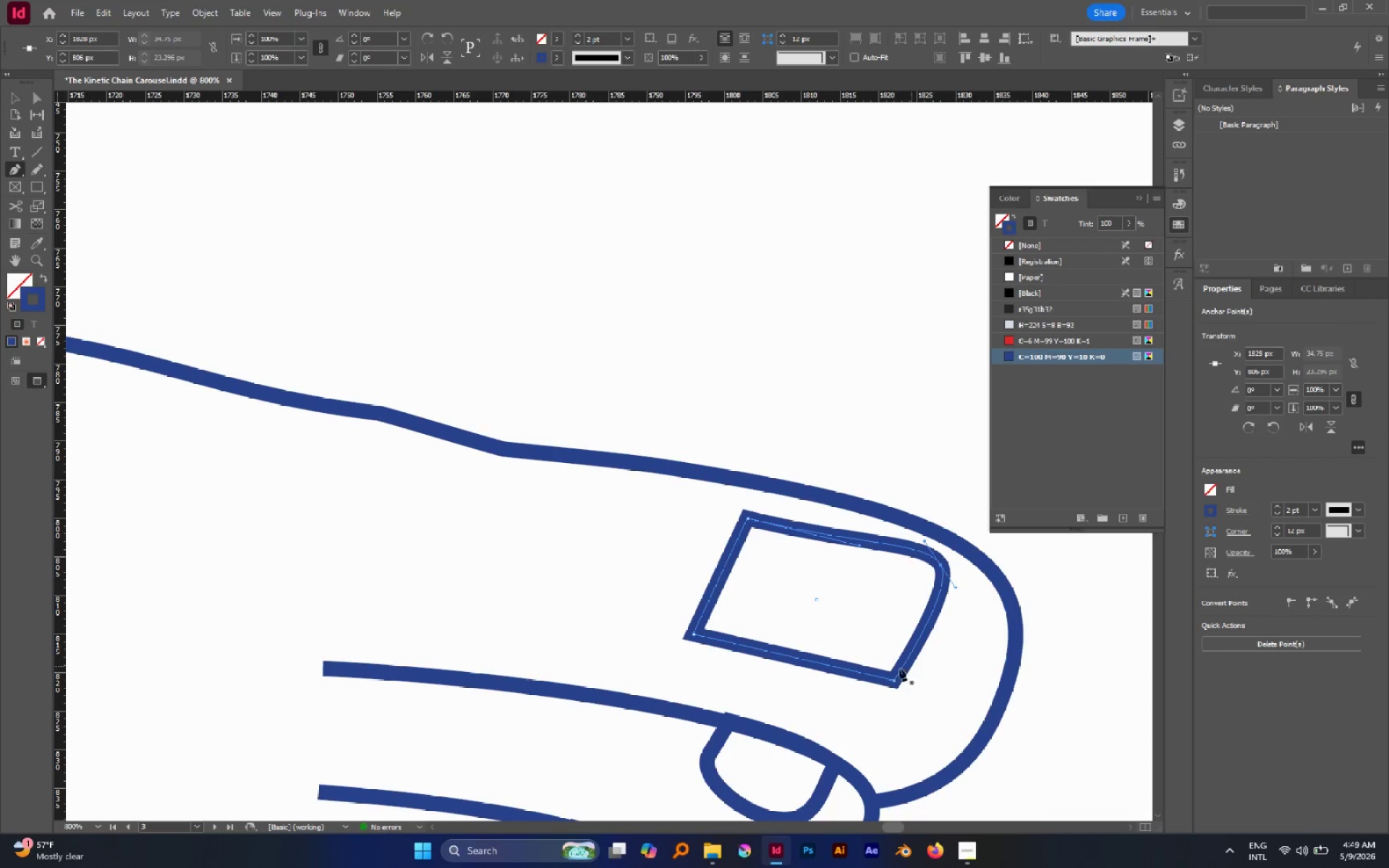 
hold_key(key=AltLeft, duration=3.36)
left_click_drag(start_coordinate=[895, 681], to_coordinate=[943, 677])
 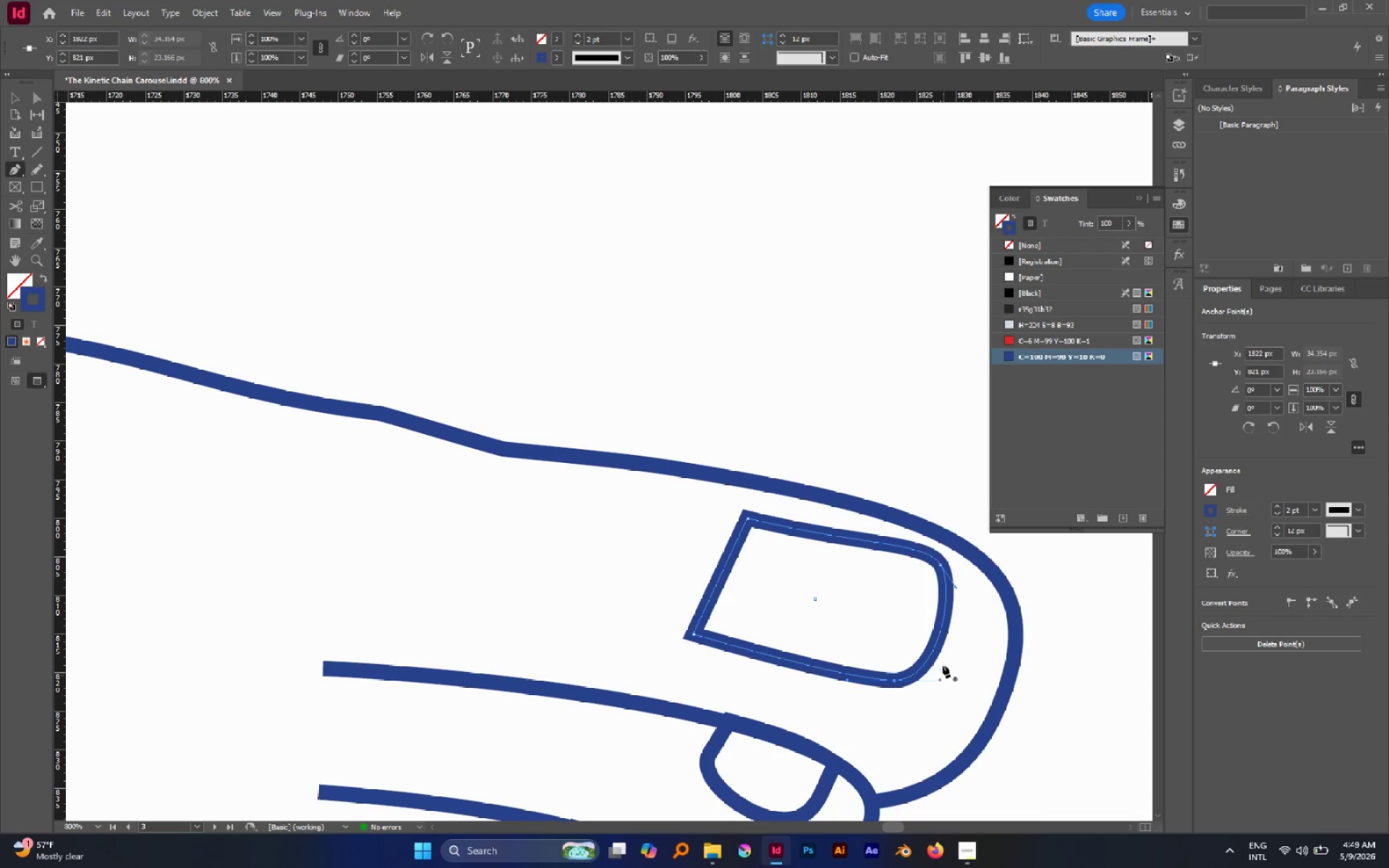 
key(A)
 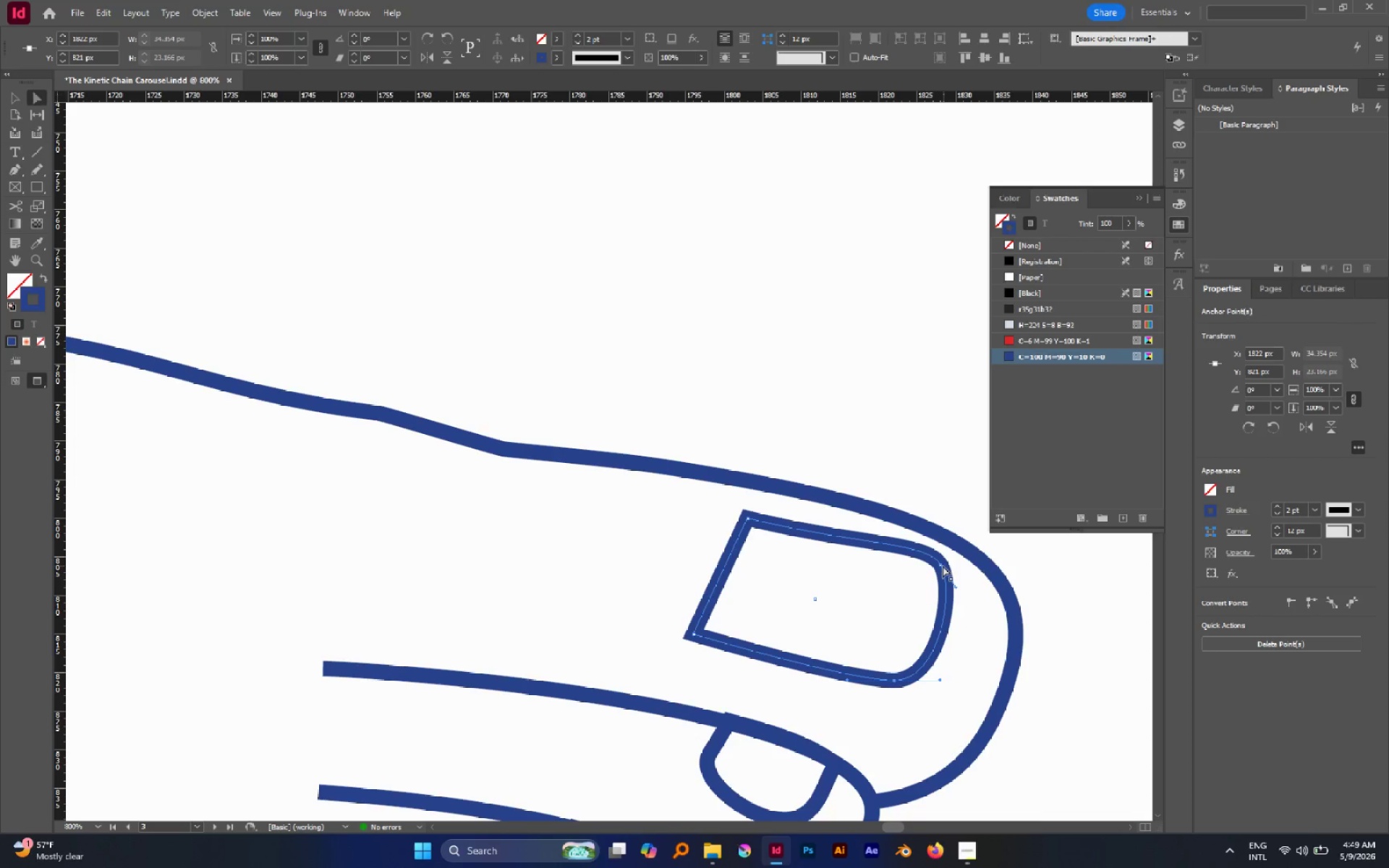 
left_click([941, 565])
 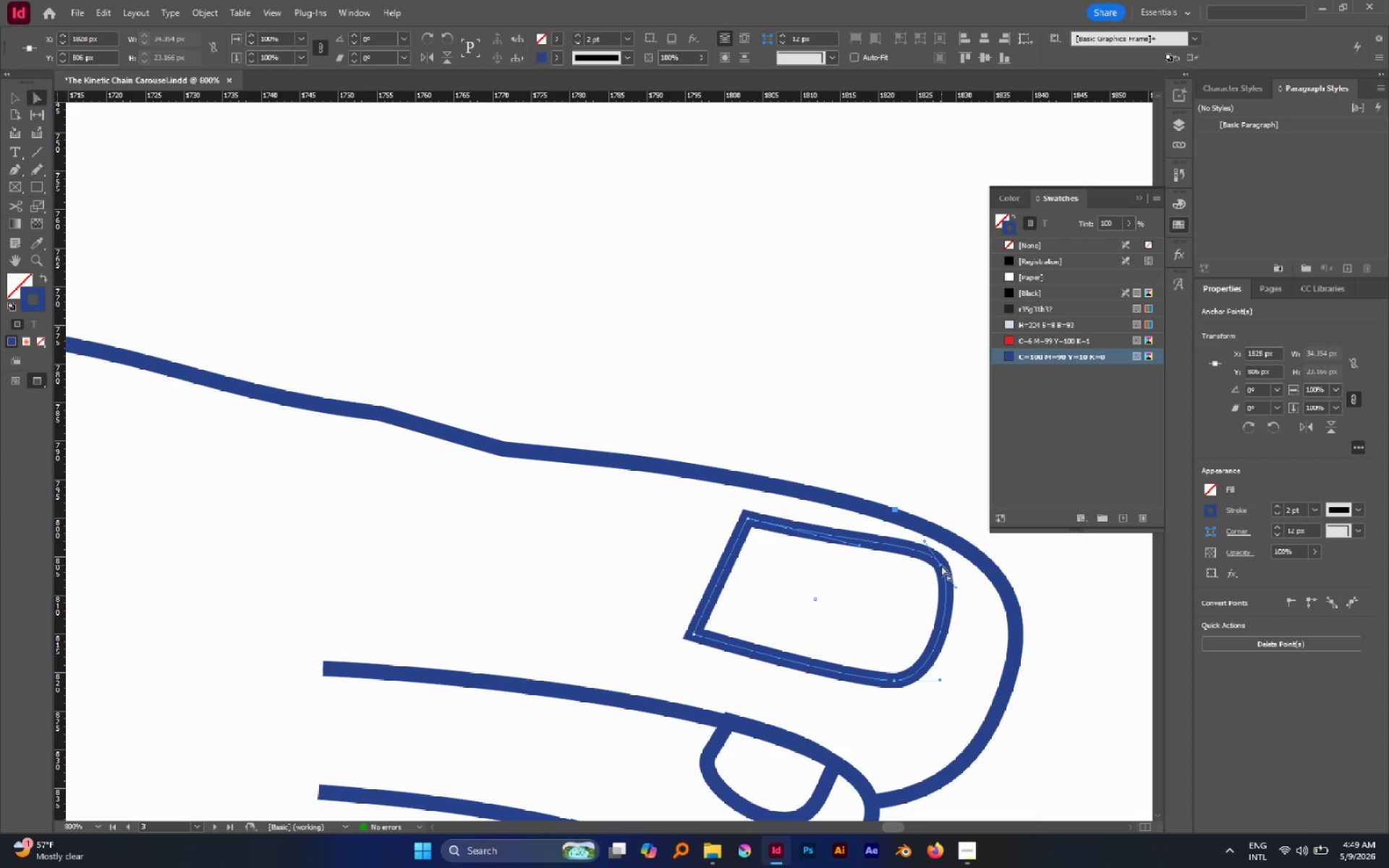 
left_click_drag(start_coordinate=[941, 565], to_coordinate=[938, 578])
 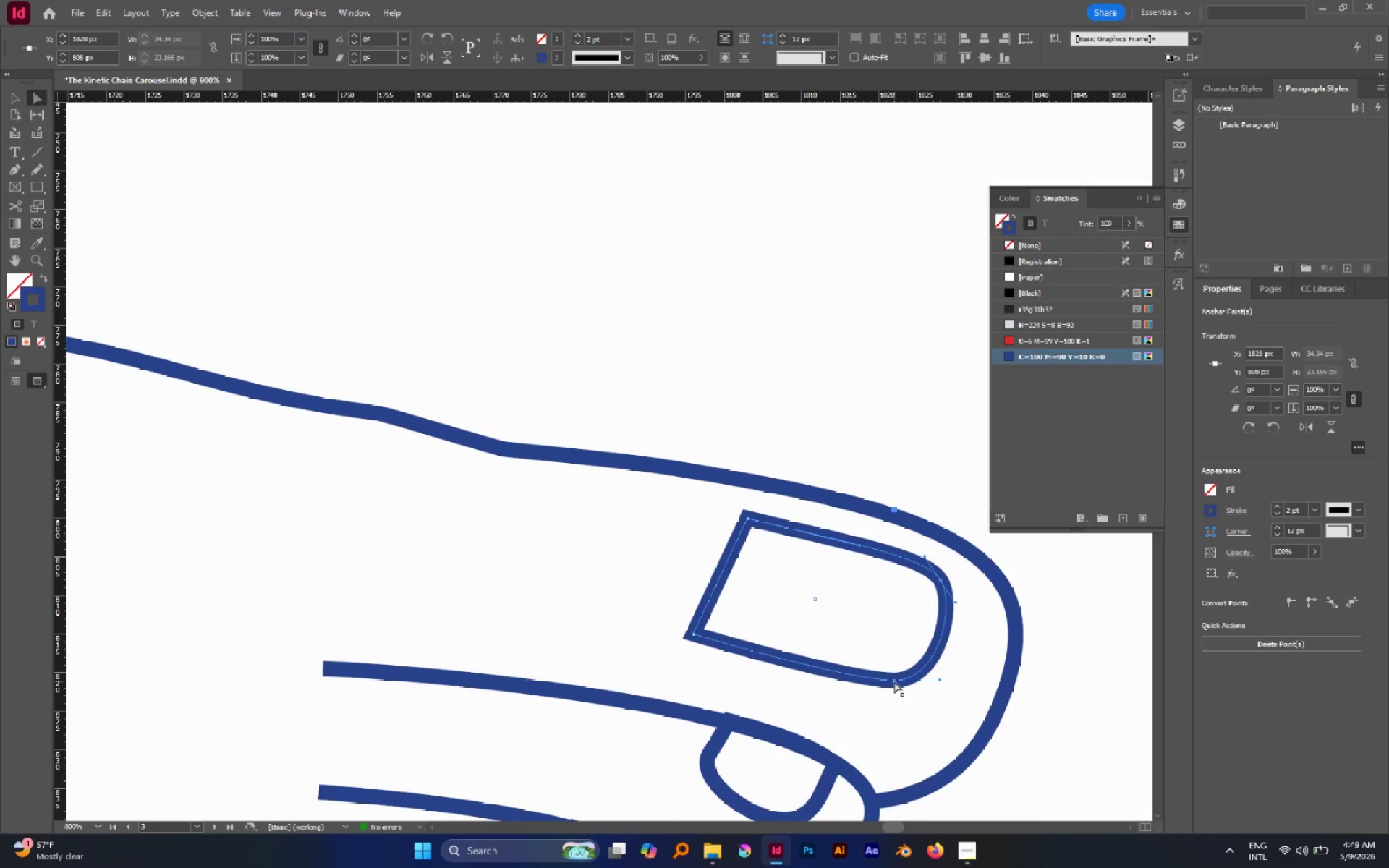 
left_click_drag(start_coordinate=[894, 681], to_coordinate=[880, 681])
 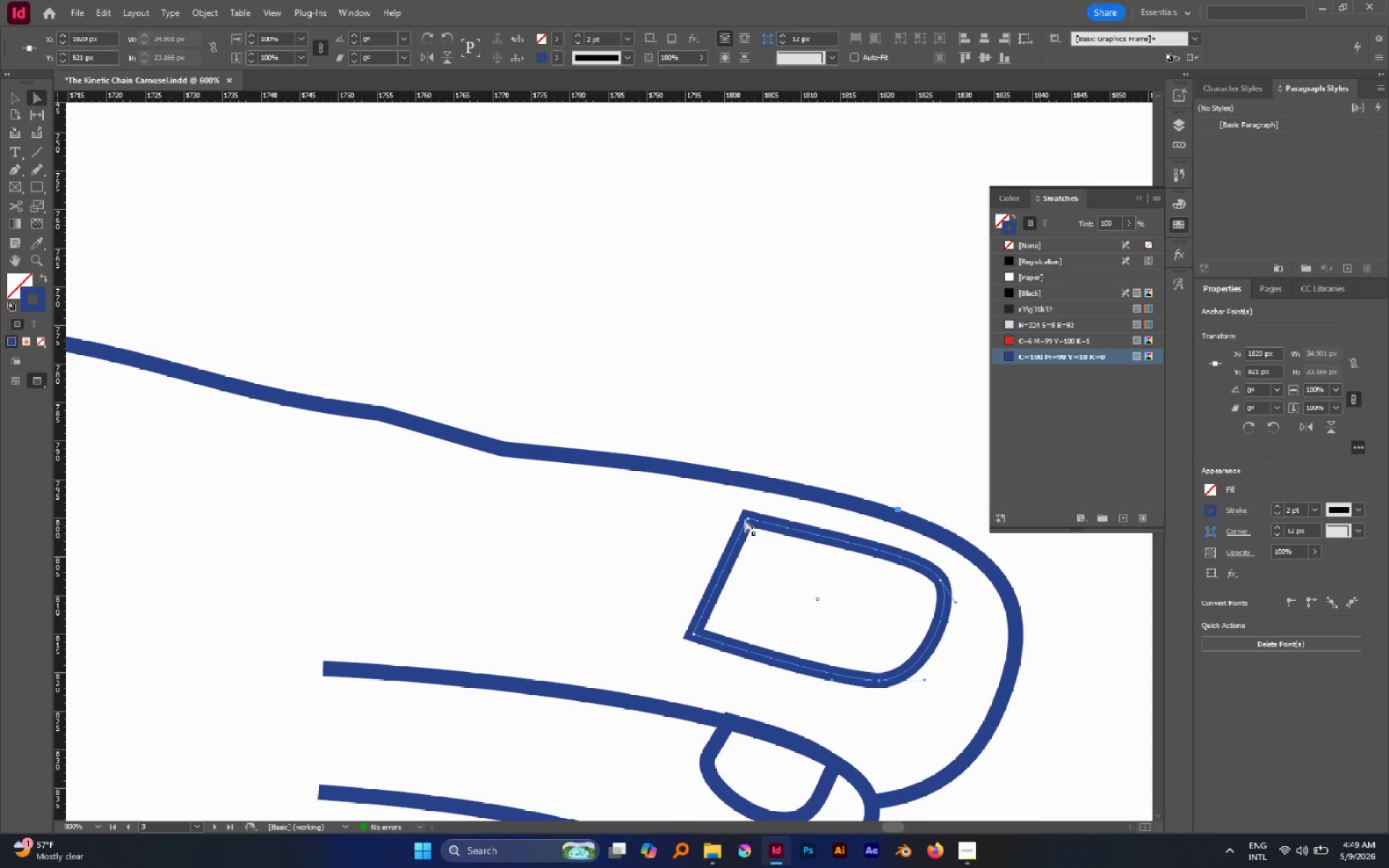 
left_click([746, 518])
 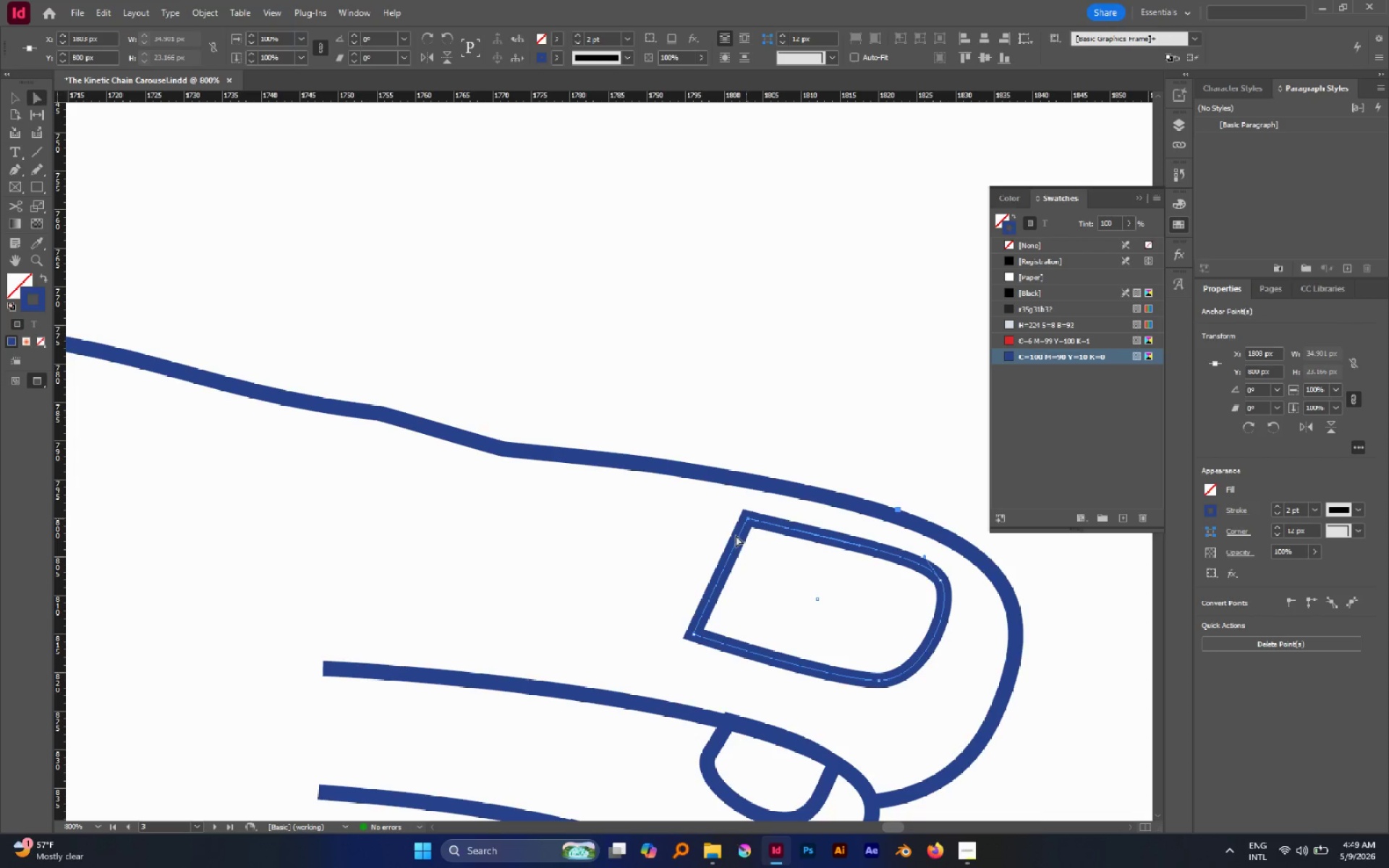 
hold_key(key=ShiftLeft, duration=1.25)
left_click([692, 634])
 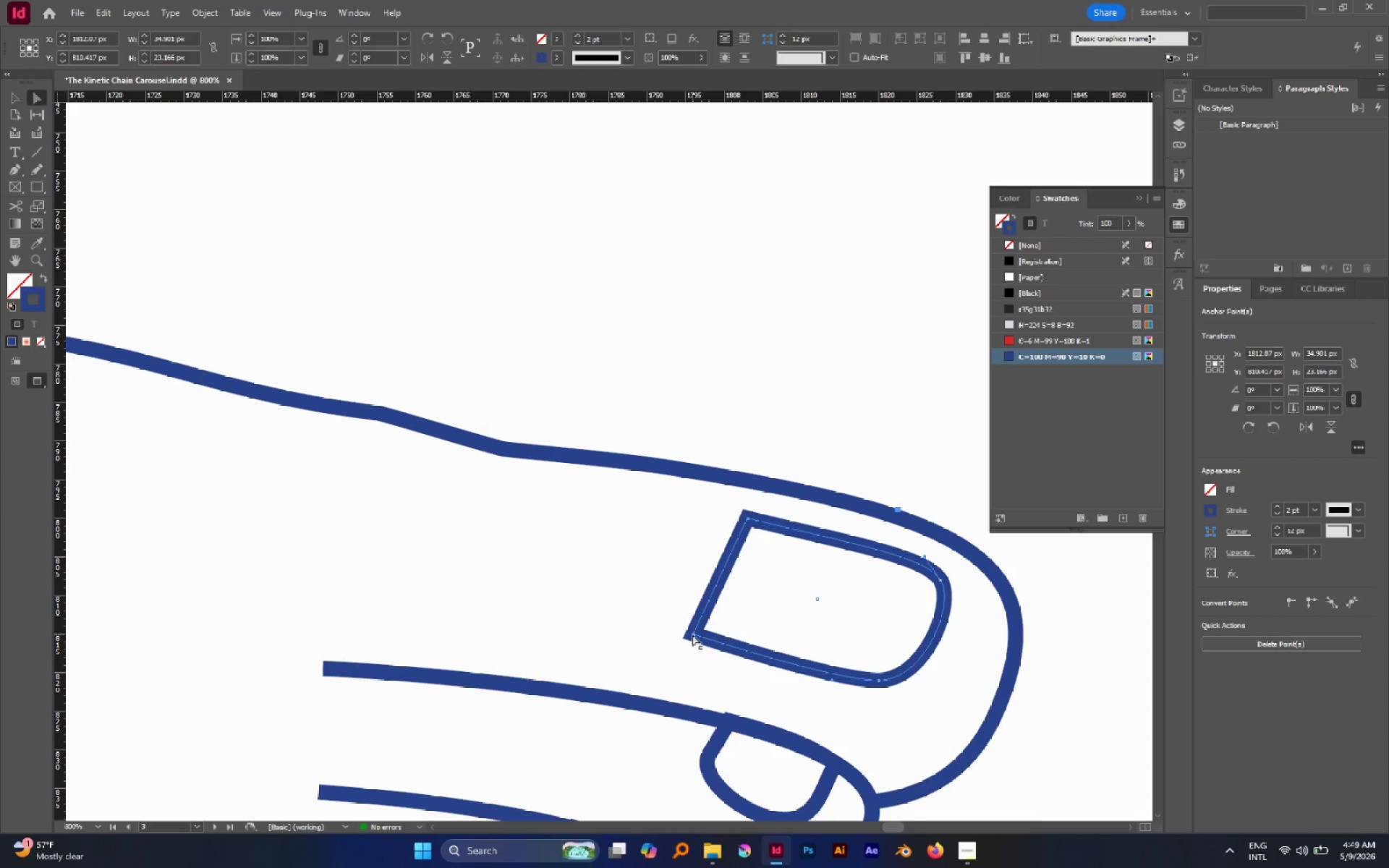 
left_click_drag(start_coordinate=[692, 634], to_coordinate=[679, 627])
 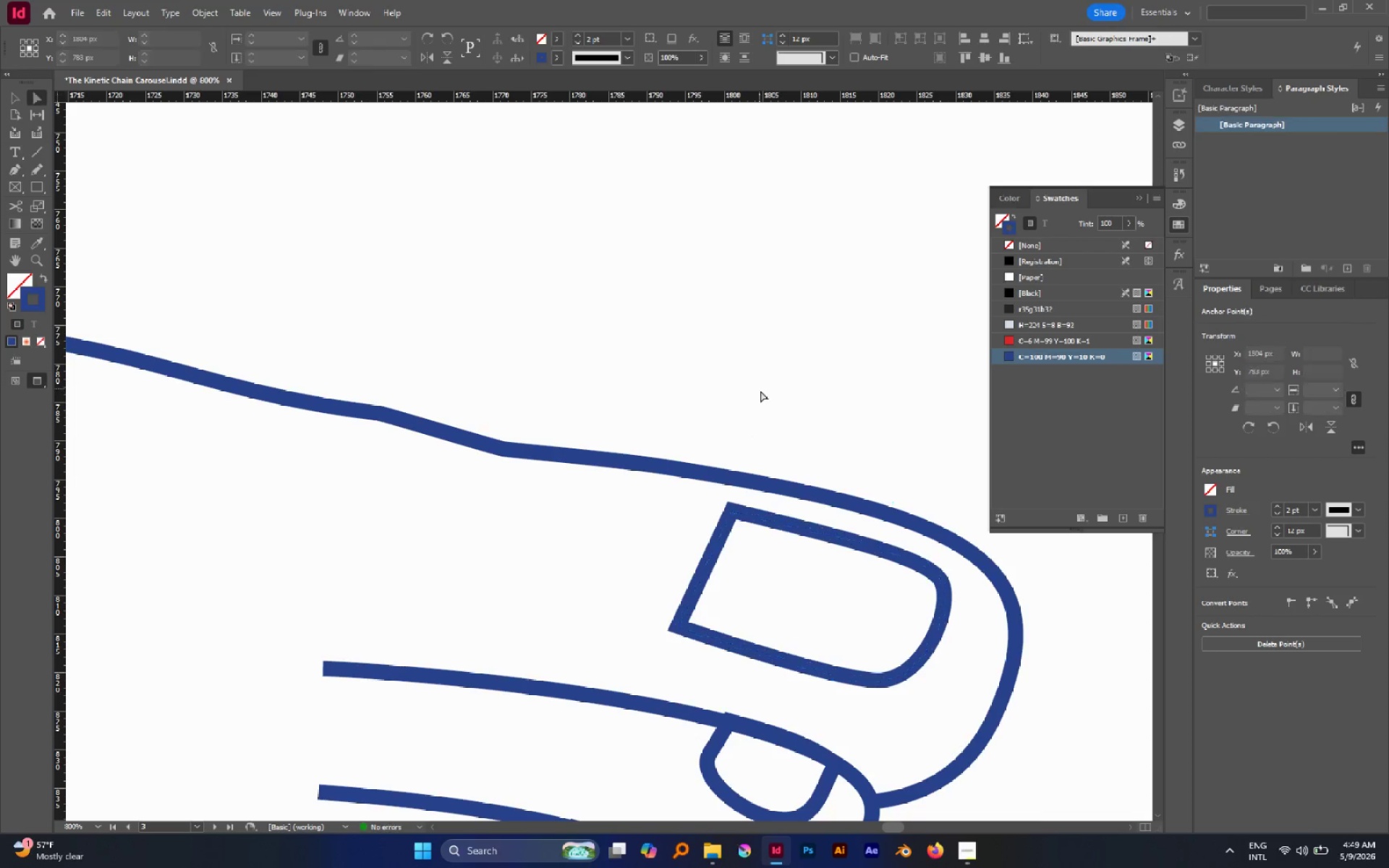 
hold_key(key=AltLeft, duration=1.61)
scroll: coordinate [807, 420], scroll_direction: down, amount: 4.0
 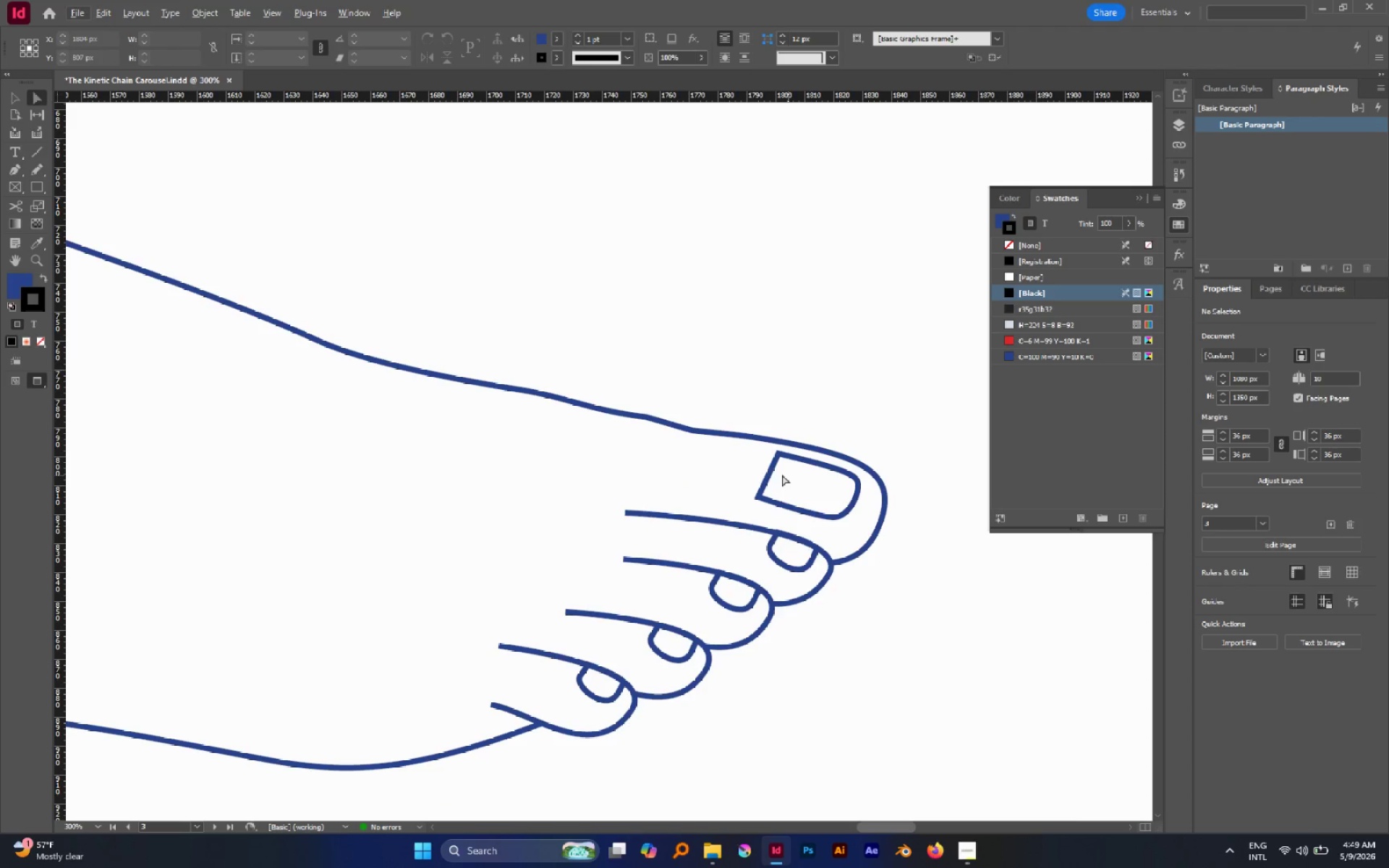 
hold_key(key=AltLeft, duration=1.84)
scroll: coordinate [768, 469], scroll_direction: up, amount: 4.0
 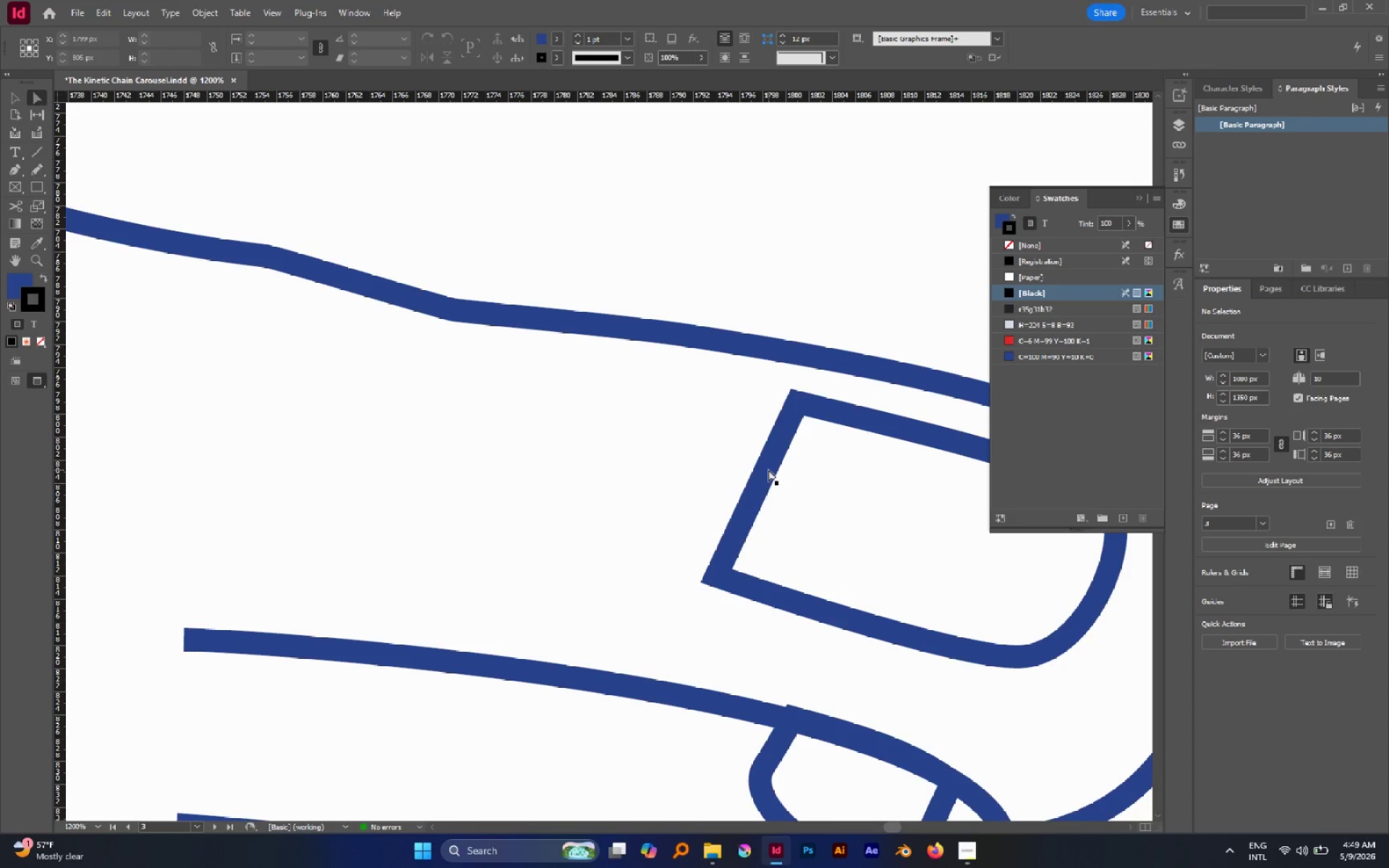 
key(P)
 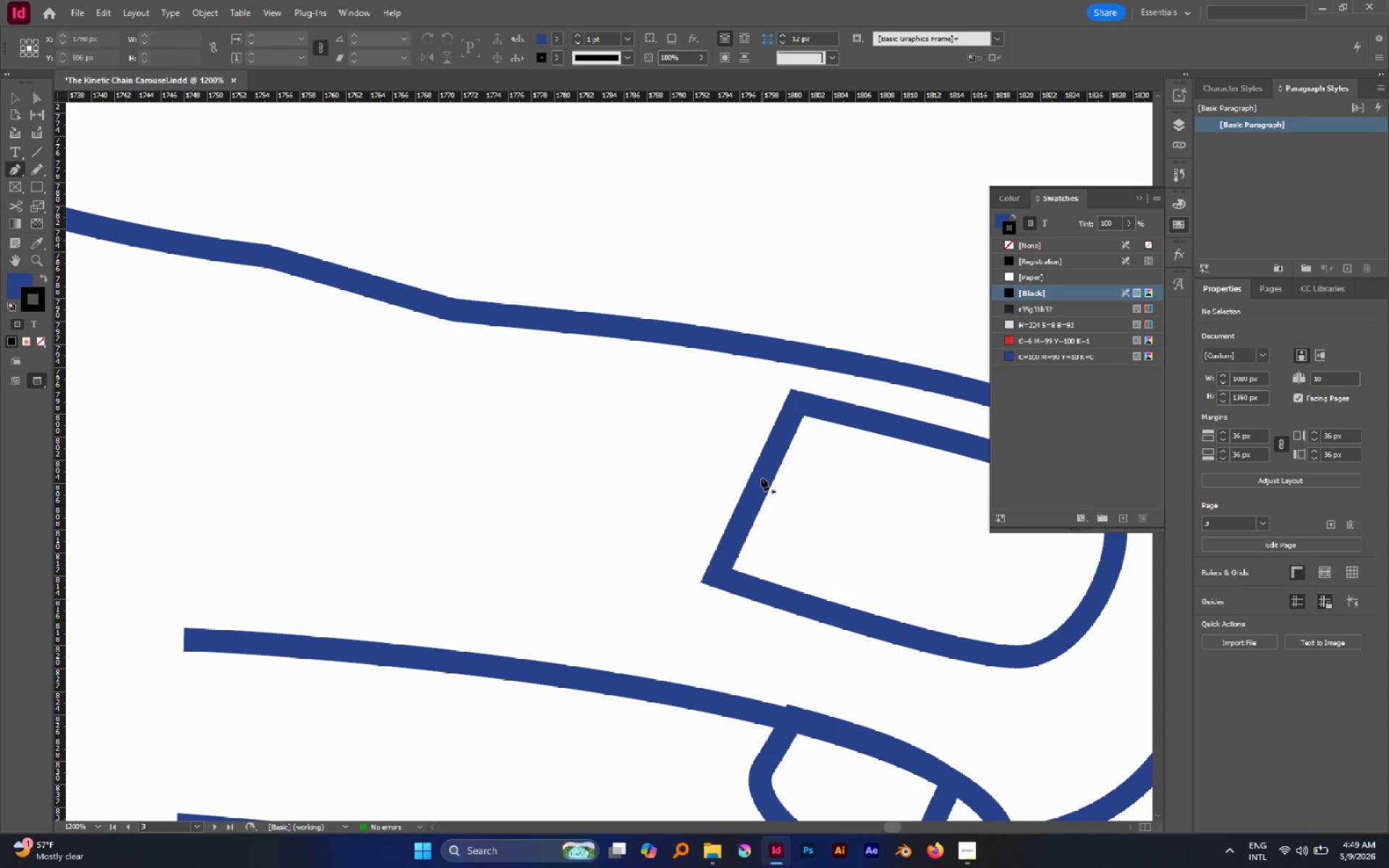 
hold_key(key=ControlLeft, duration=1.14)
left_click([759, 478])
 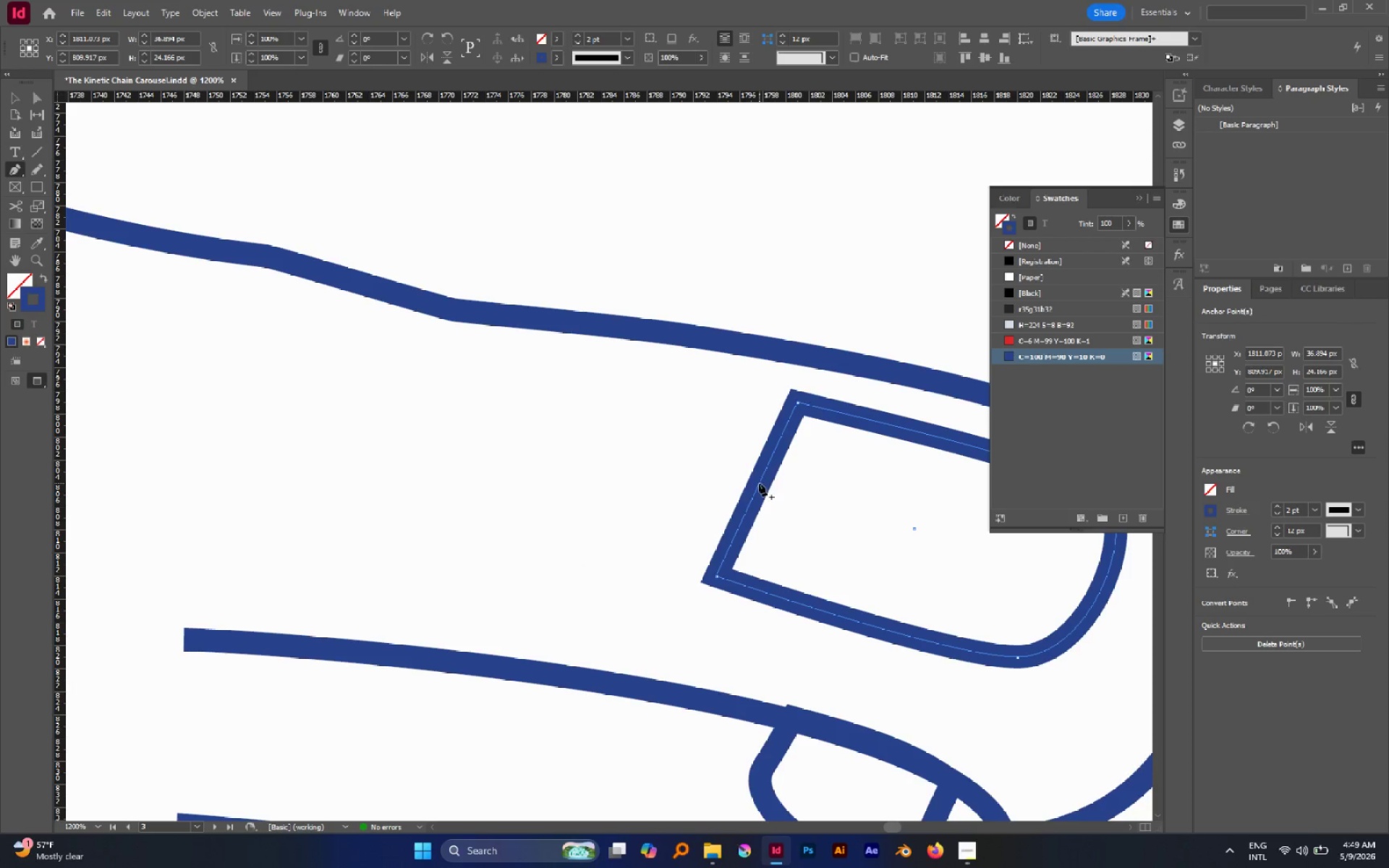 
left_click([759, 483])
 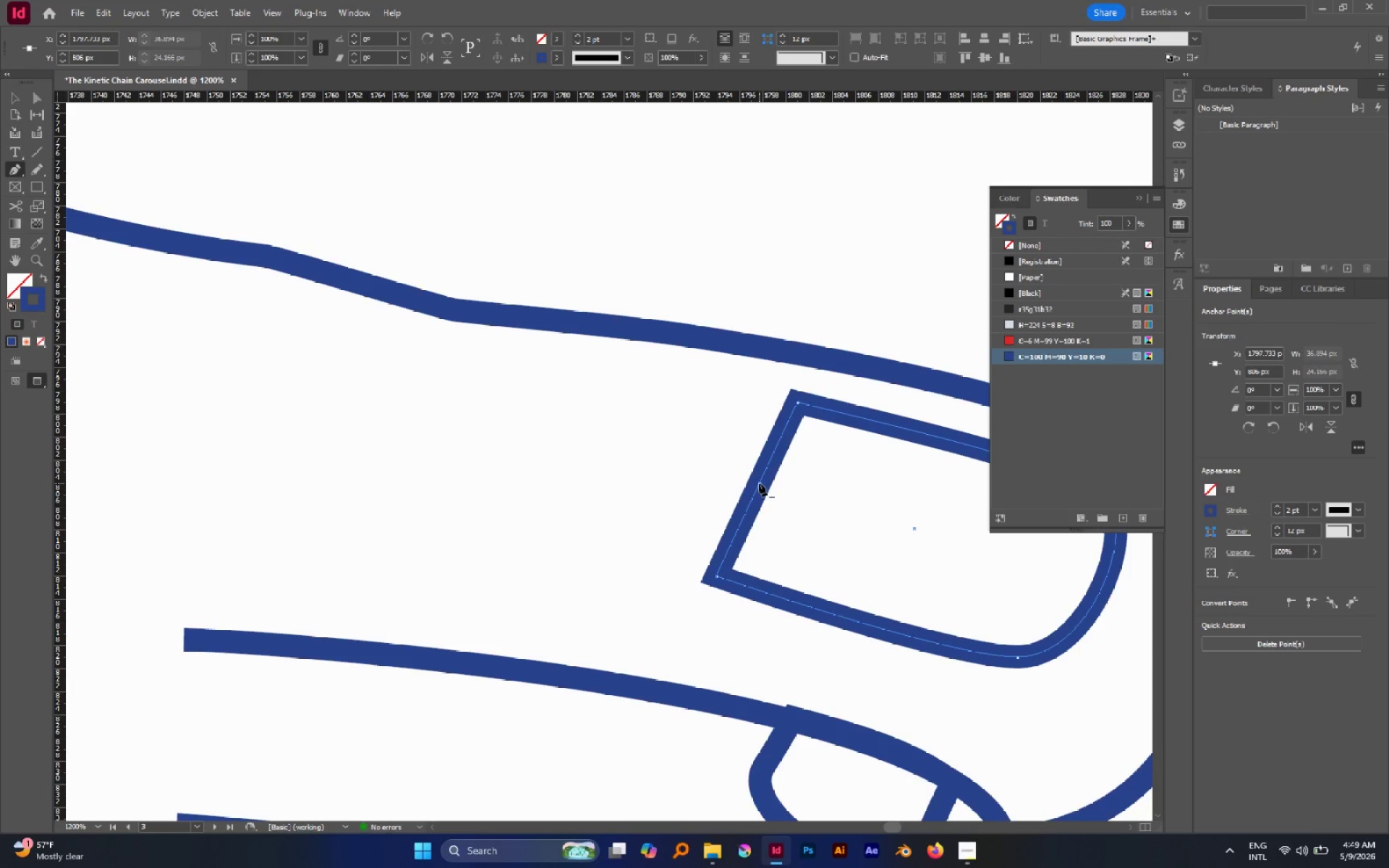 
key(Delete)
 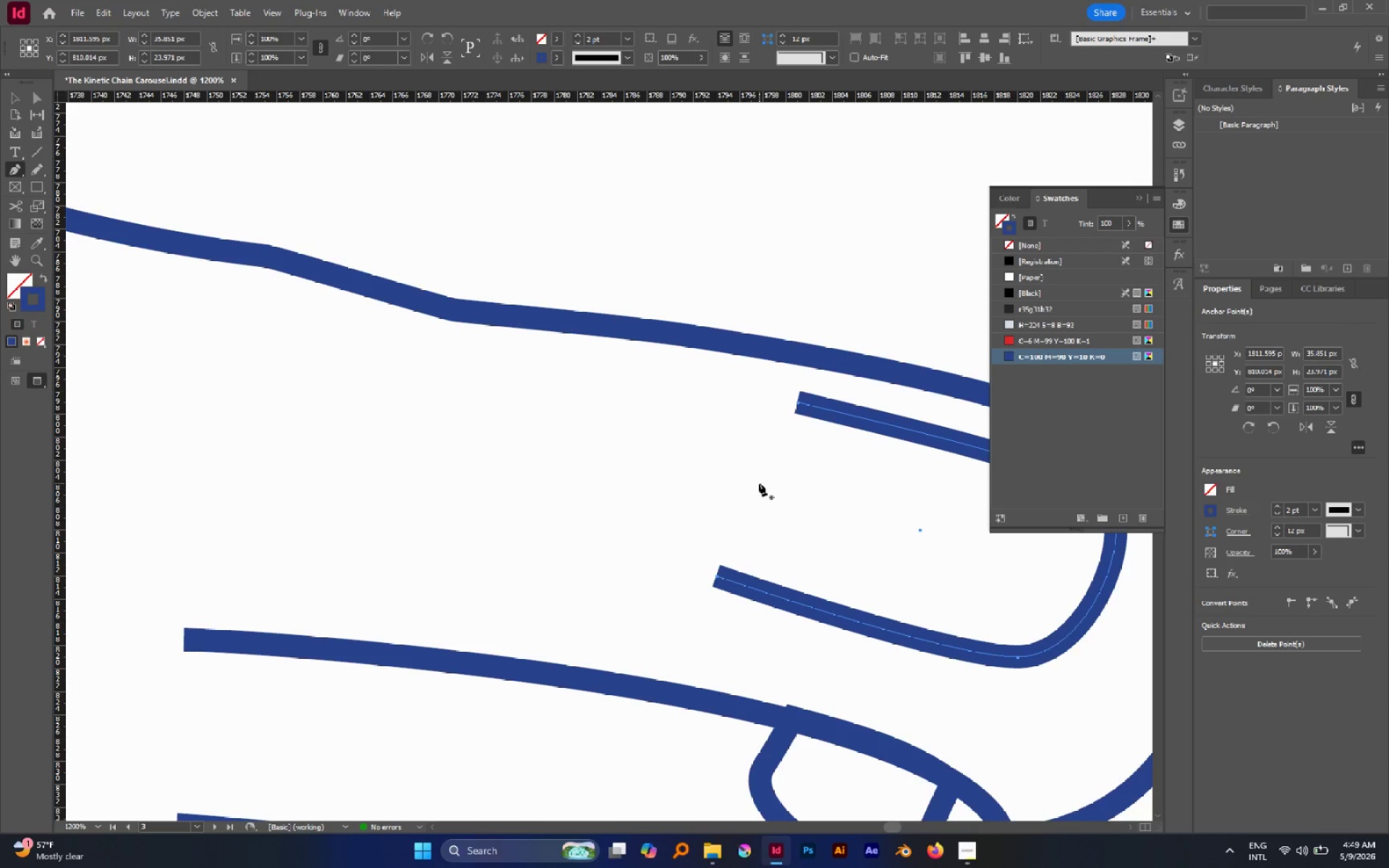 
hold_key(key=AltLeft, duration=1.58)
scroll: coordinate [742, 488], scroll_direction: down, amount: 2.0
 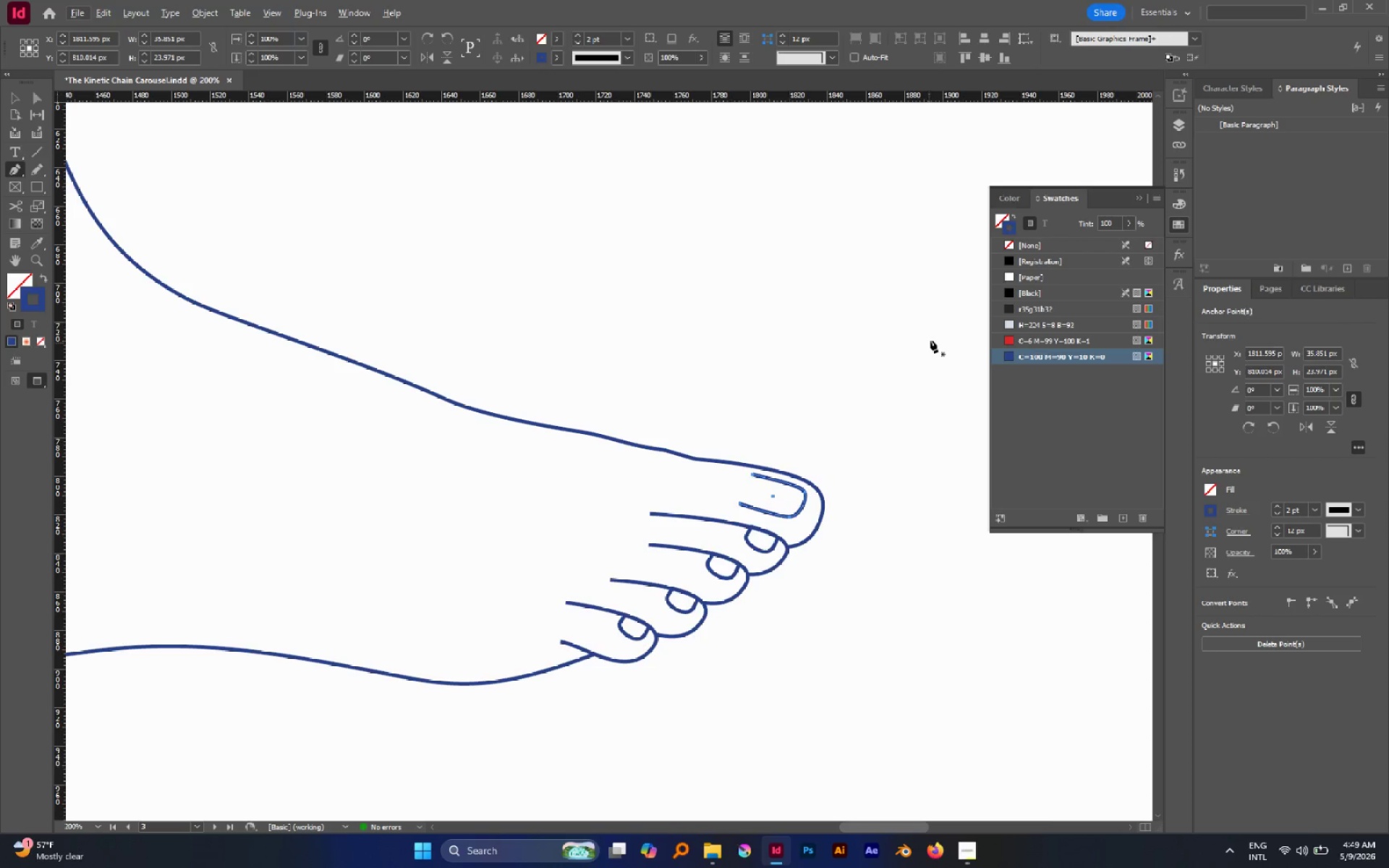 
key(V)
 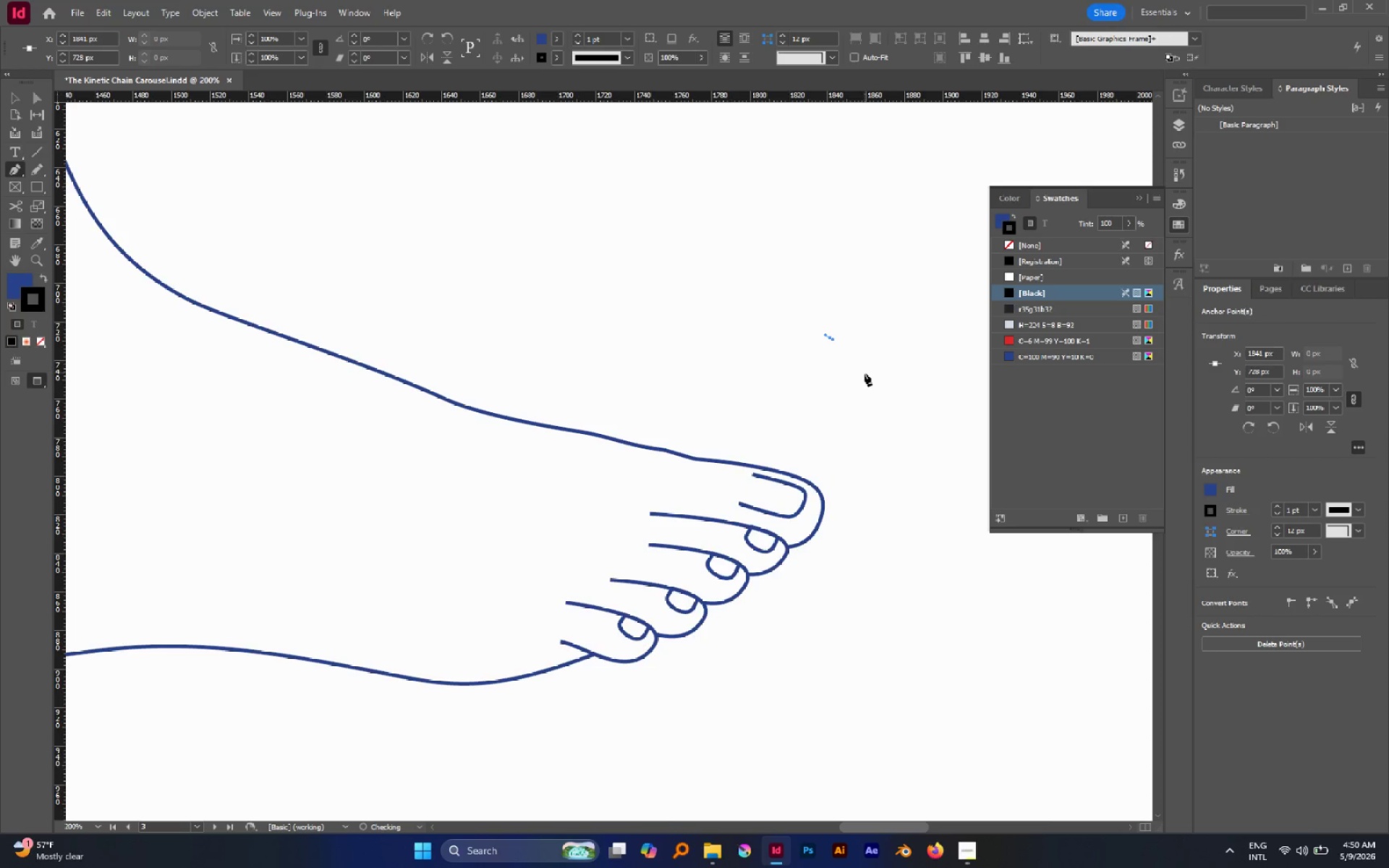 
key(Delete)
 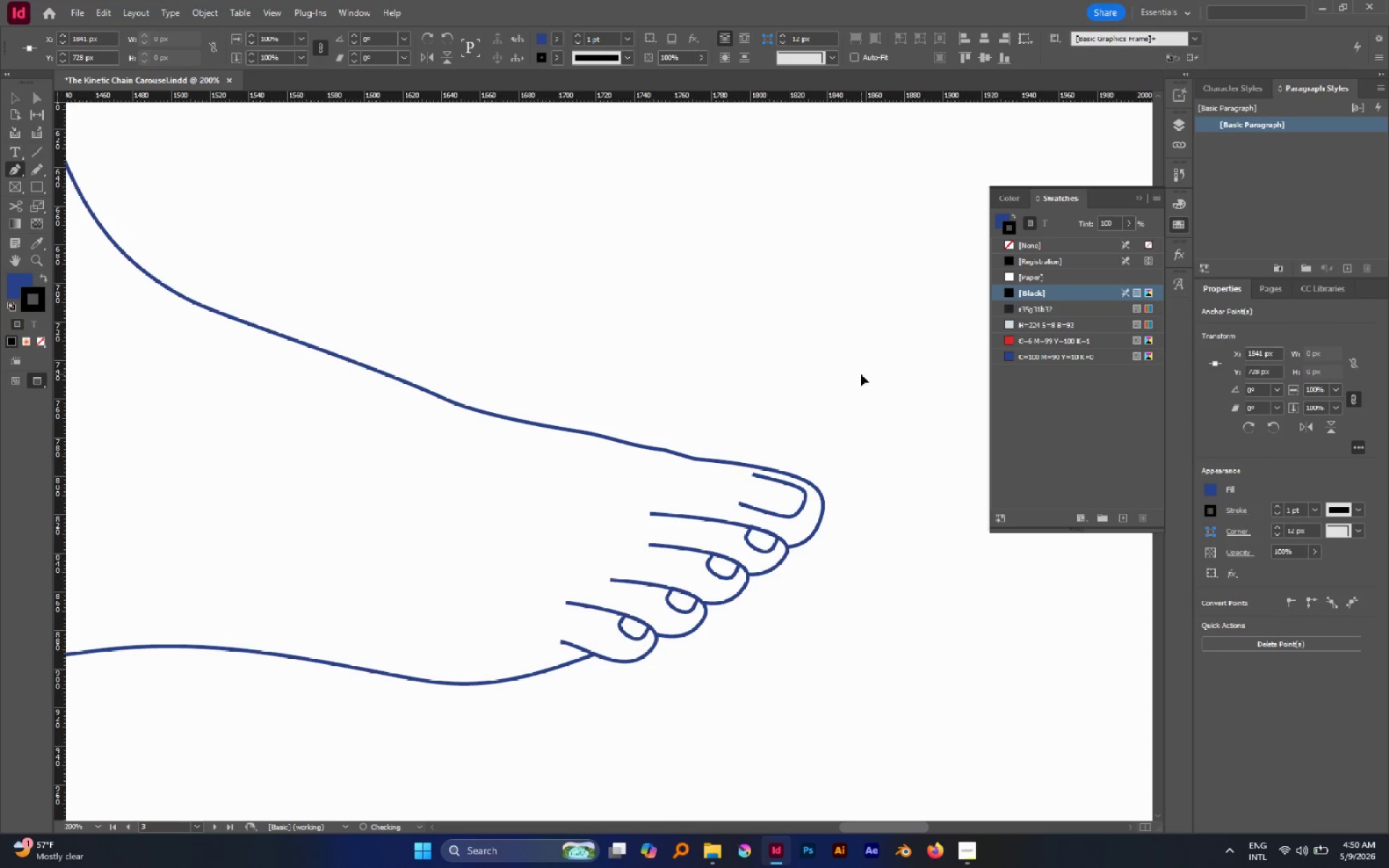 
key(V)
 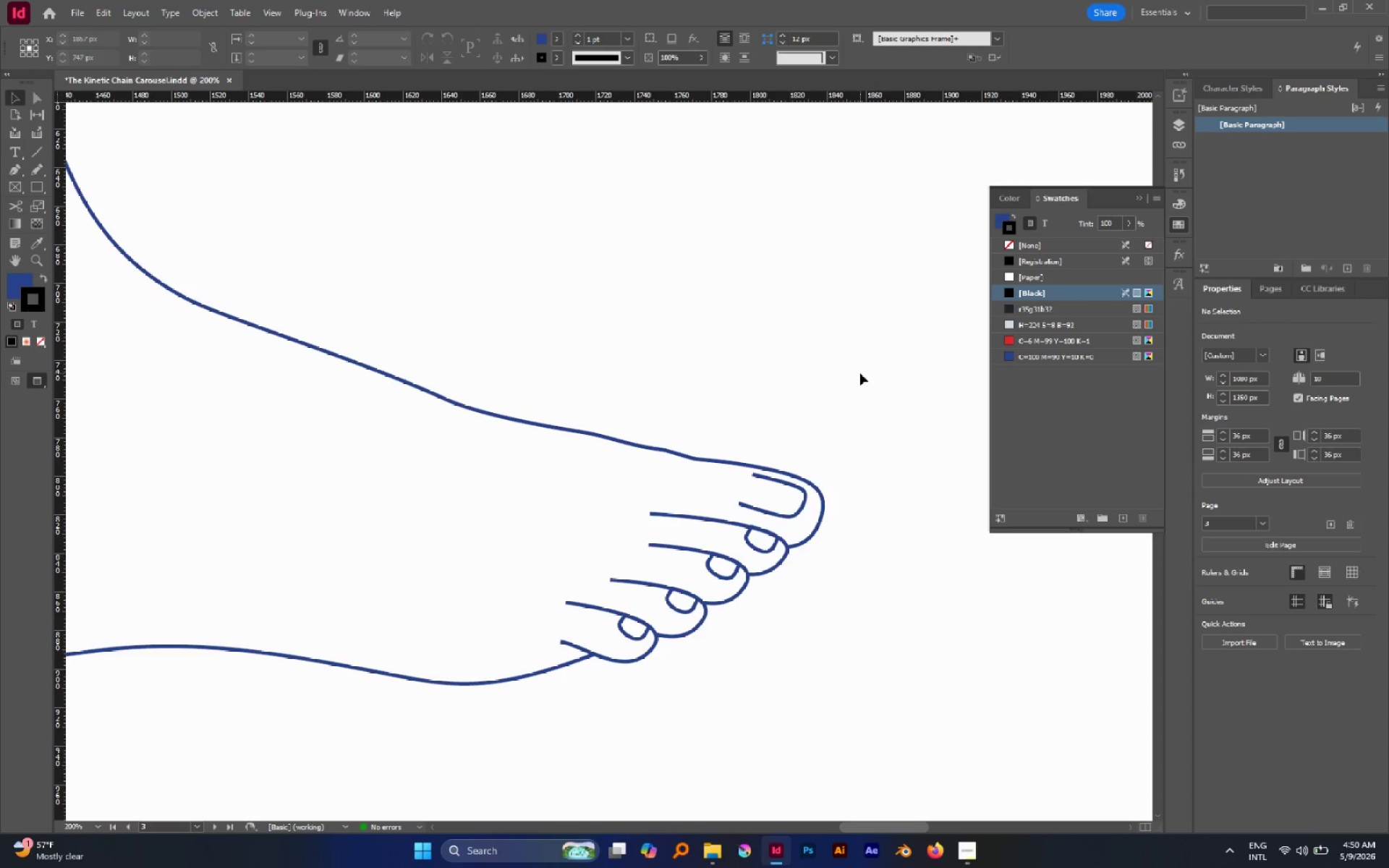 
hold_key(key=AltLeft, duration=0.94)
scroll: coordinate [860, 373], scroll_direction: down, amount: 4.0
 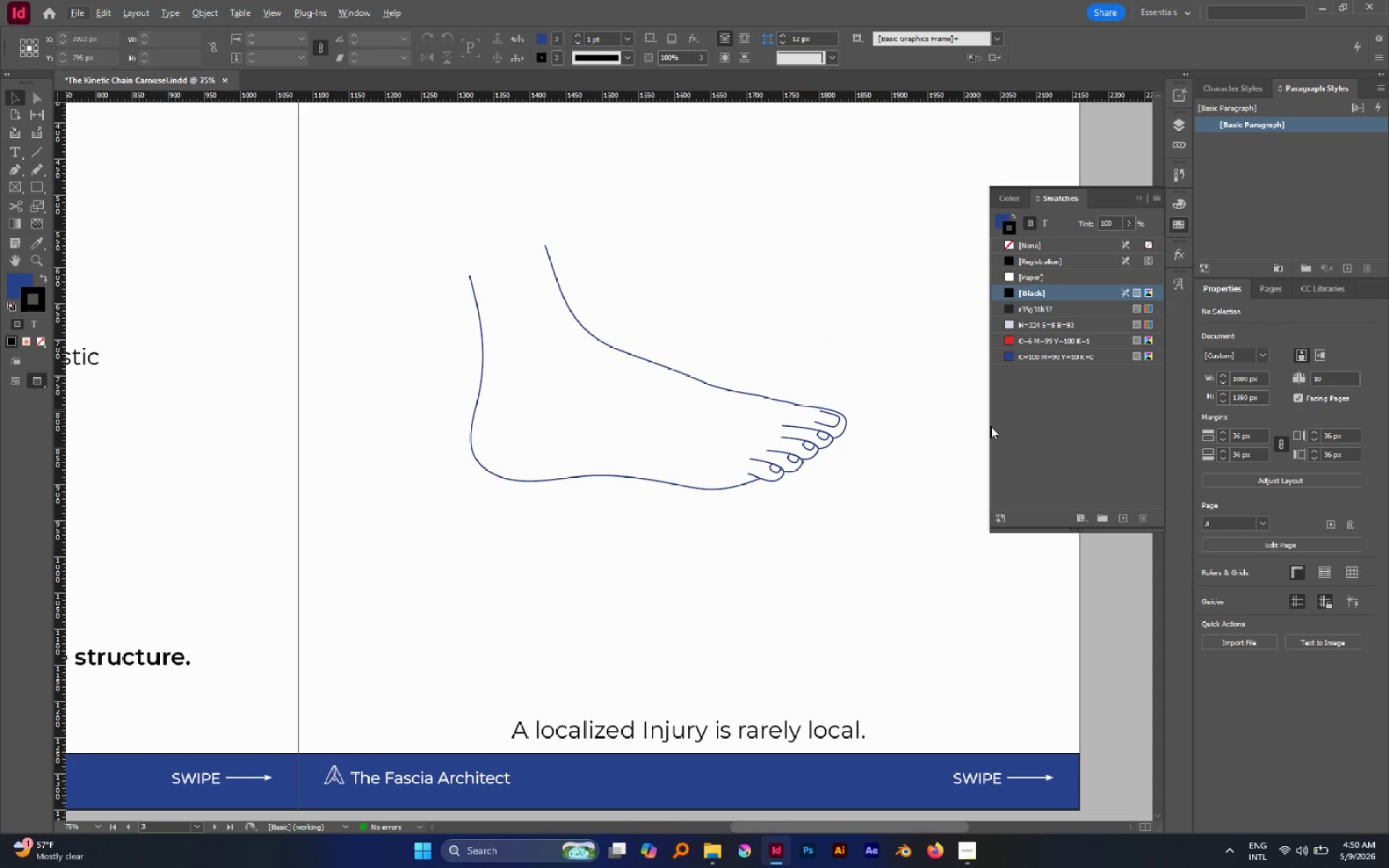 
key(Control+Z)
 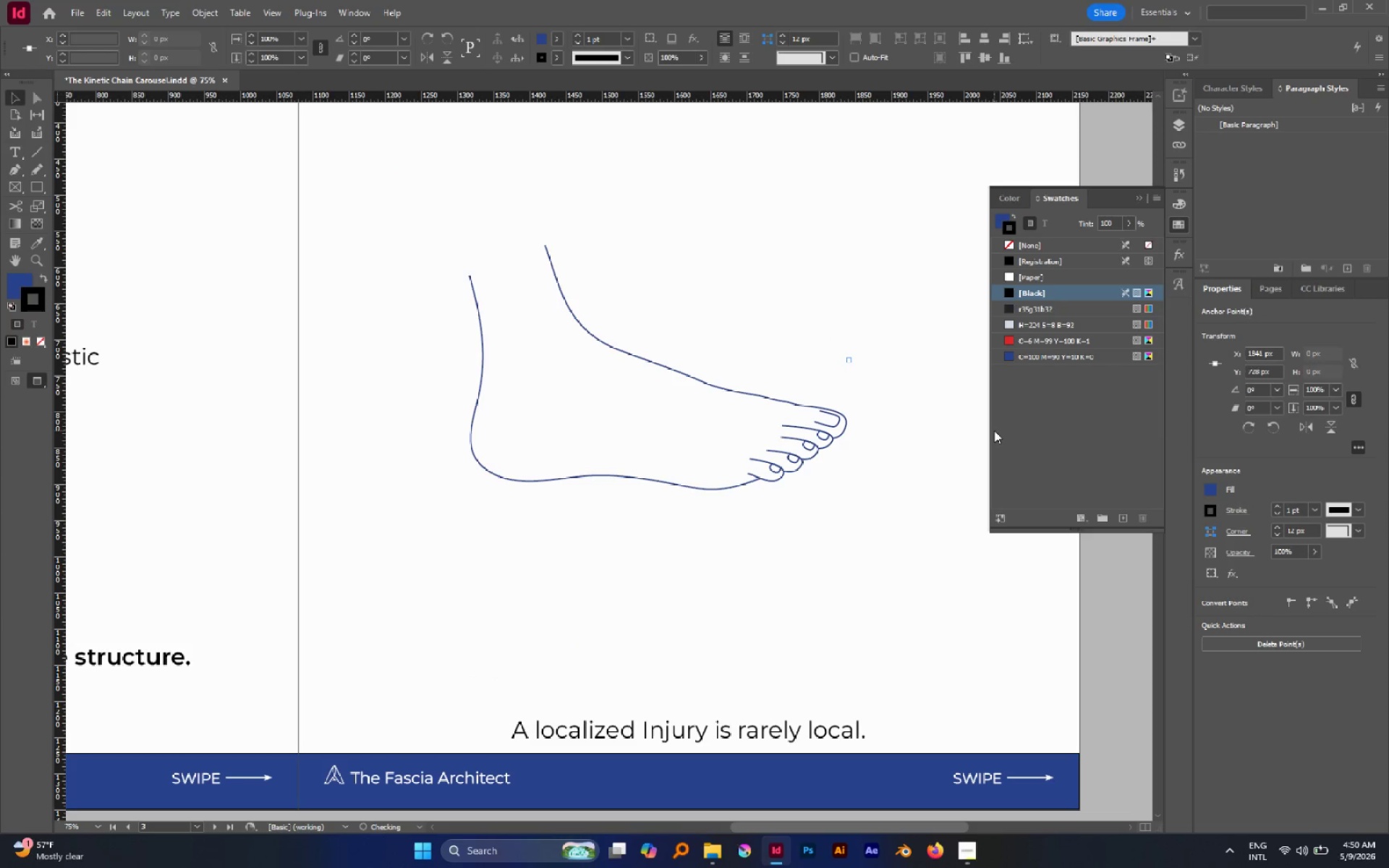 
key(Control+Z)
 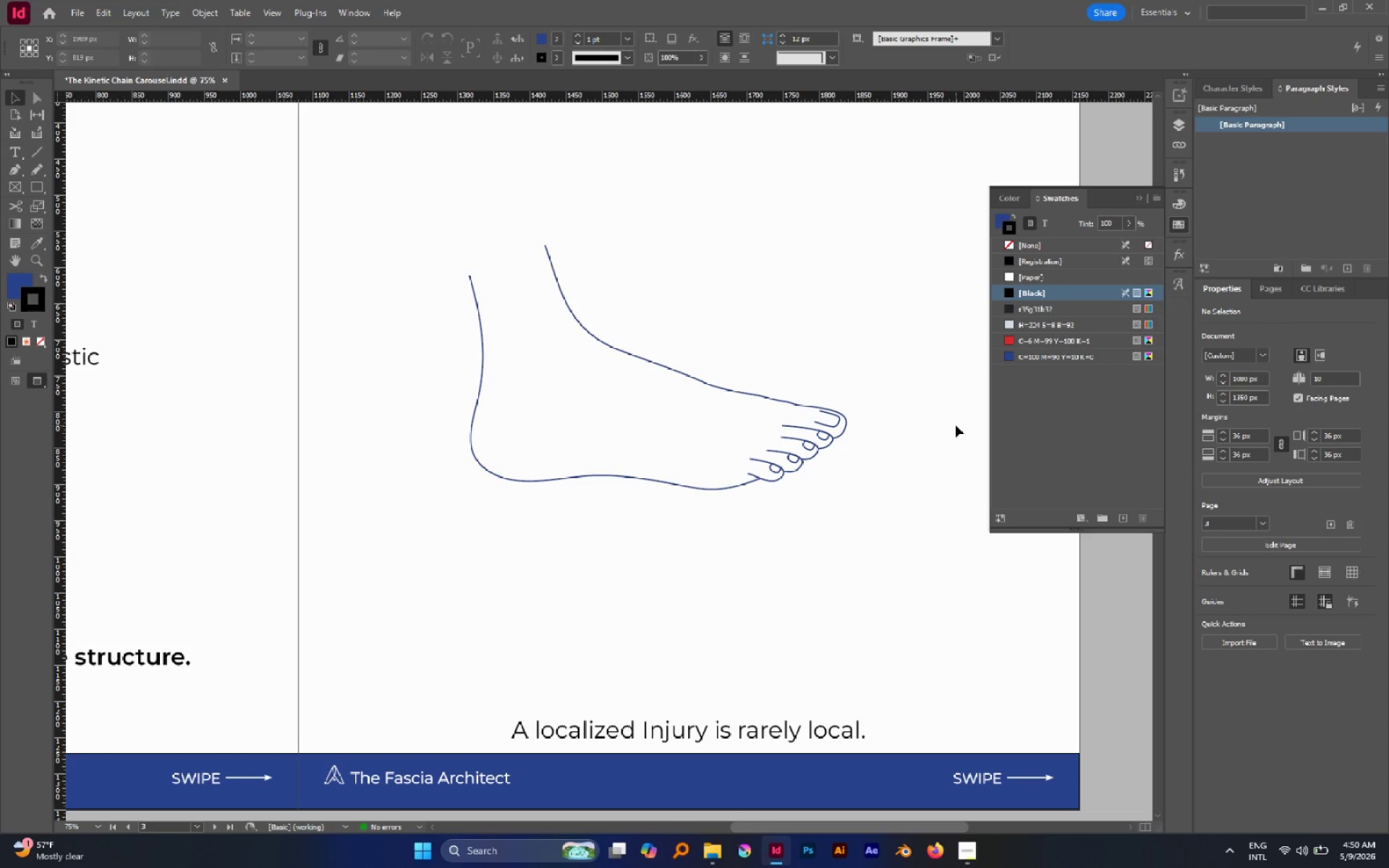 
key(Control+Z)
 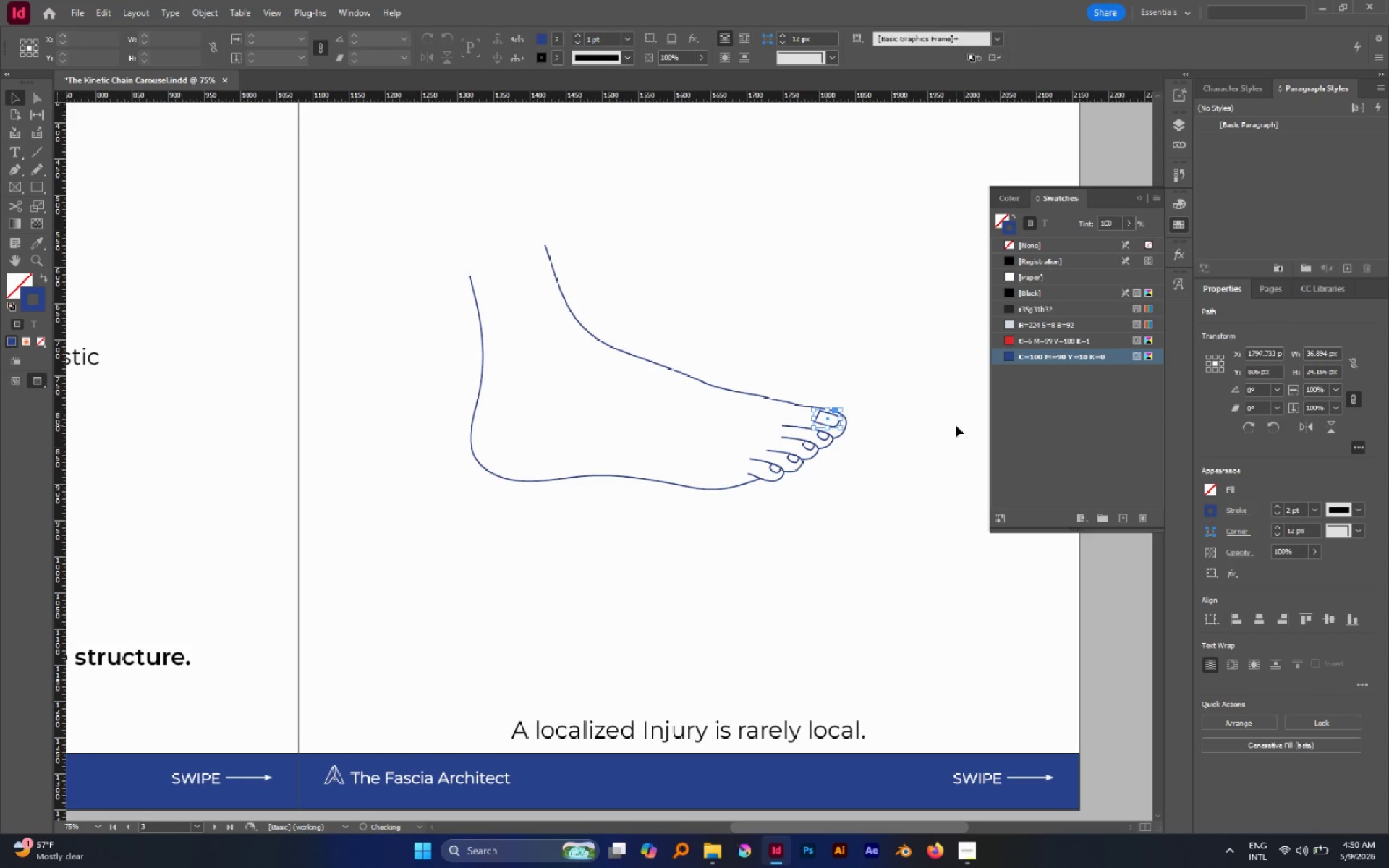 
left_click([956, 425])
 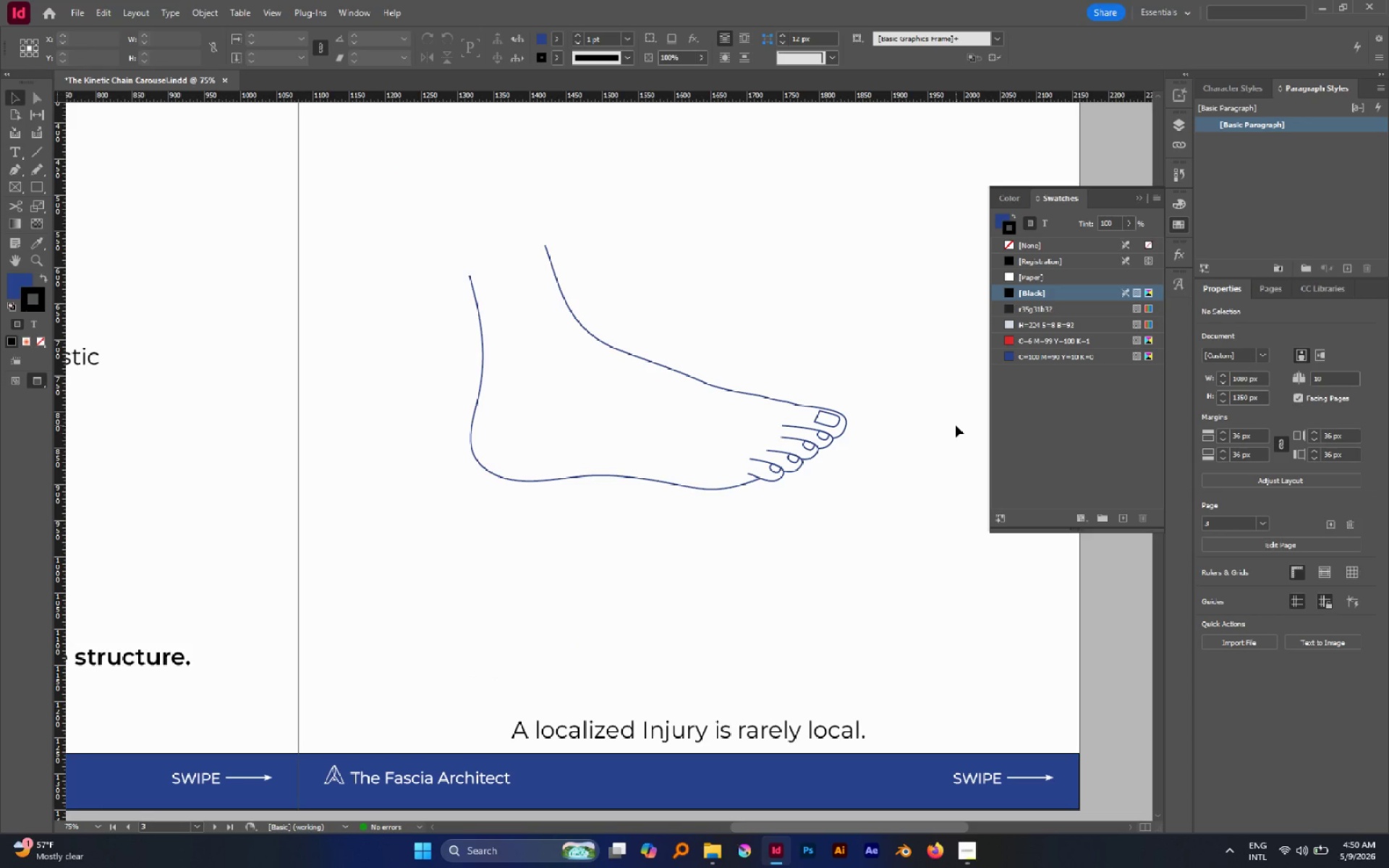 
wait(7.19)
 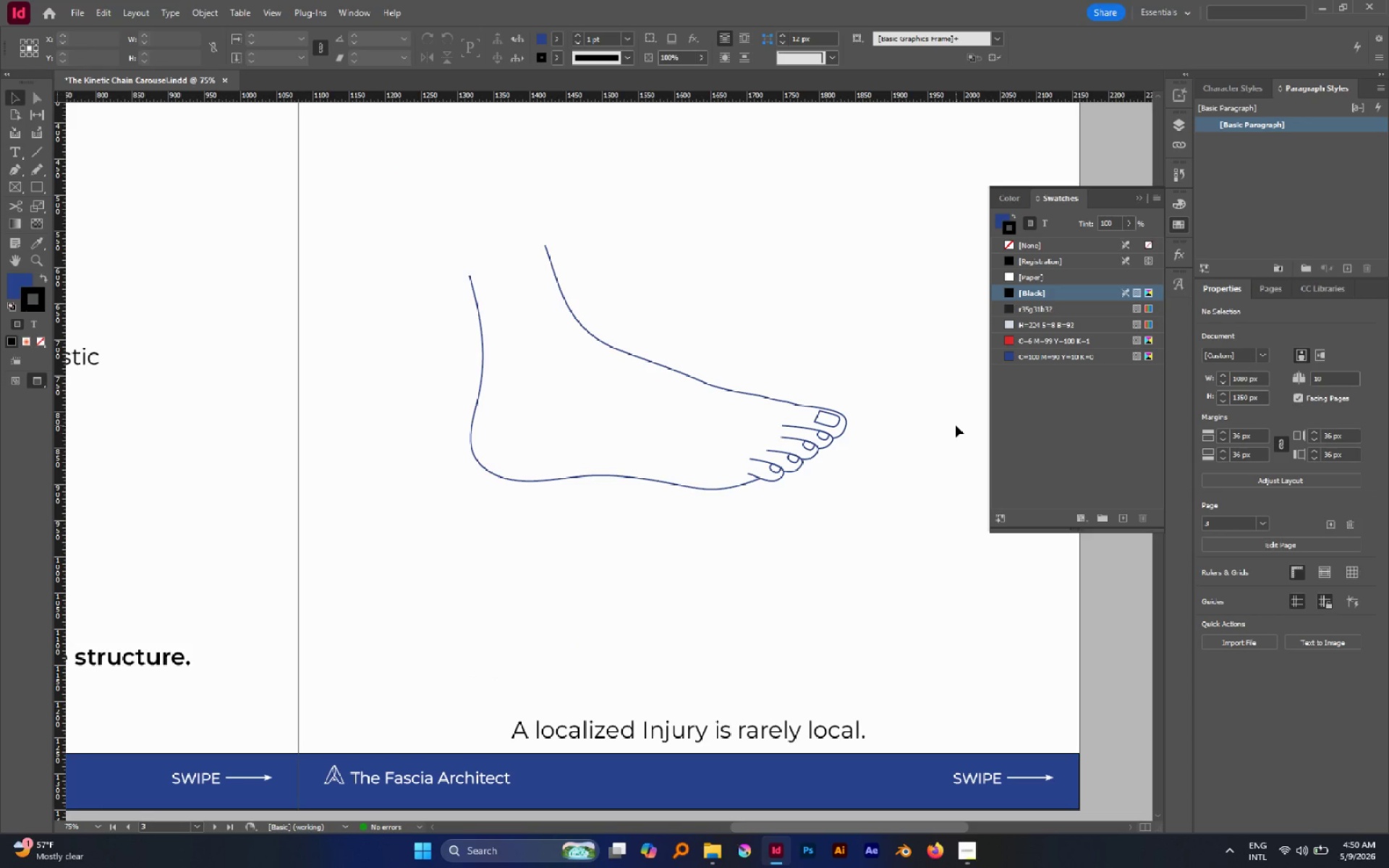 
hold_key(key=AltLeft, duration=1.24)
scroll: coordinate [823, 430], scroll_direction: up, amount: 5.0
 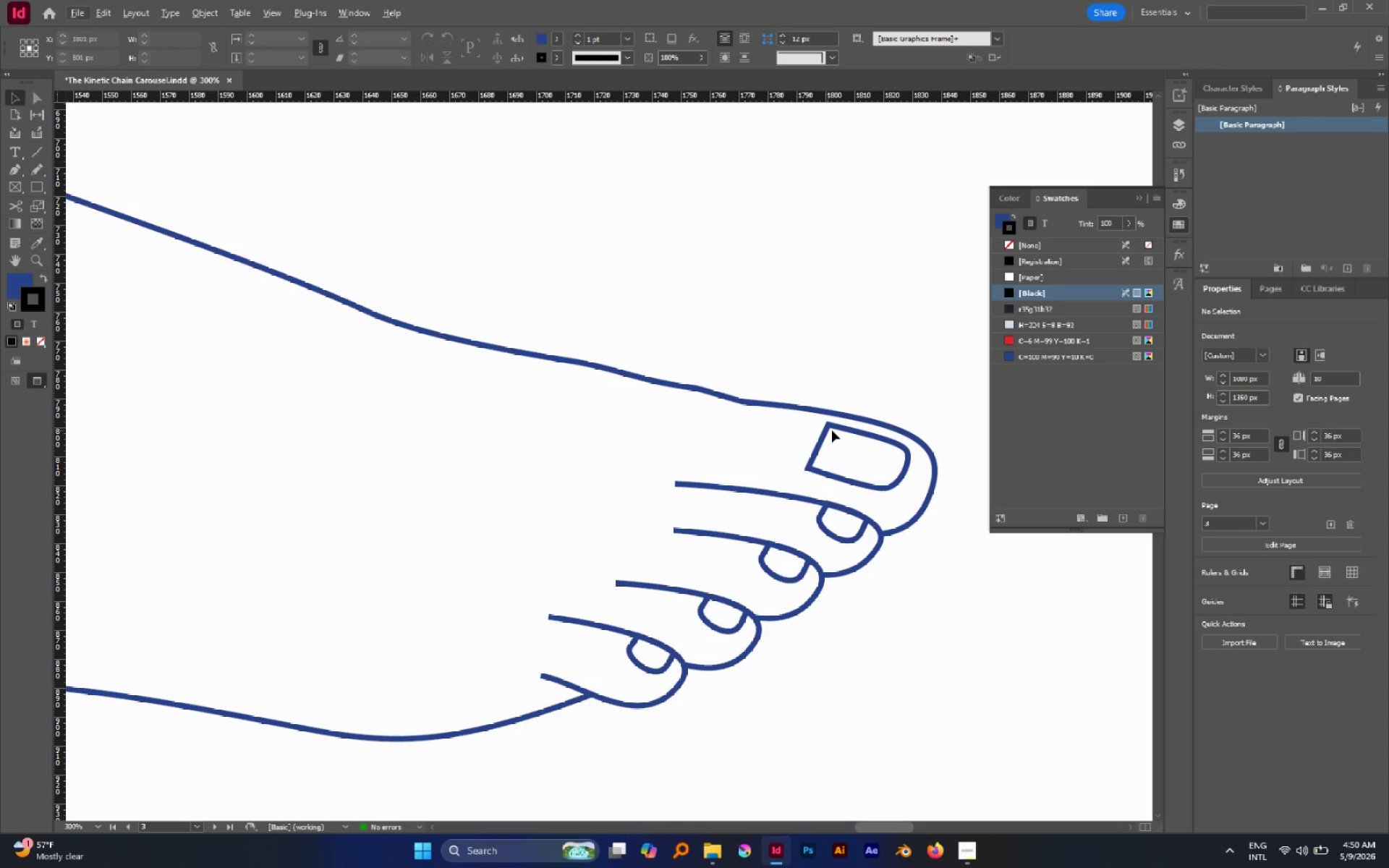 
key(N)
 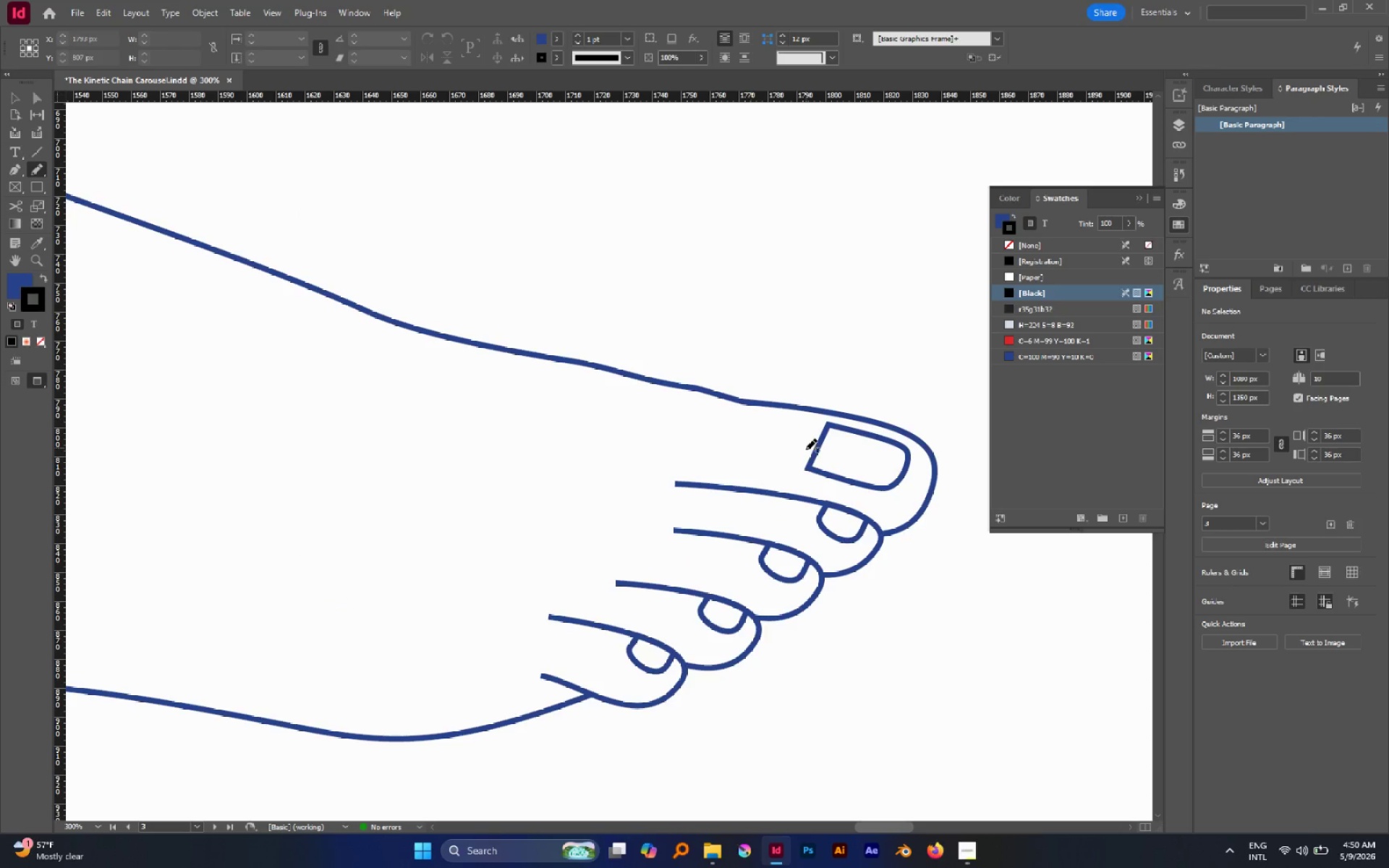 
left_click_drag(start_coordinate=[785, 469], to_coordinate=[807, 415])
 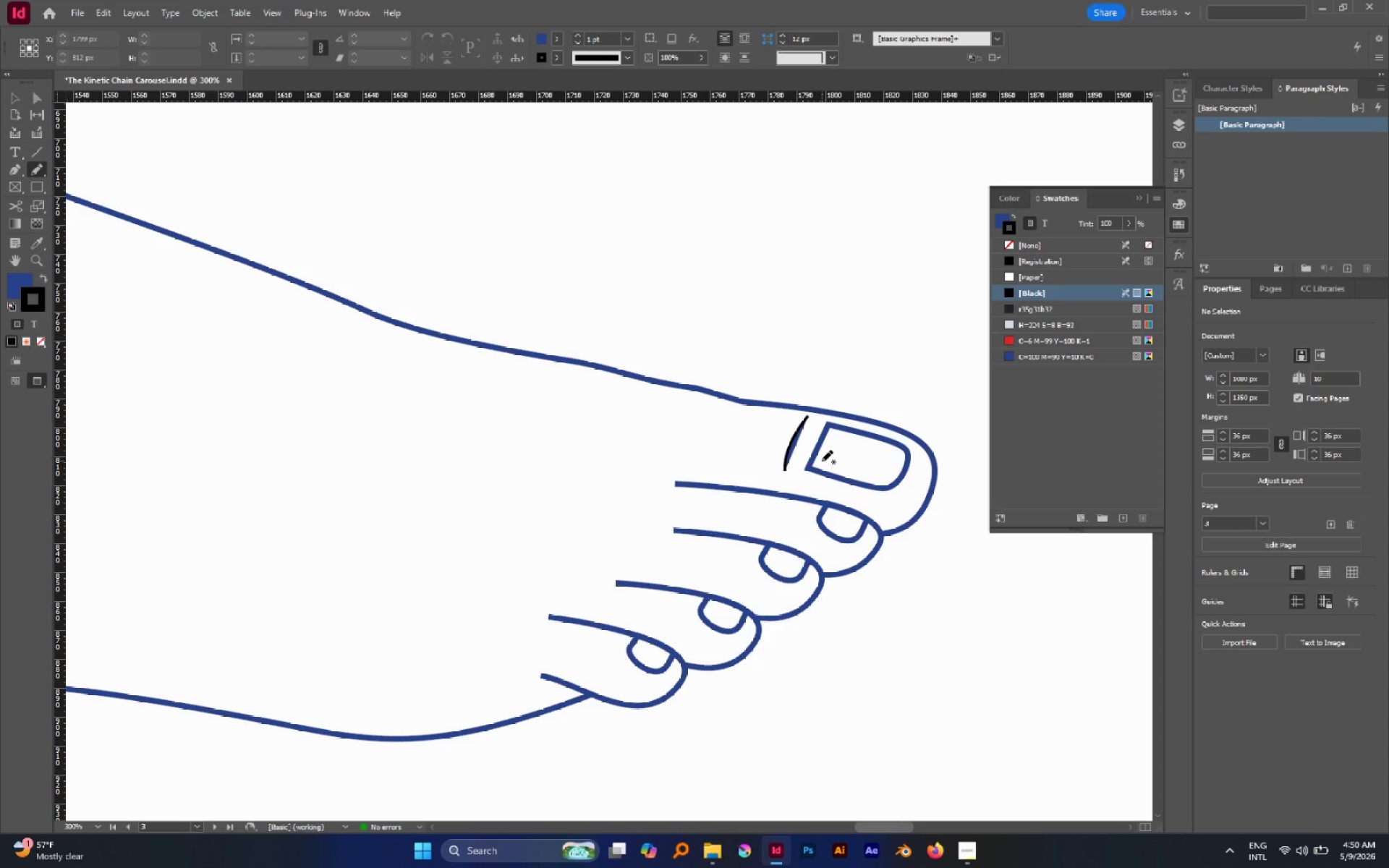 
key(V)
 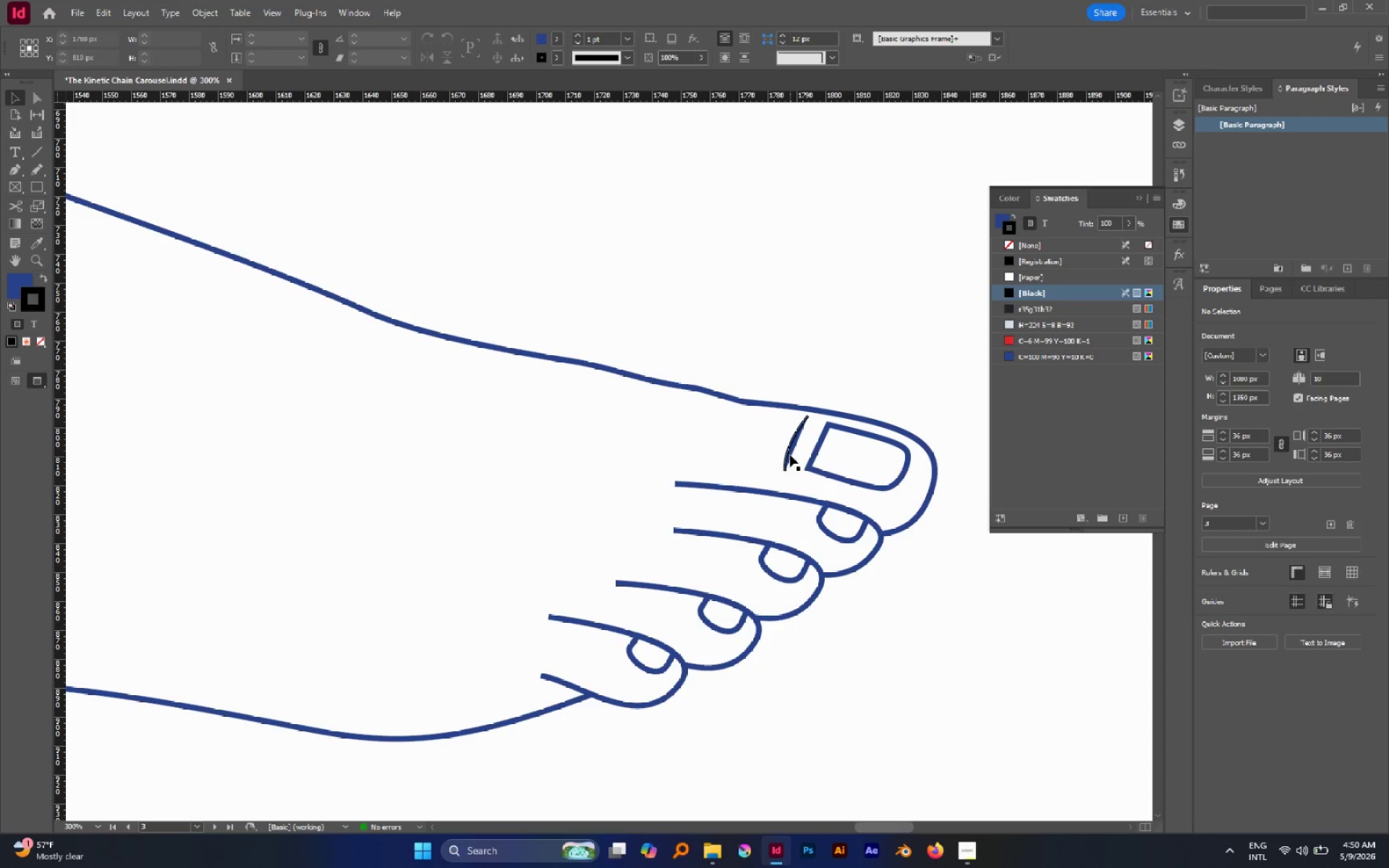 
left_click([789, 452])
 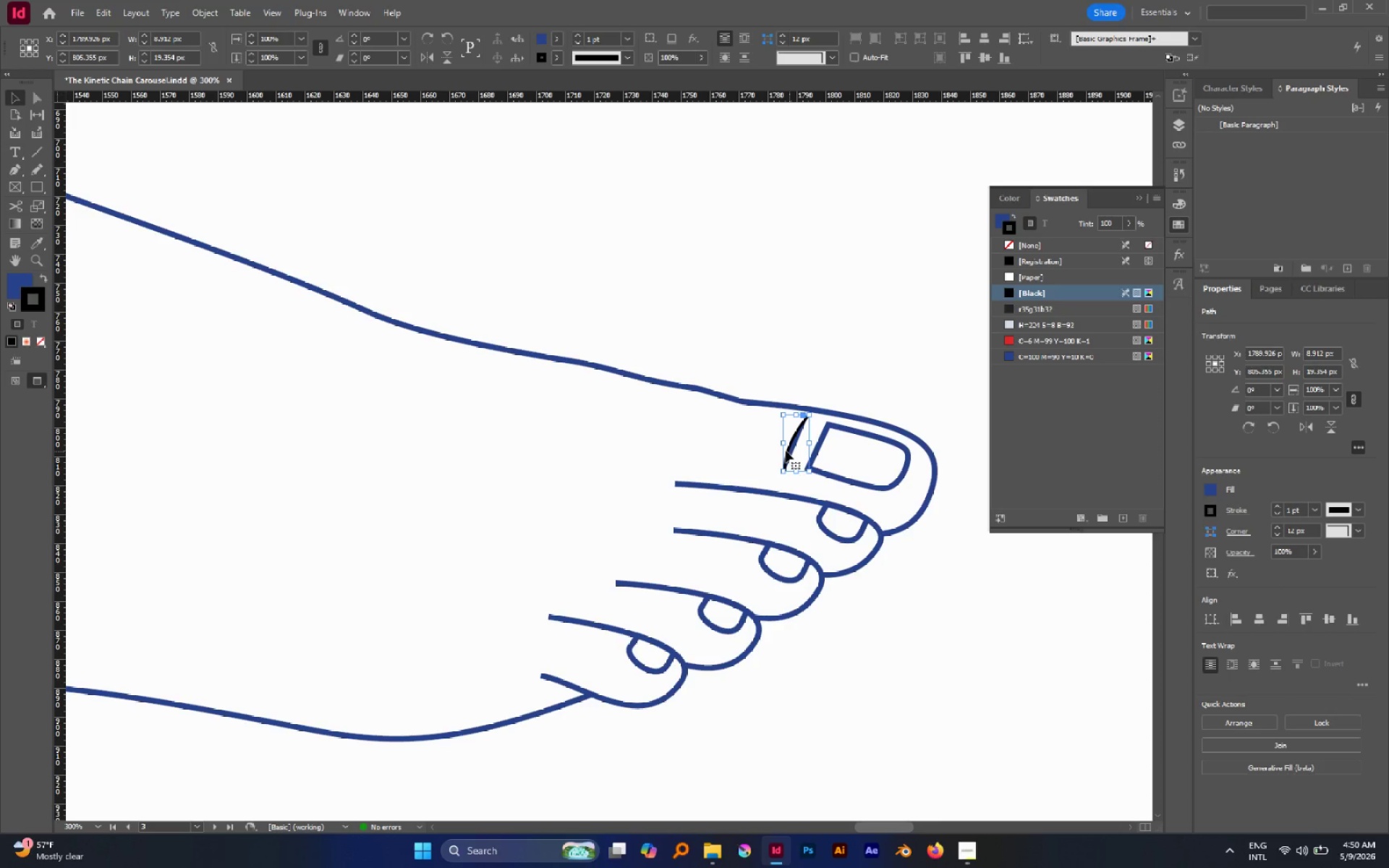 
key(X)
 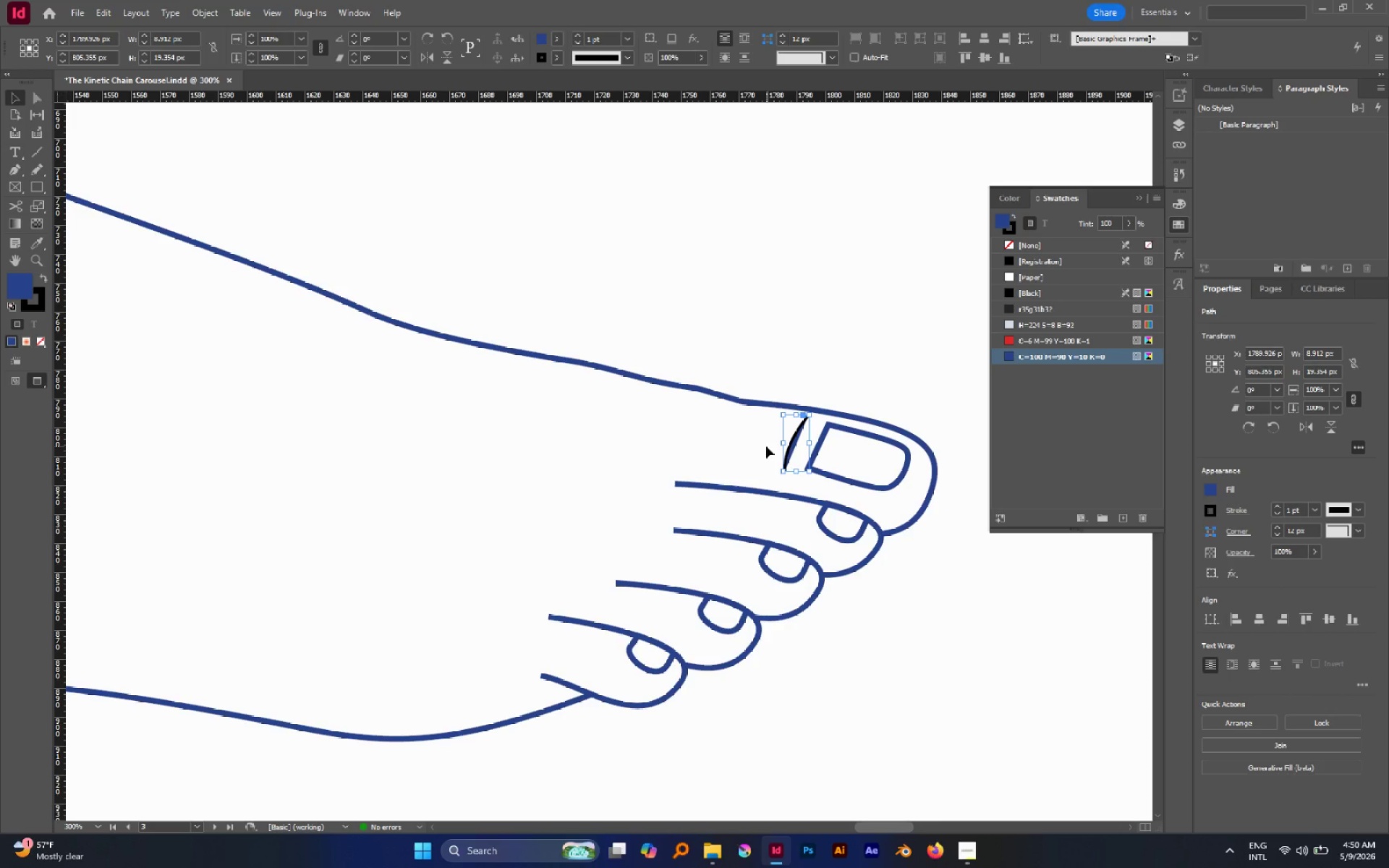 
key(Slash)
 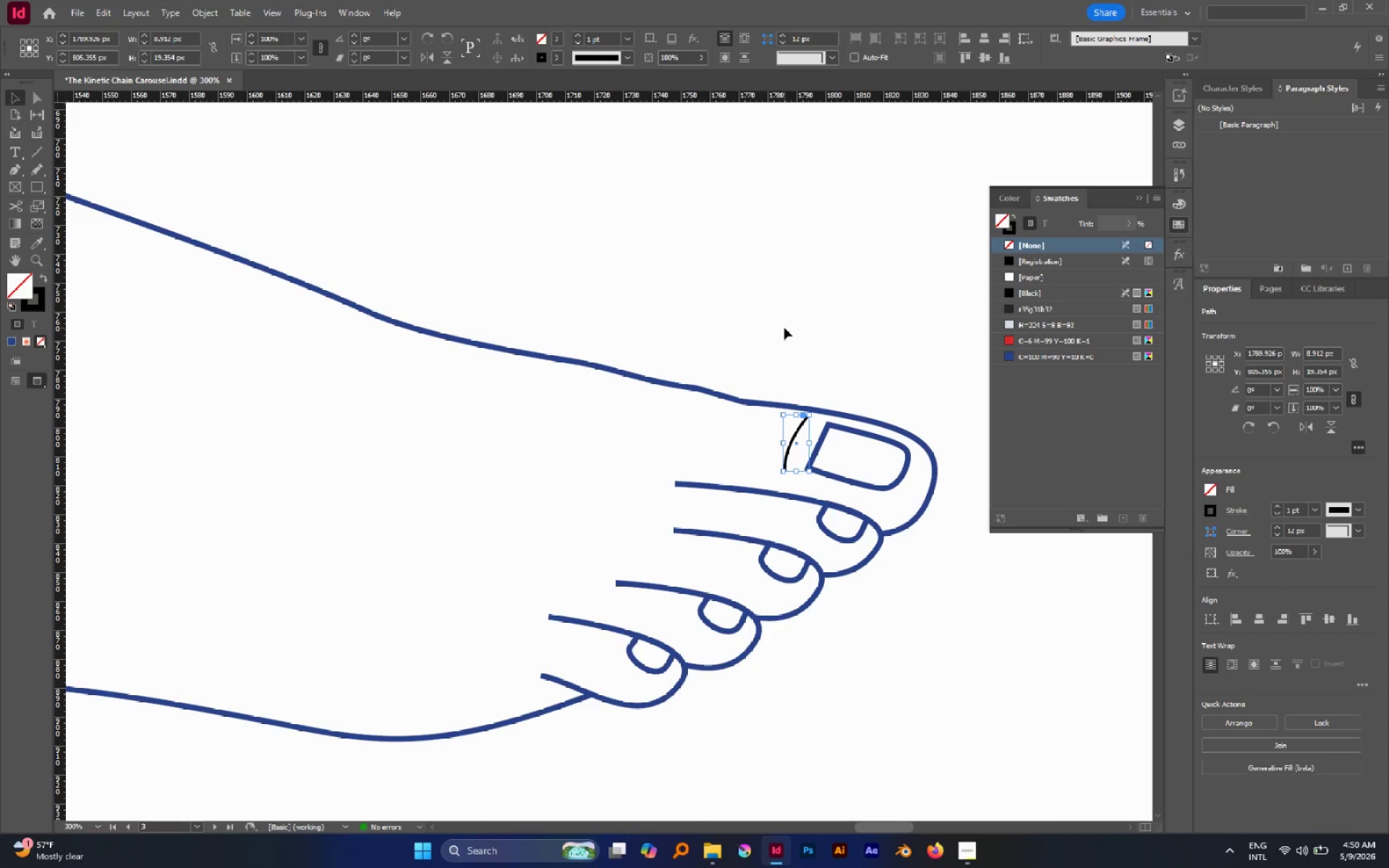 
key(X)
 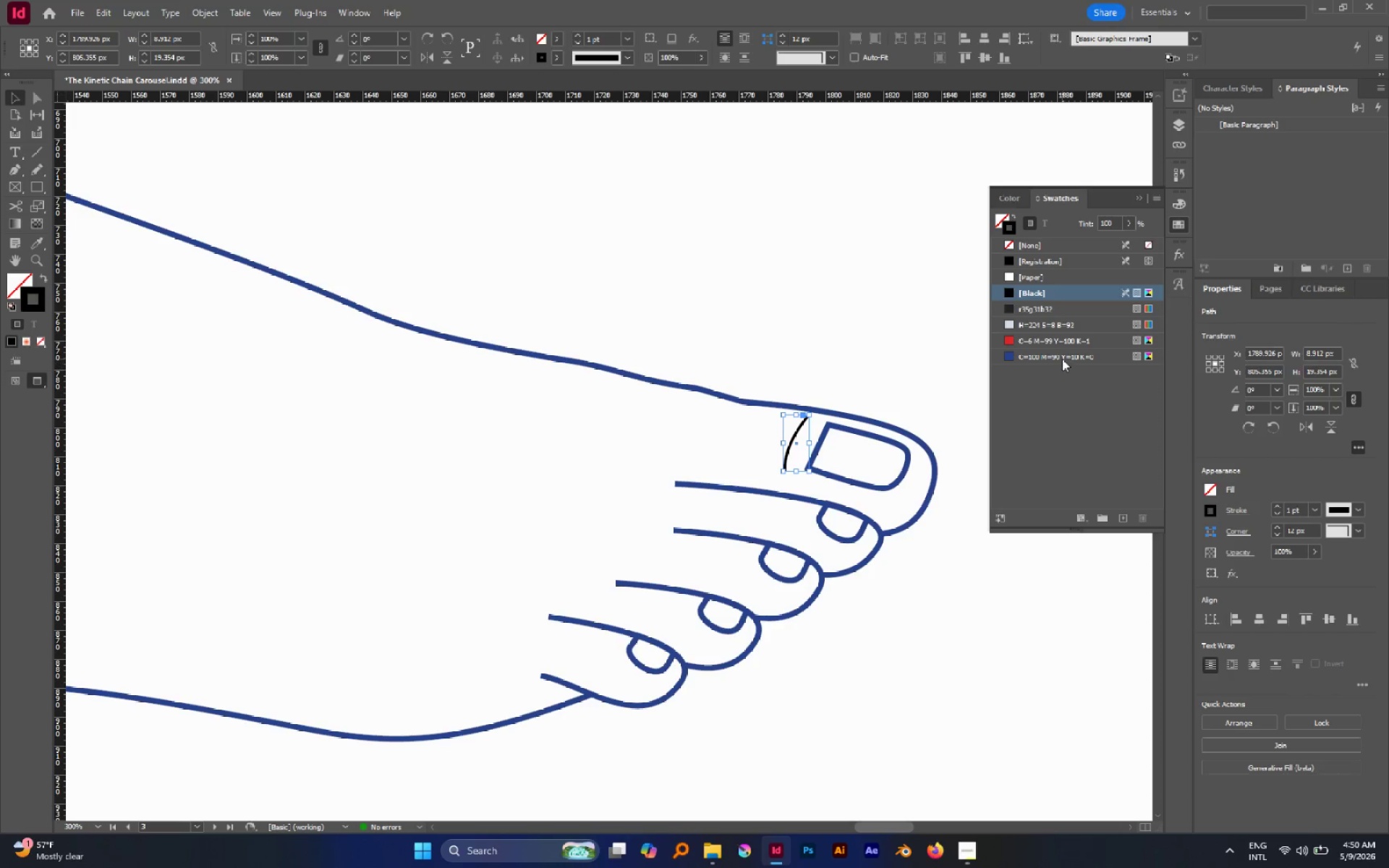 
left_click([1062, 359])
 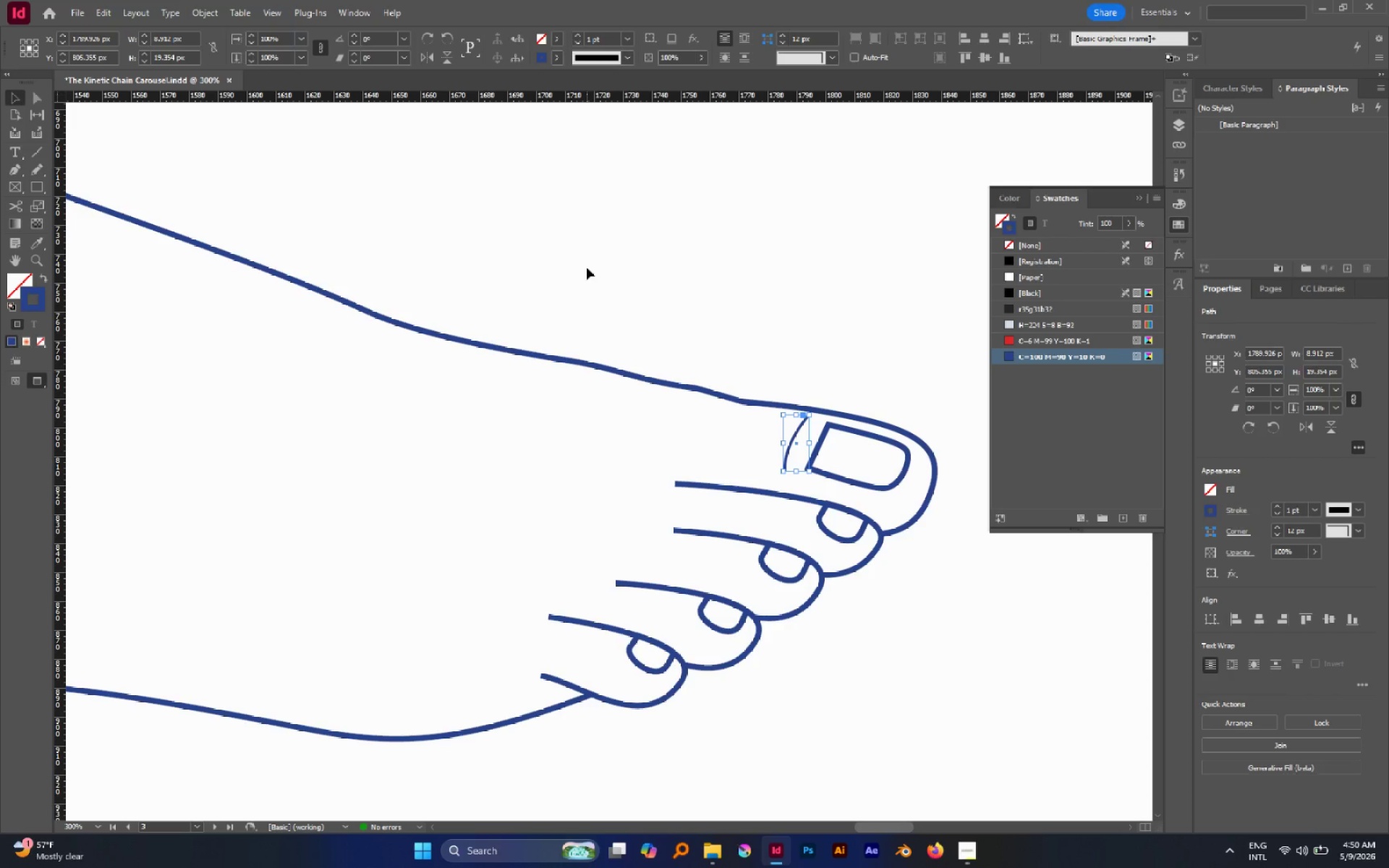 
left_click([587, 268])
 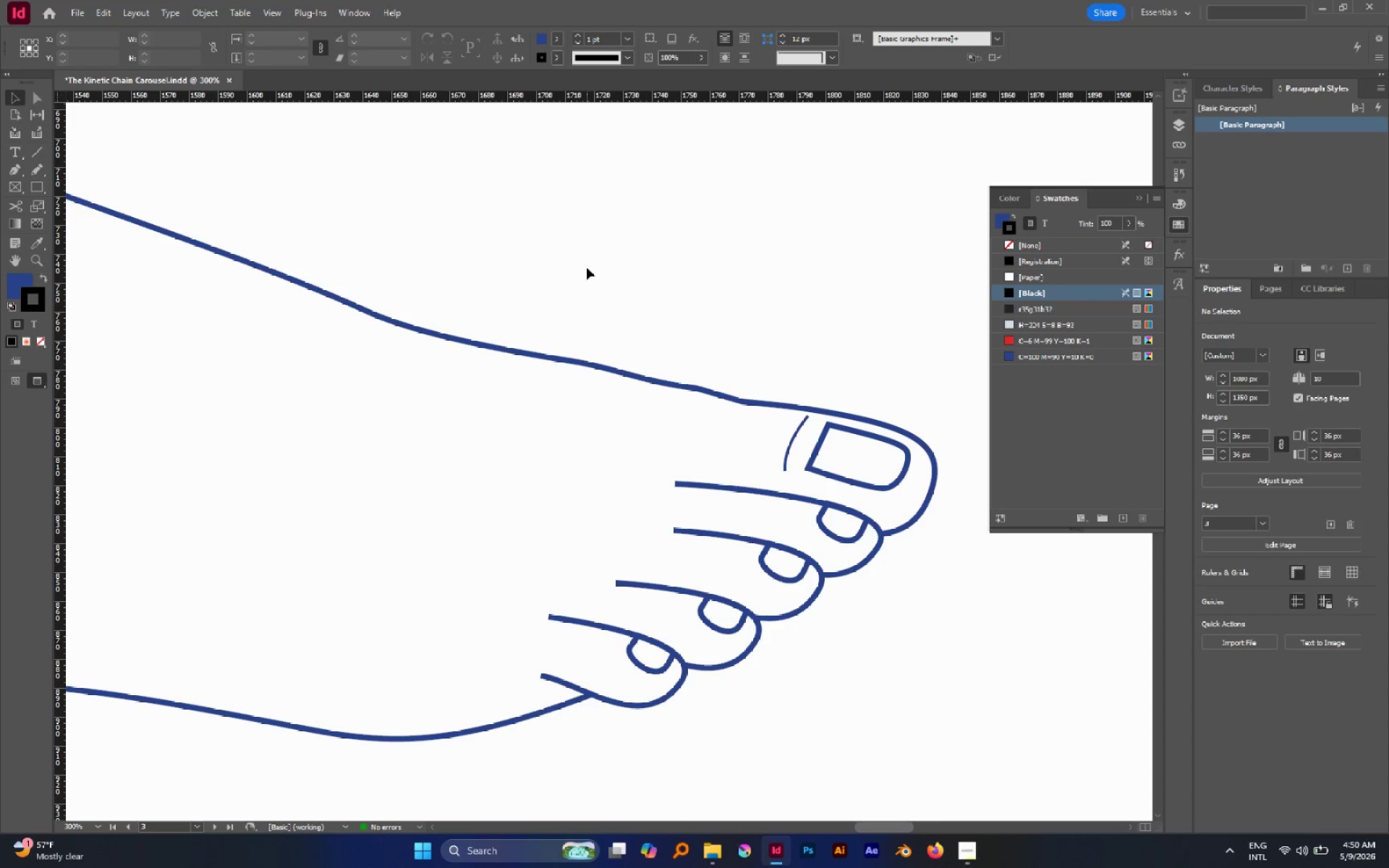 
key(N)
 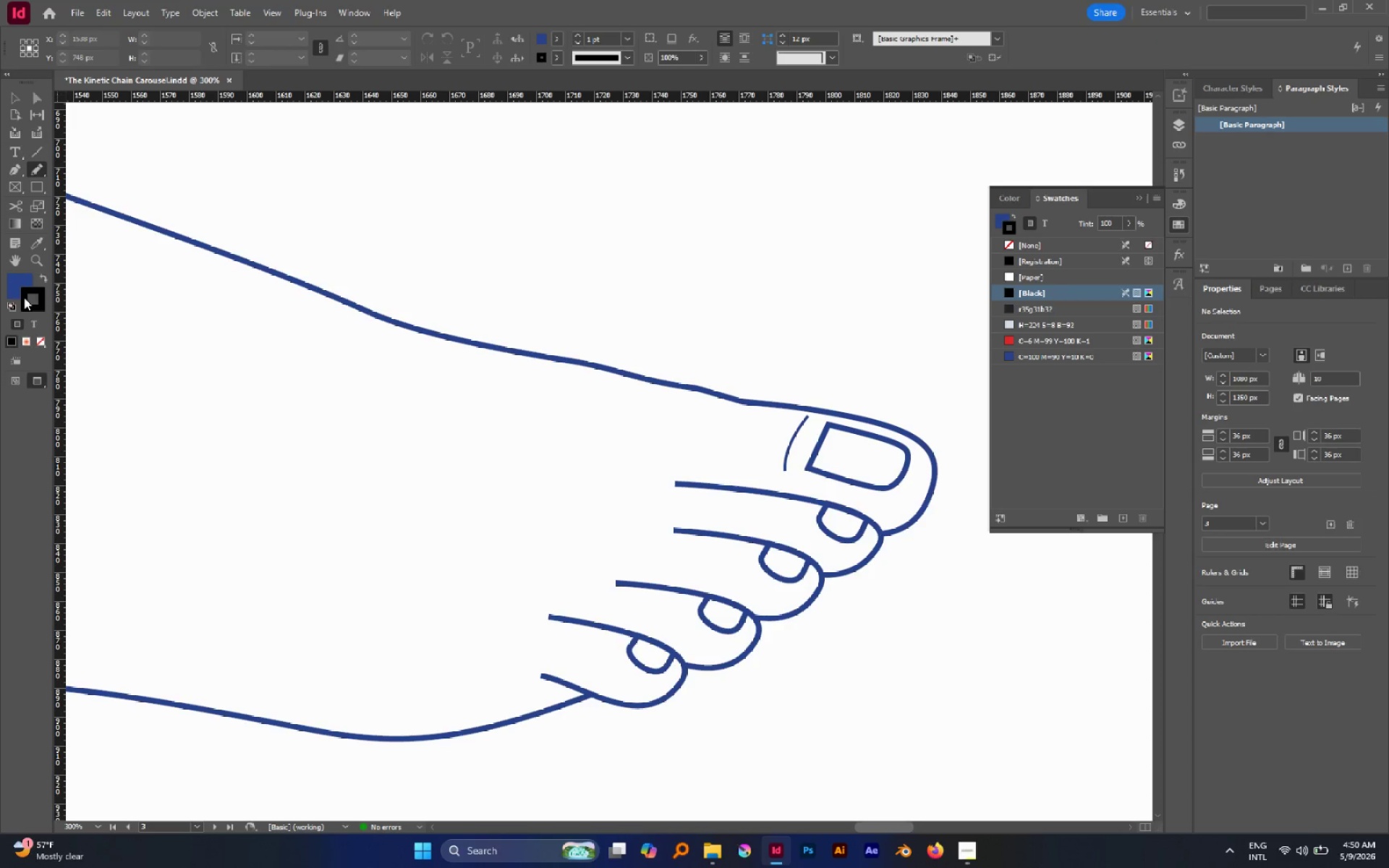 
left_click([43, 279])
 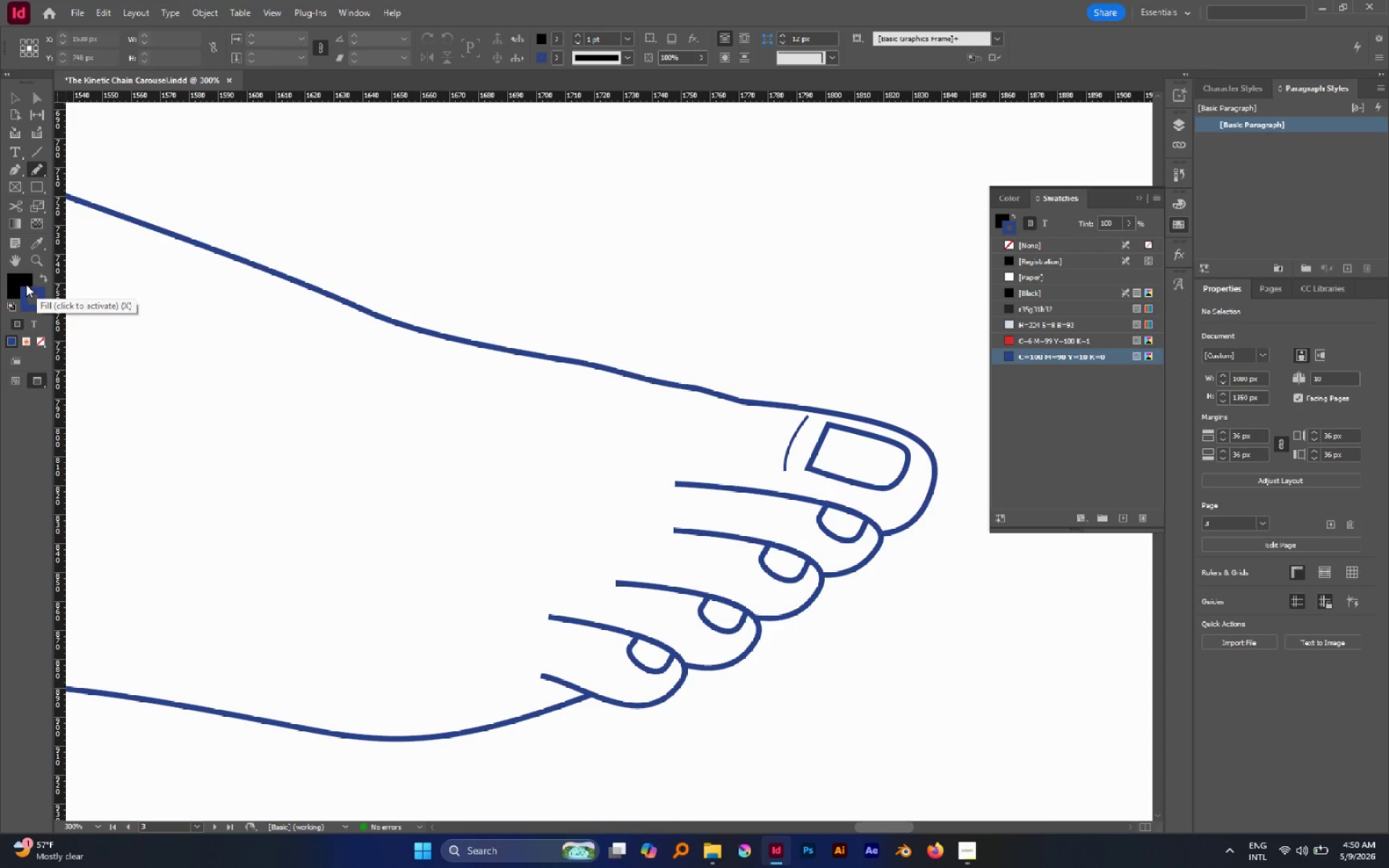 
left_click([22, 281])
 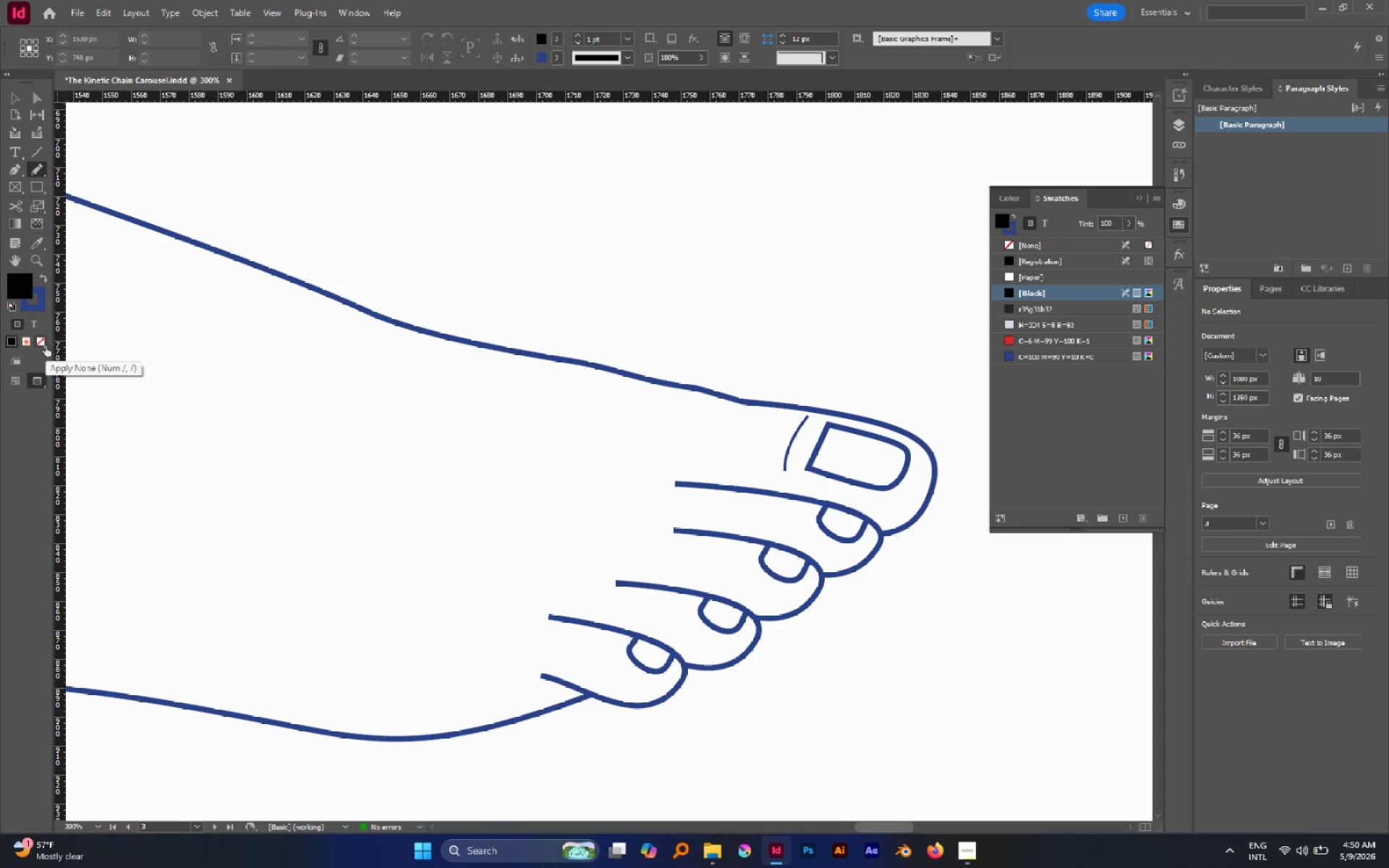 
left_click([44, 344])
 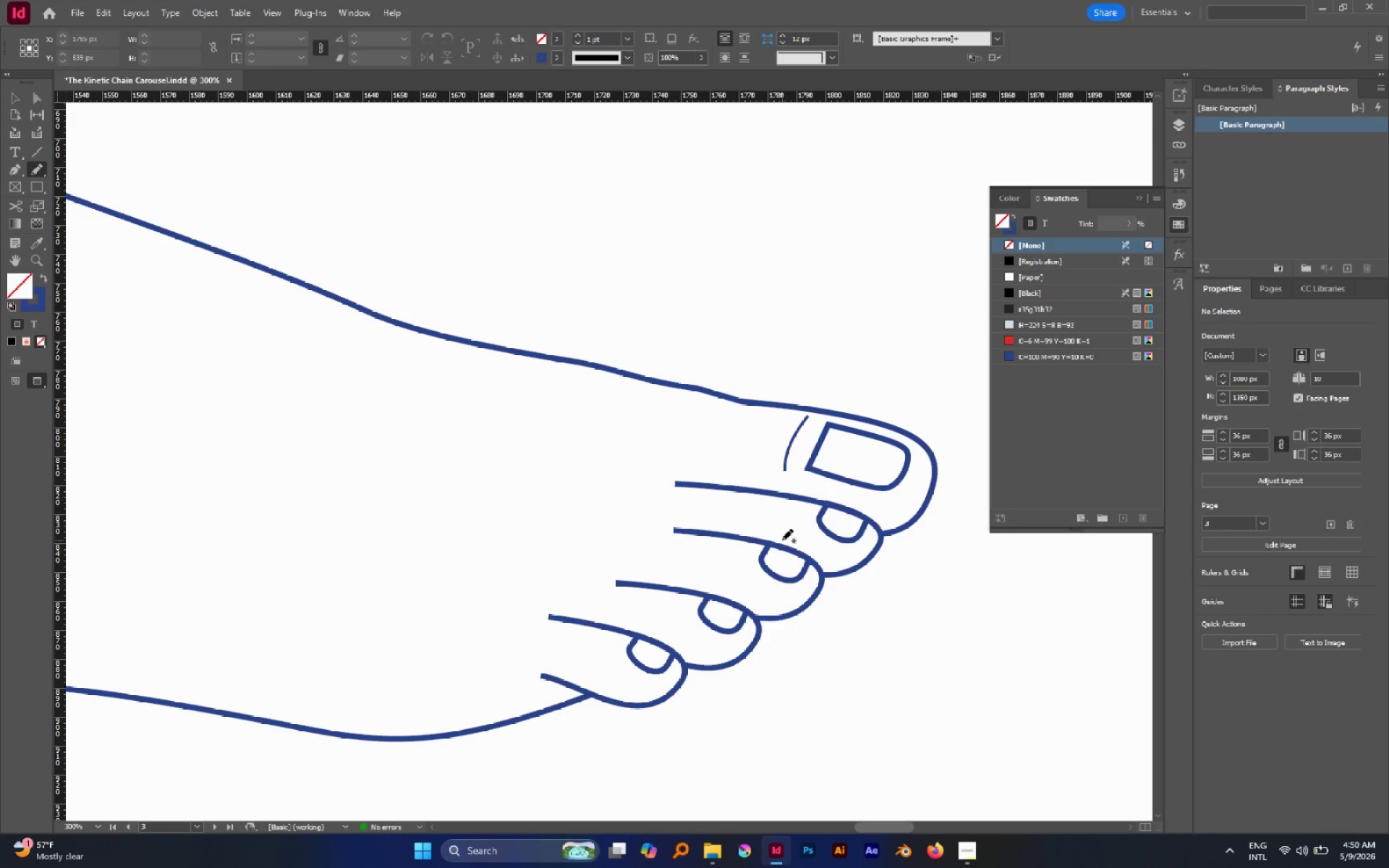 
left_click_drag(start_coordinate=[783, 535], to_coordinate=[799, 508])
 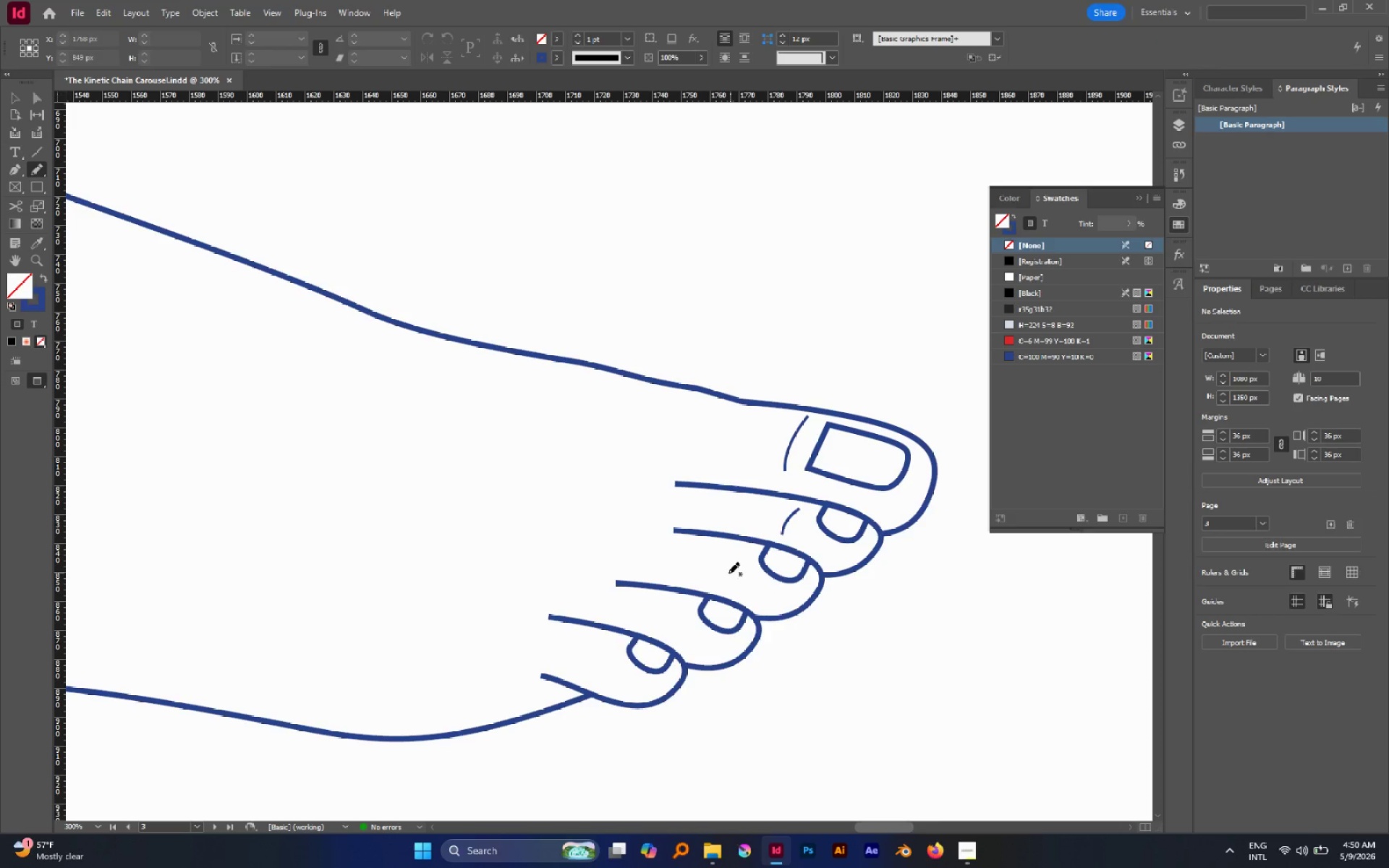 
left_click_drag(start_coordinate=[726, 575], to_coordinate=[735, 545])
 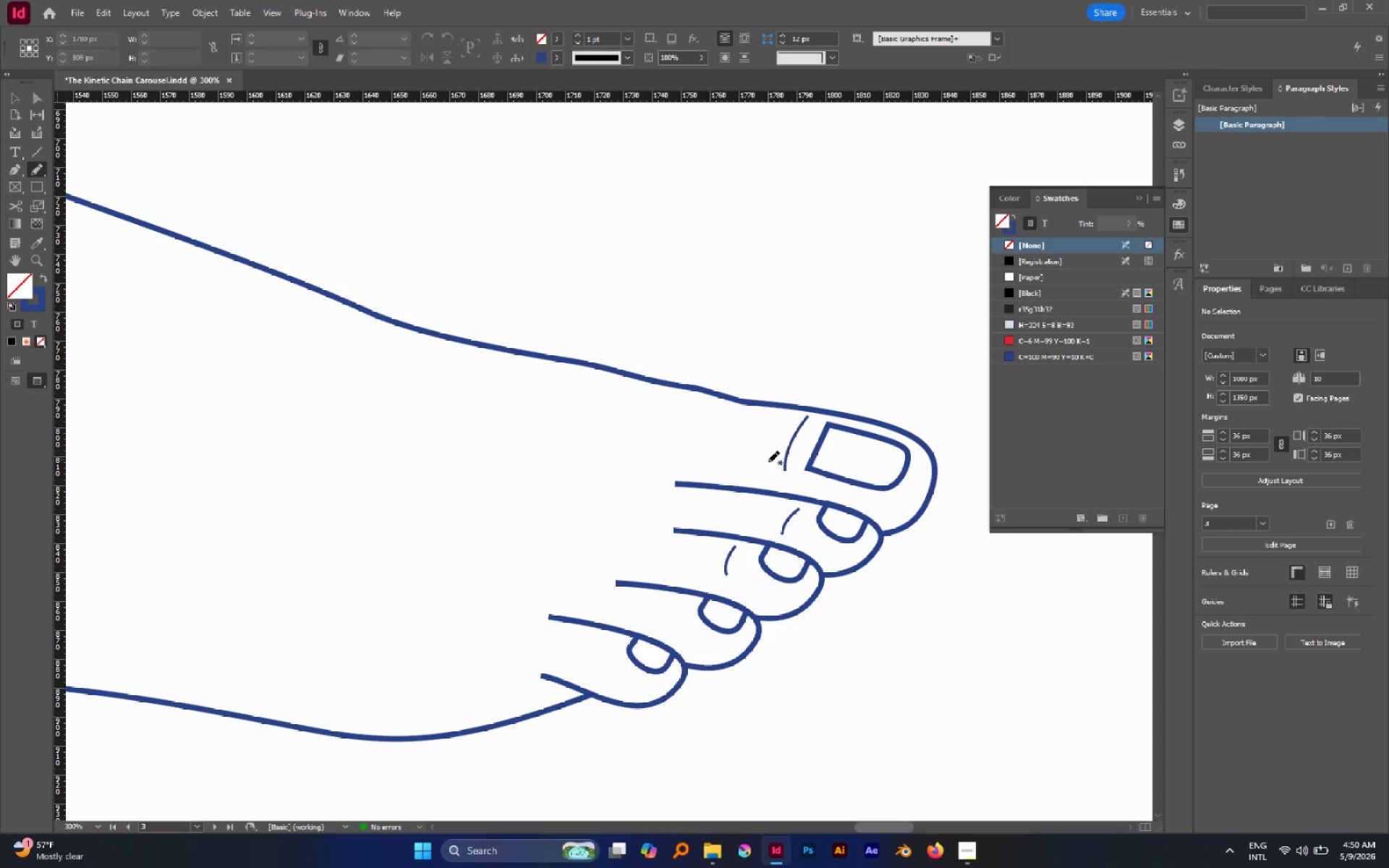 
left_click_drag(start_coordinate=[768, 464], to_coordinate=[784, 413])
 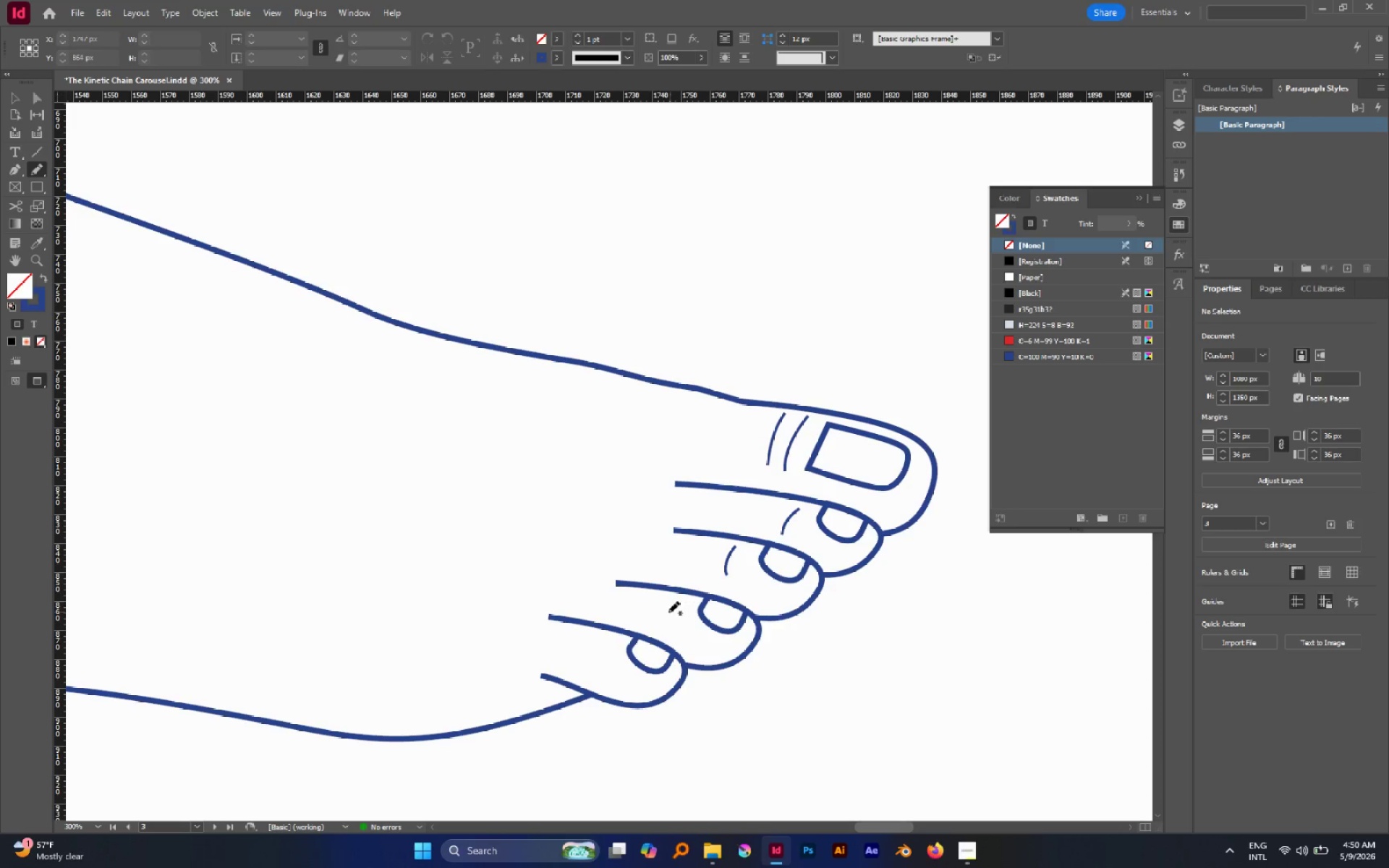 
left_click_drag(start_coordinate=[658, 613], to_coordinate=[672, 595])
 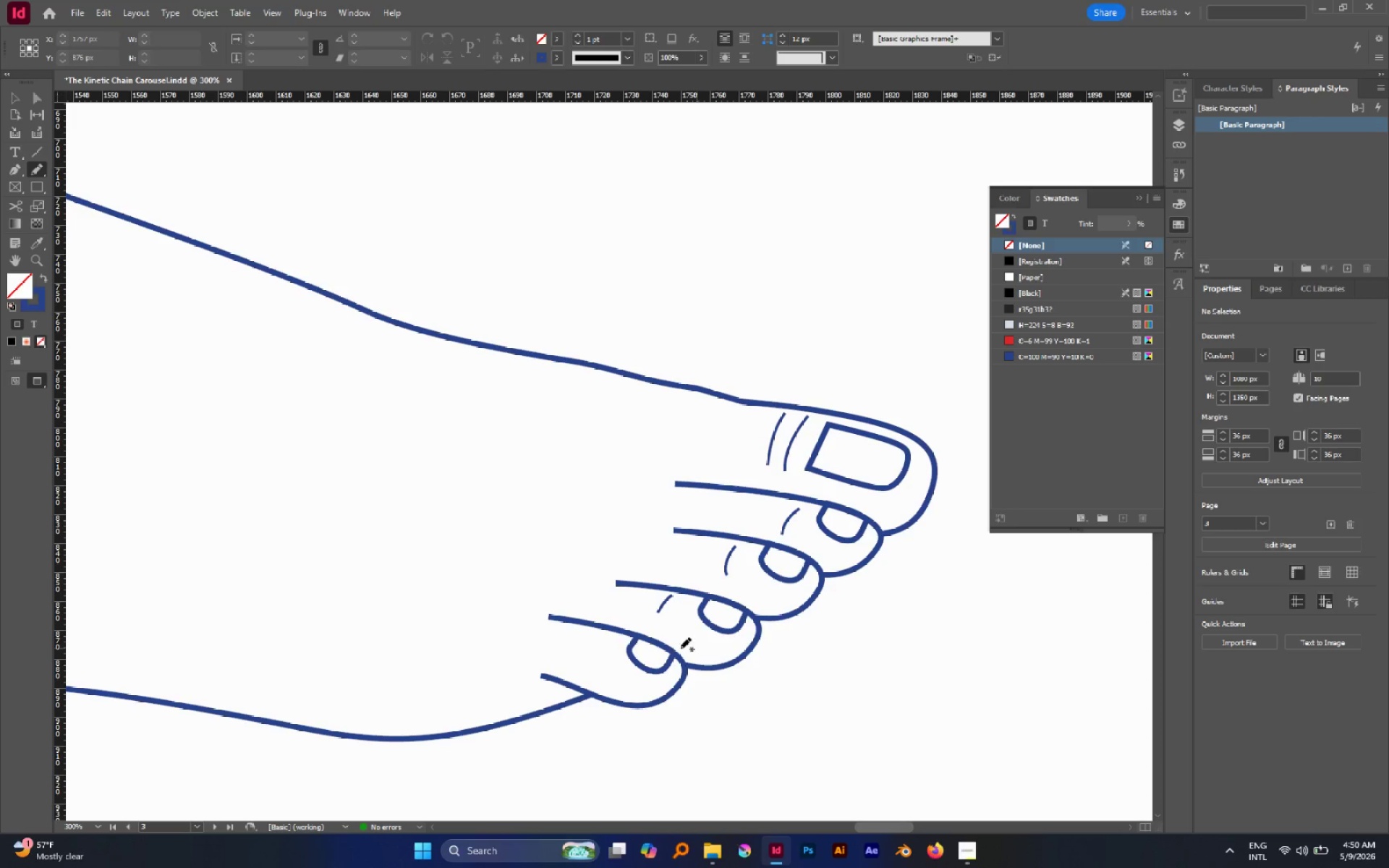 
hold_key(key=AltLeft, duration=0.81)
scroll: coordinate [710, 629], scroll_direction: down, amount: 3.0
 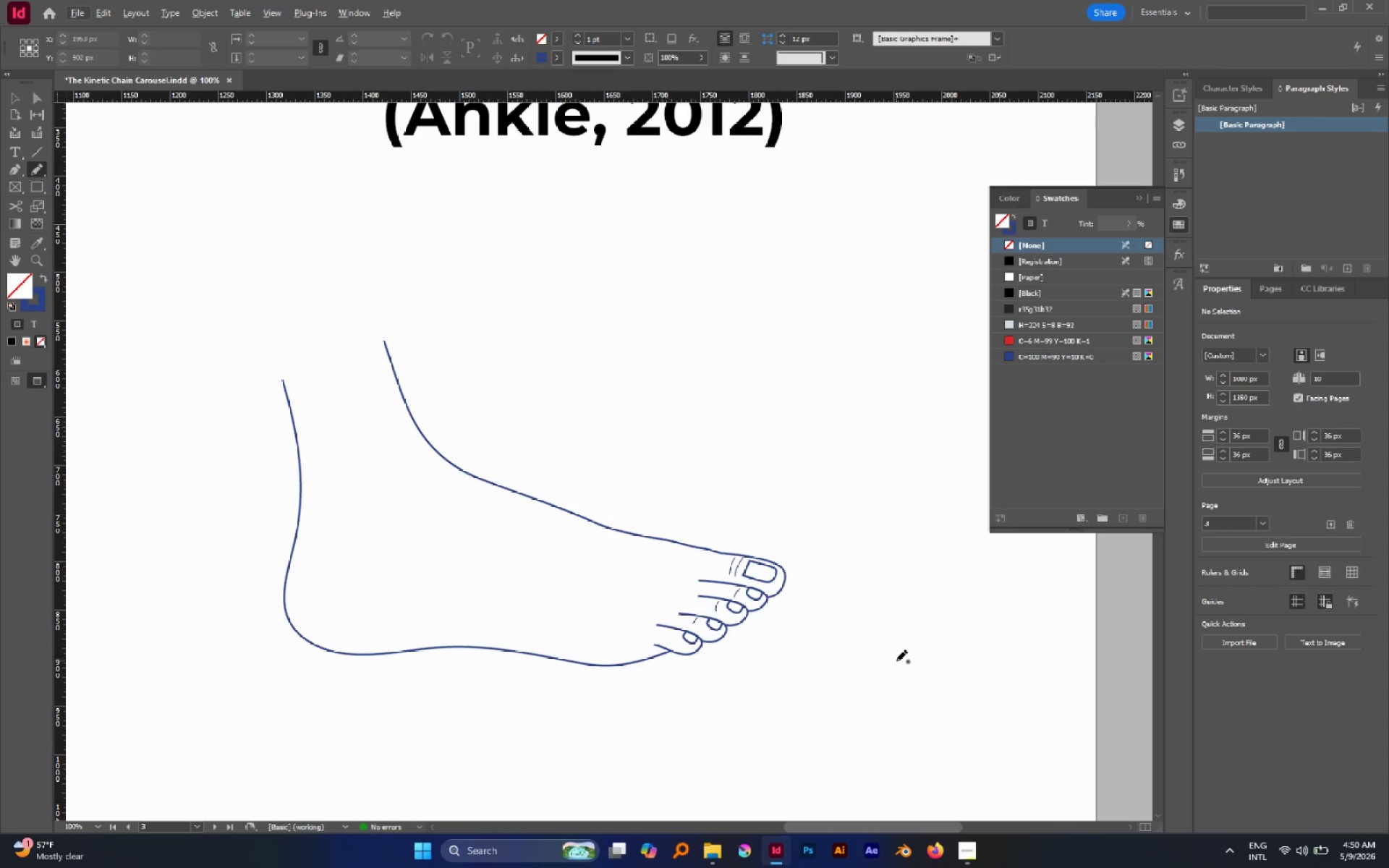 
hold_key(key=AltLeft, duration=1.25)
scroll: coordinate [844, 629], scroll_direction: down, amount: 1.0
 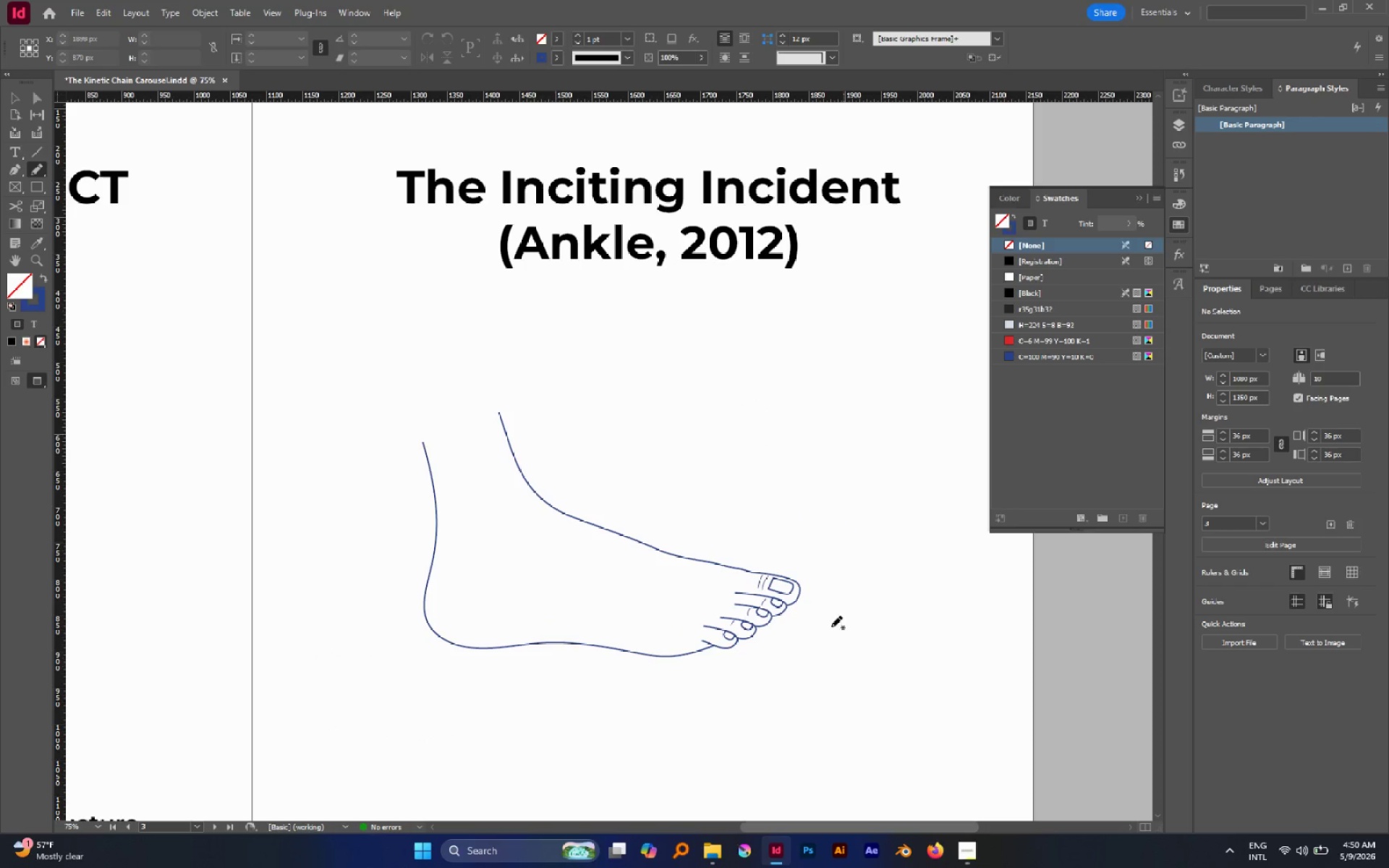 
hold_key(key=AltLeft, duration=1.09)
scroll: coordinate [765, 615], scroll_direction: up, amount: 6.0
 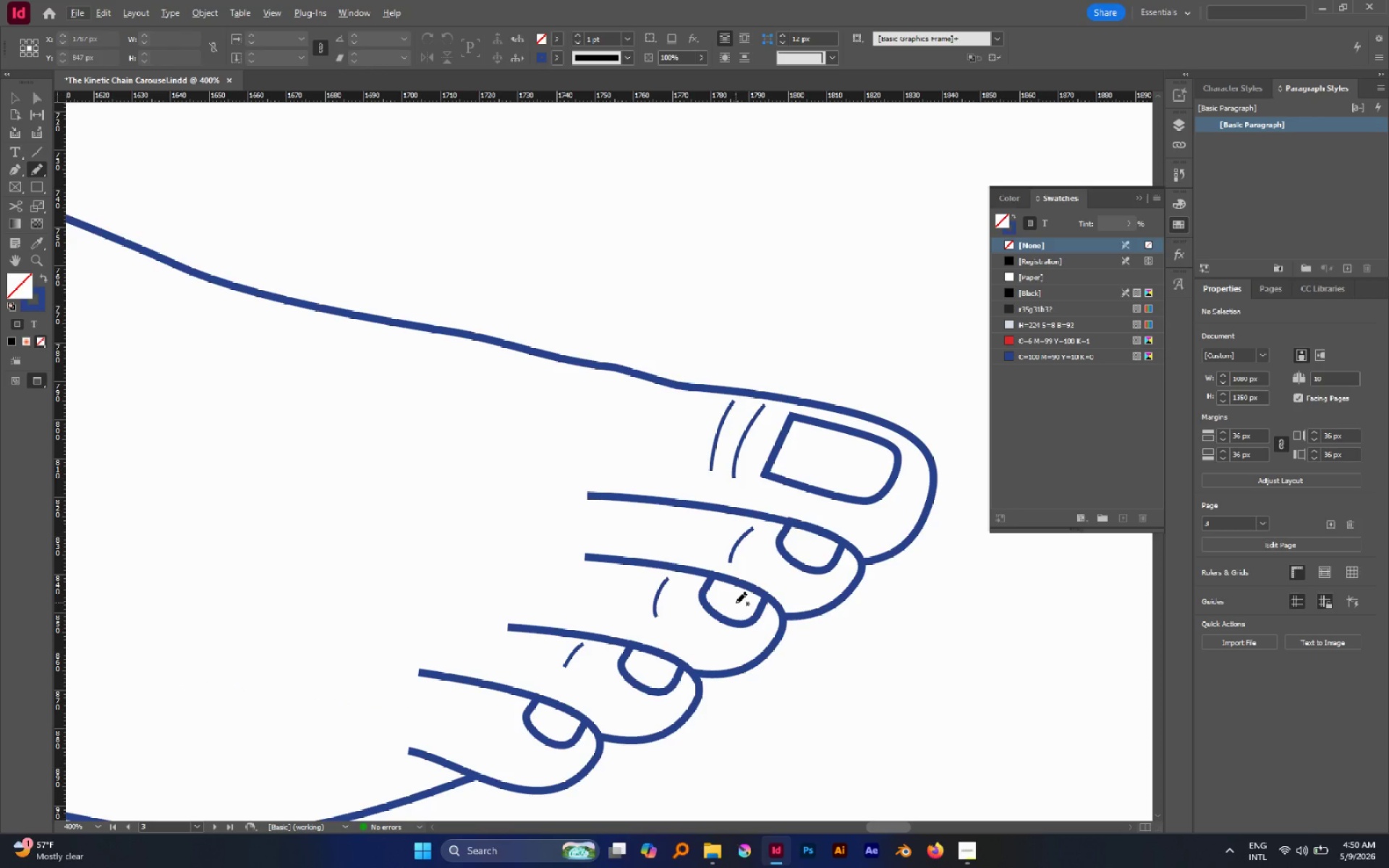 
key(V)
 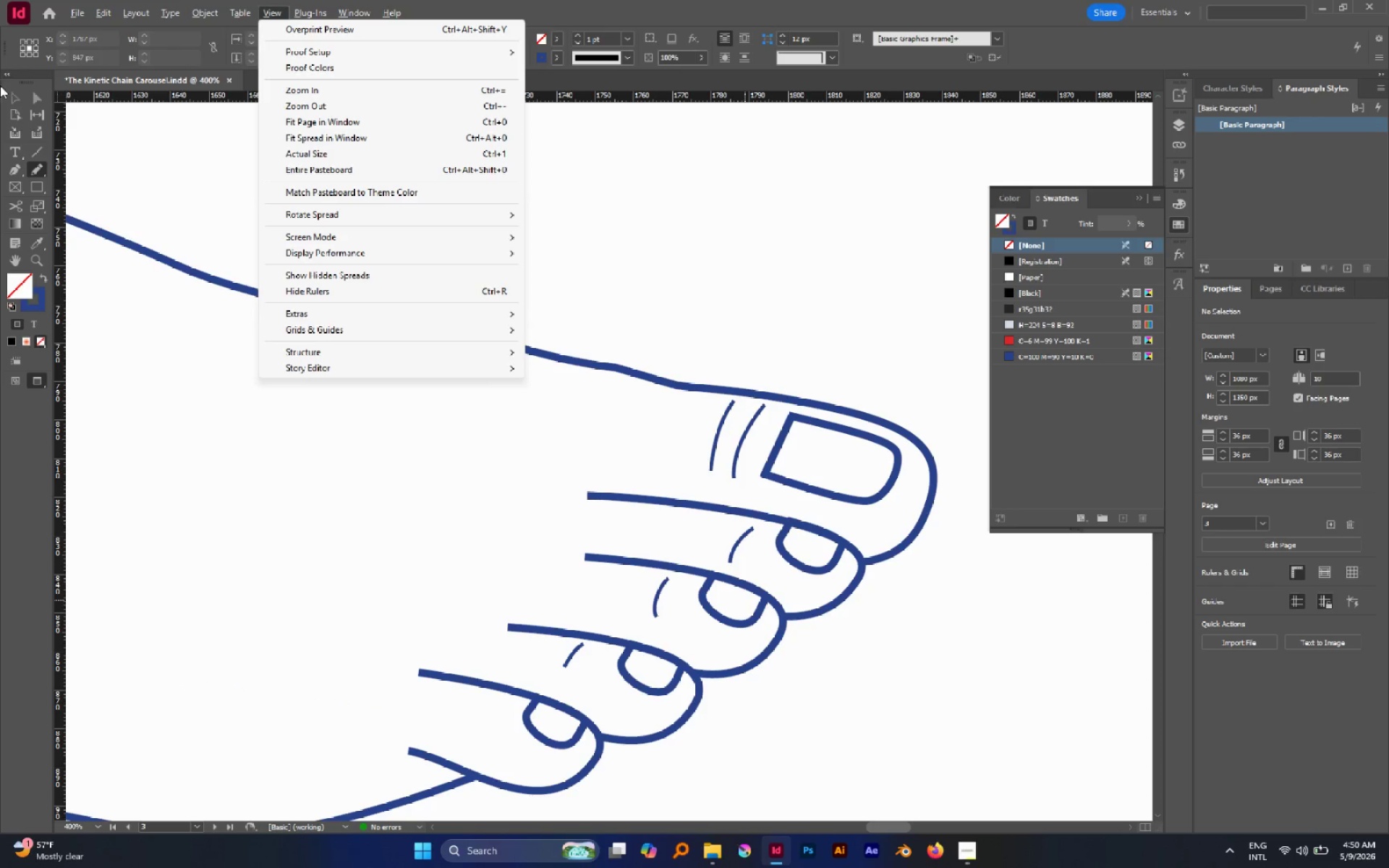 
left_click([19, 94])
 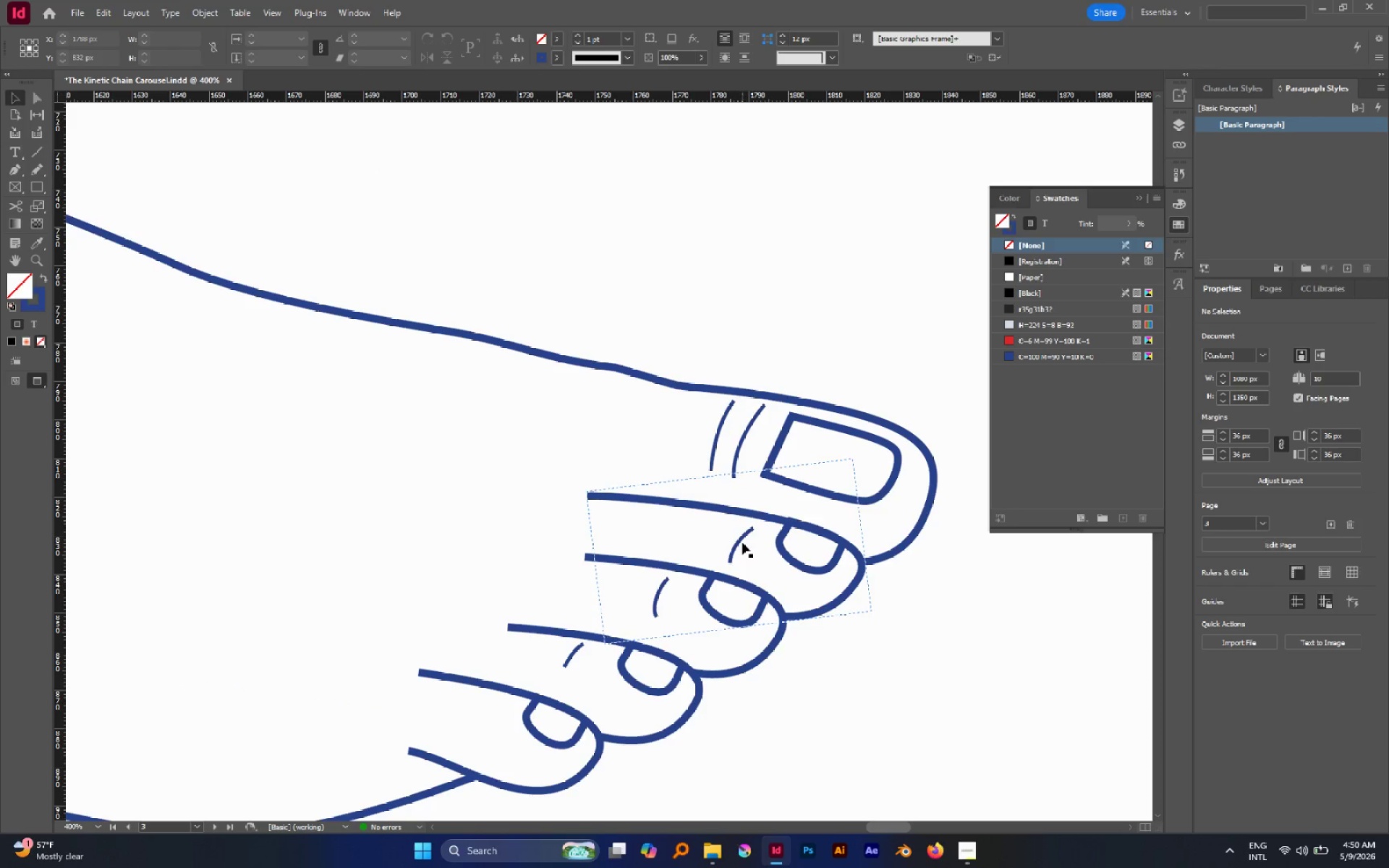 
left_click([741, 540])
 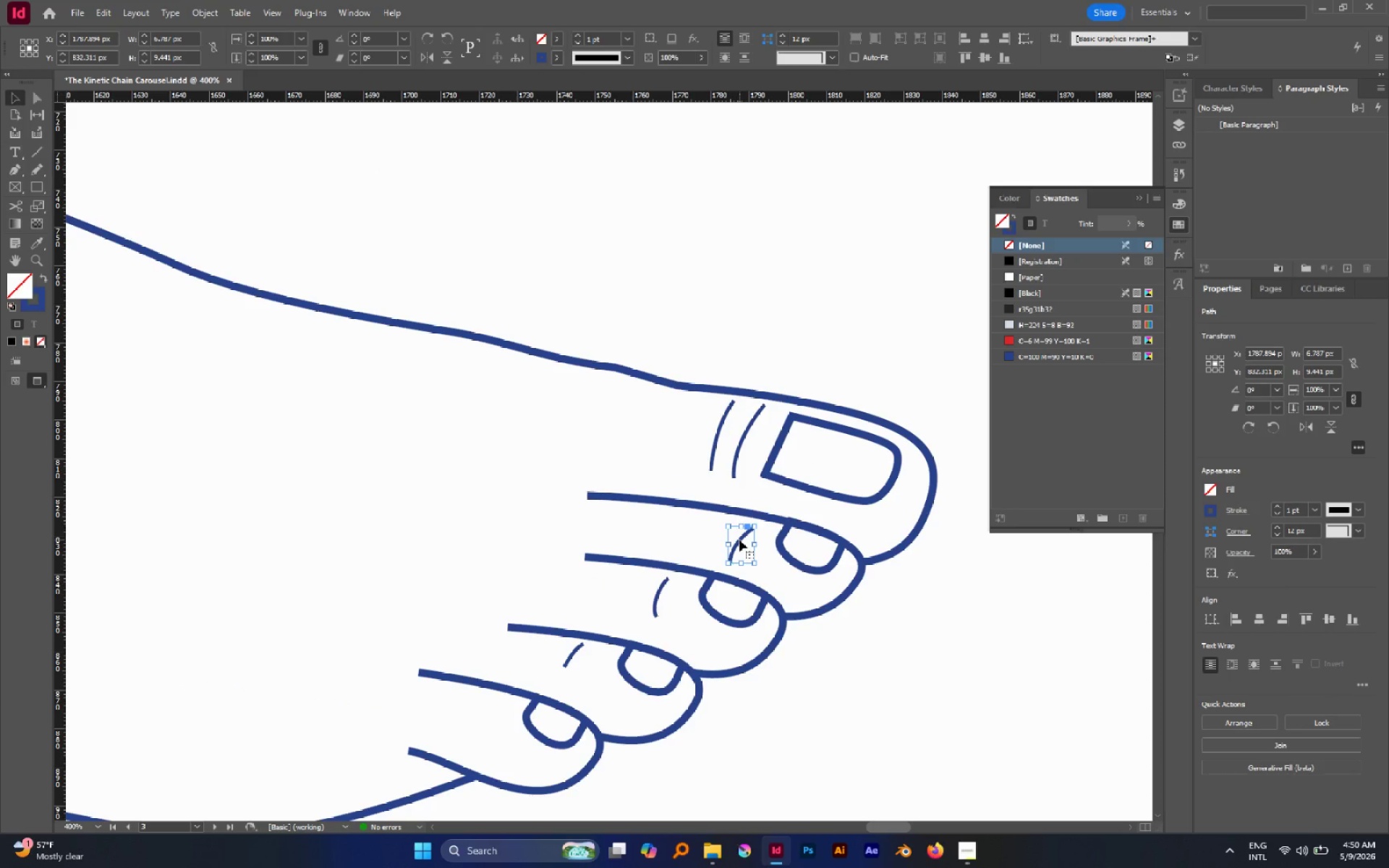 
hold_key(key=AltLeft, duration=1.34)
left_click_drag(start_coordinate=[739, 540], to_coordinate=[729, 535])
 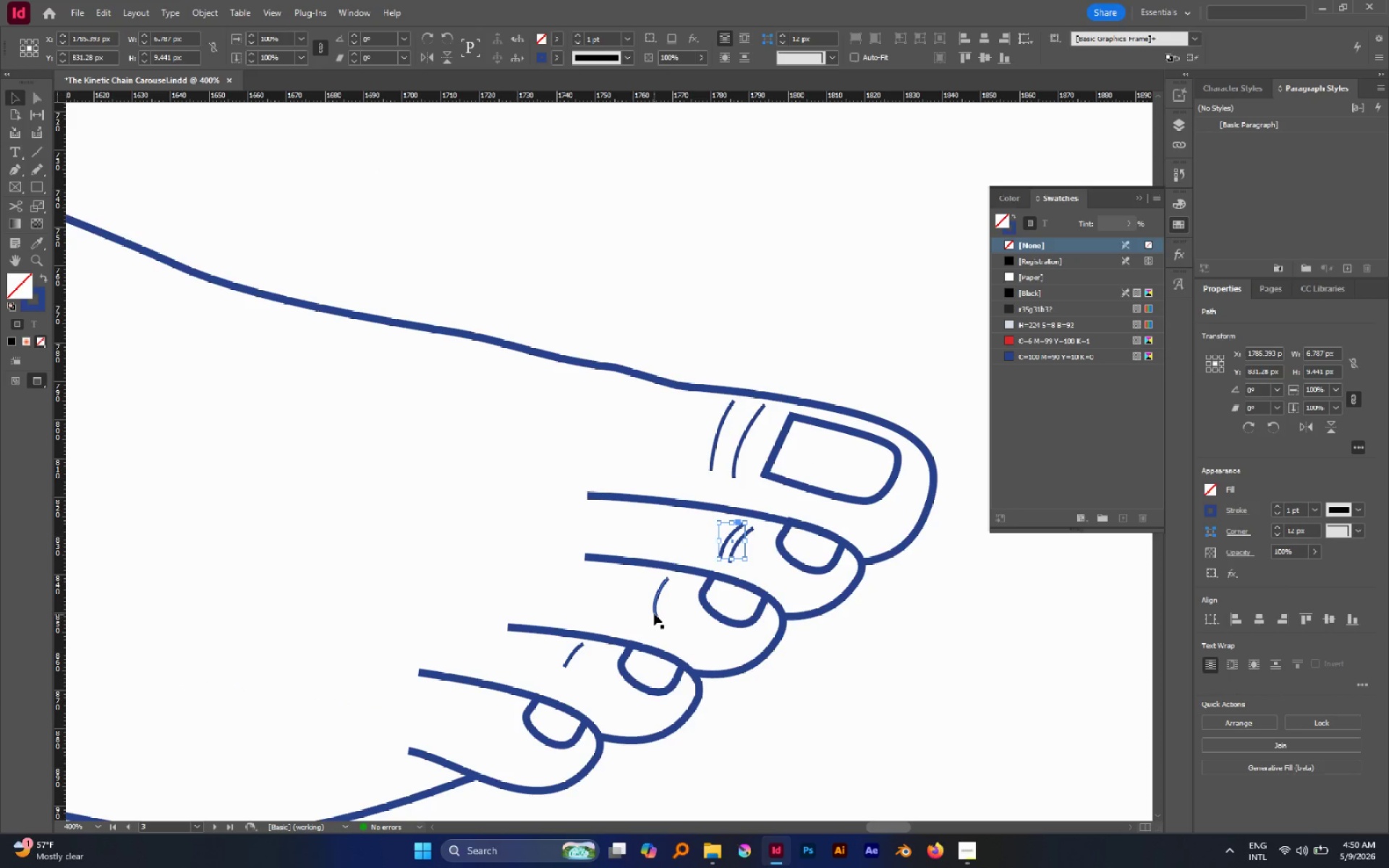 
left_click([654, 612])
 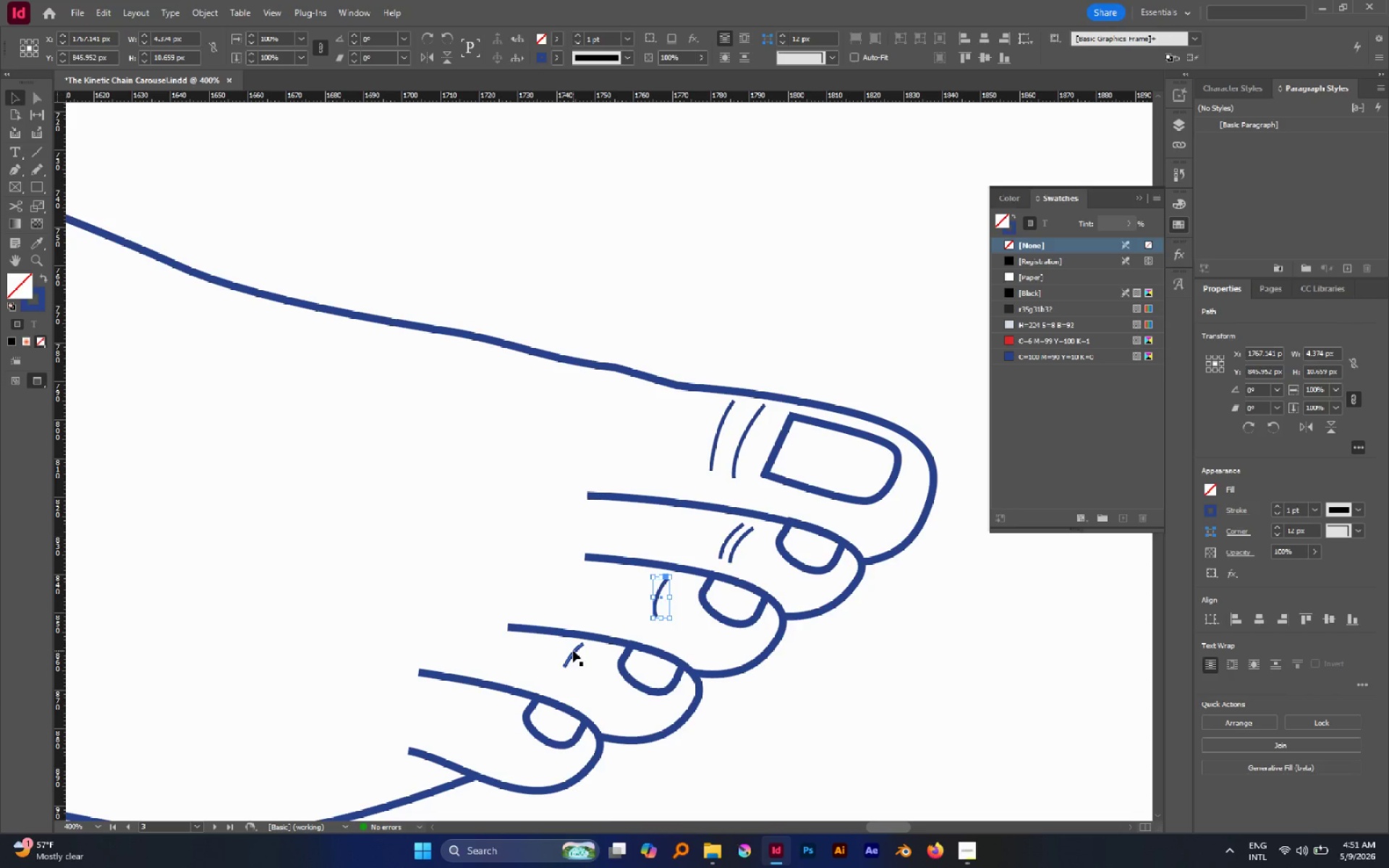 
left_click([574, 652])
 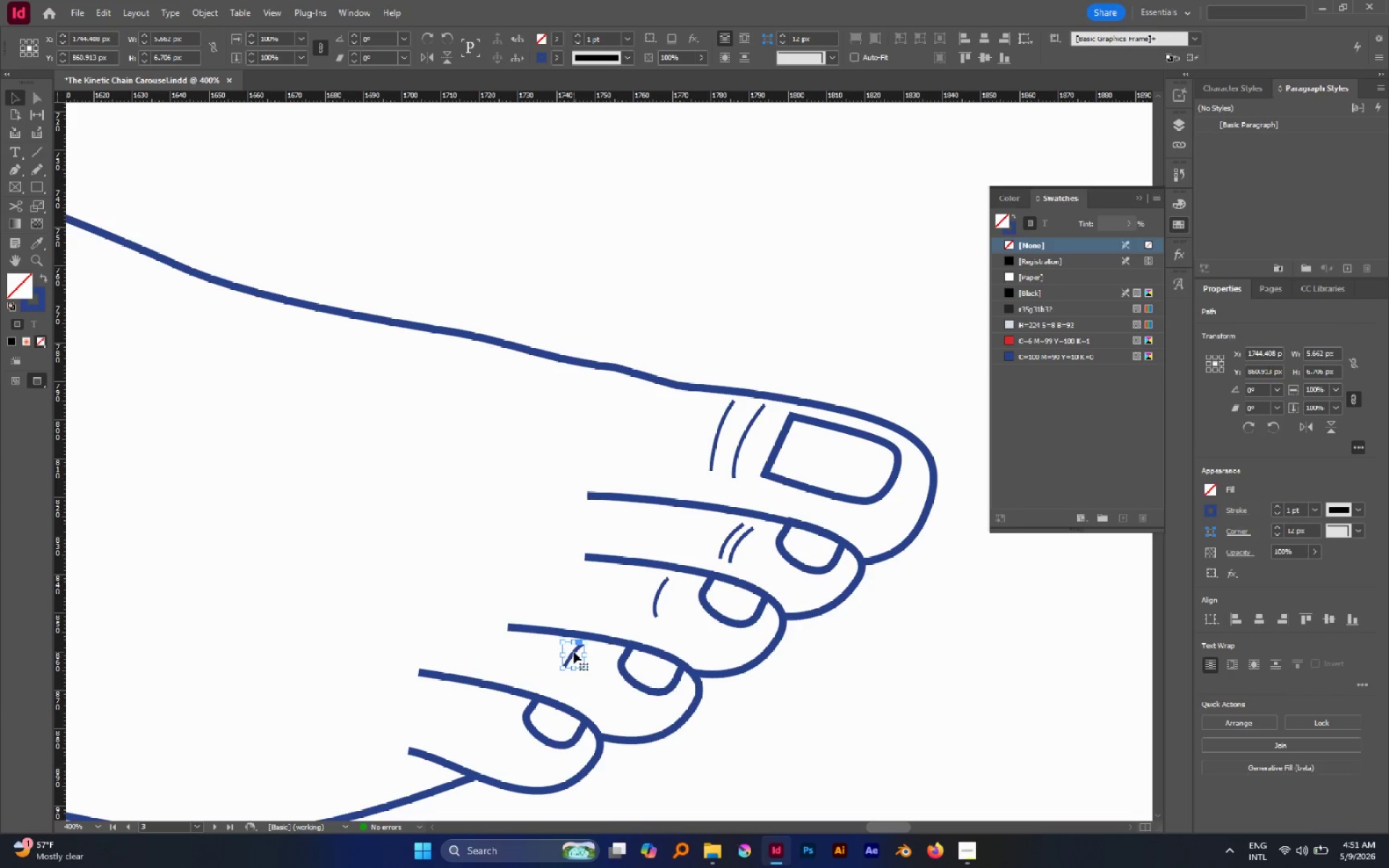 
key(Delete)
 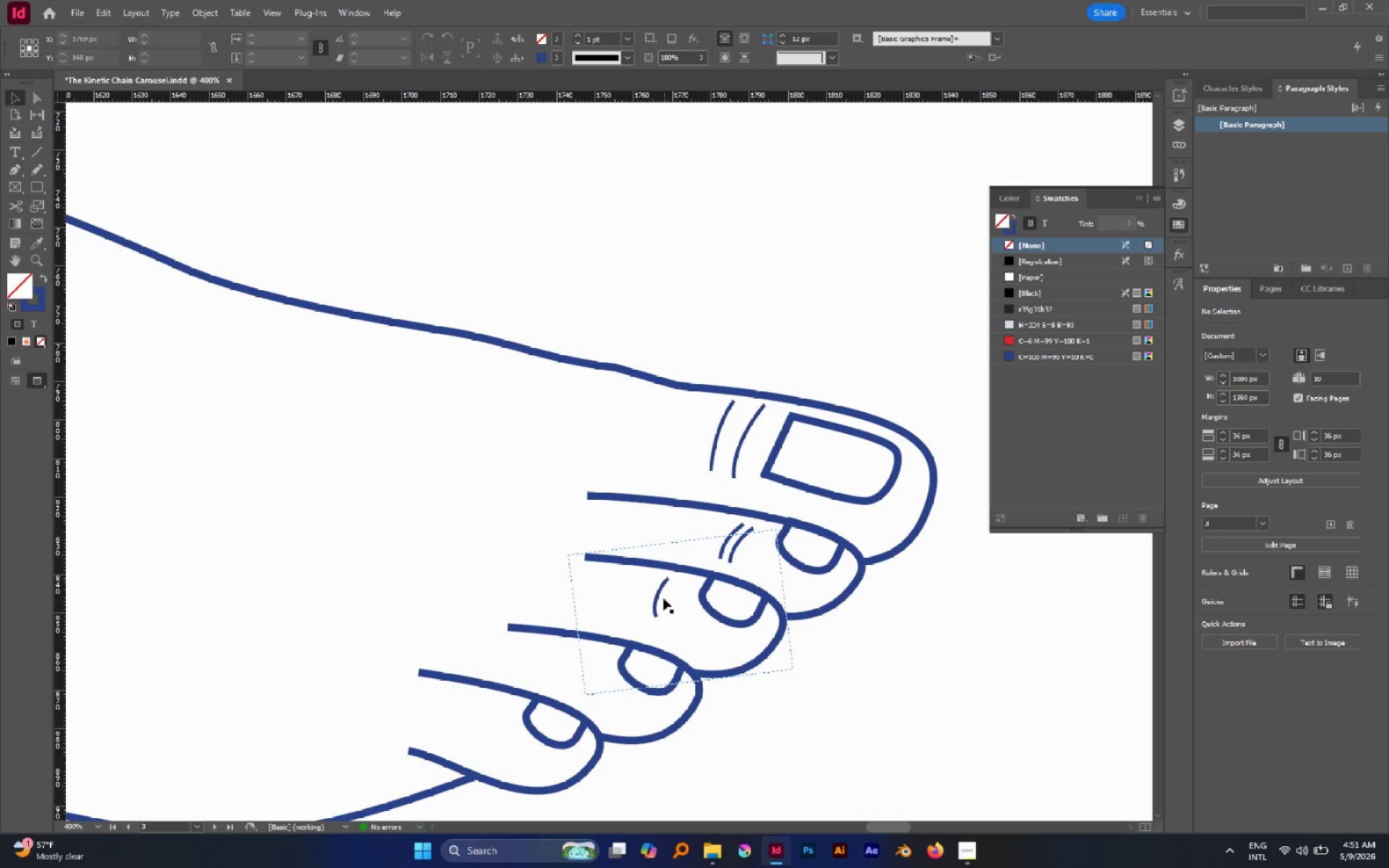 
left_click([657, 595])
 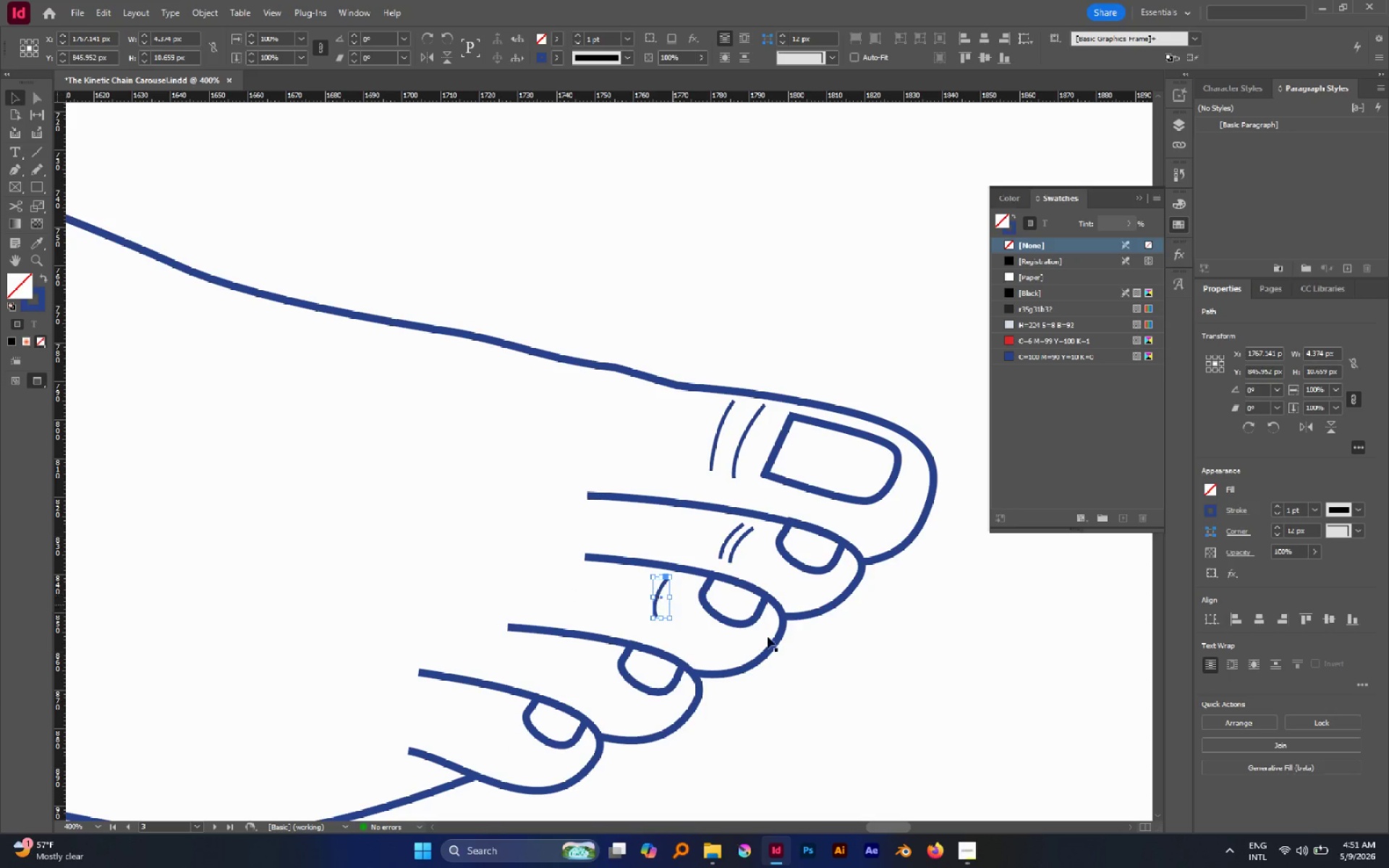 
left_click([825, 651])
 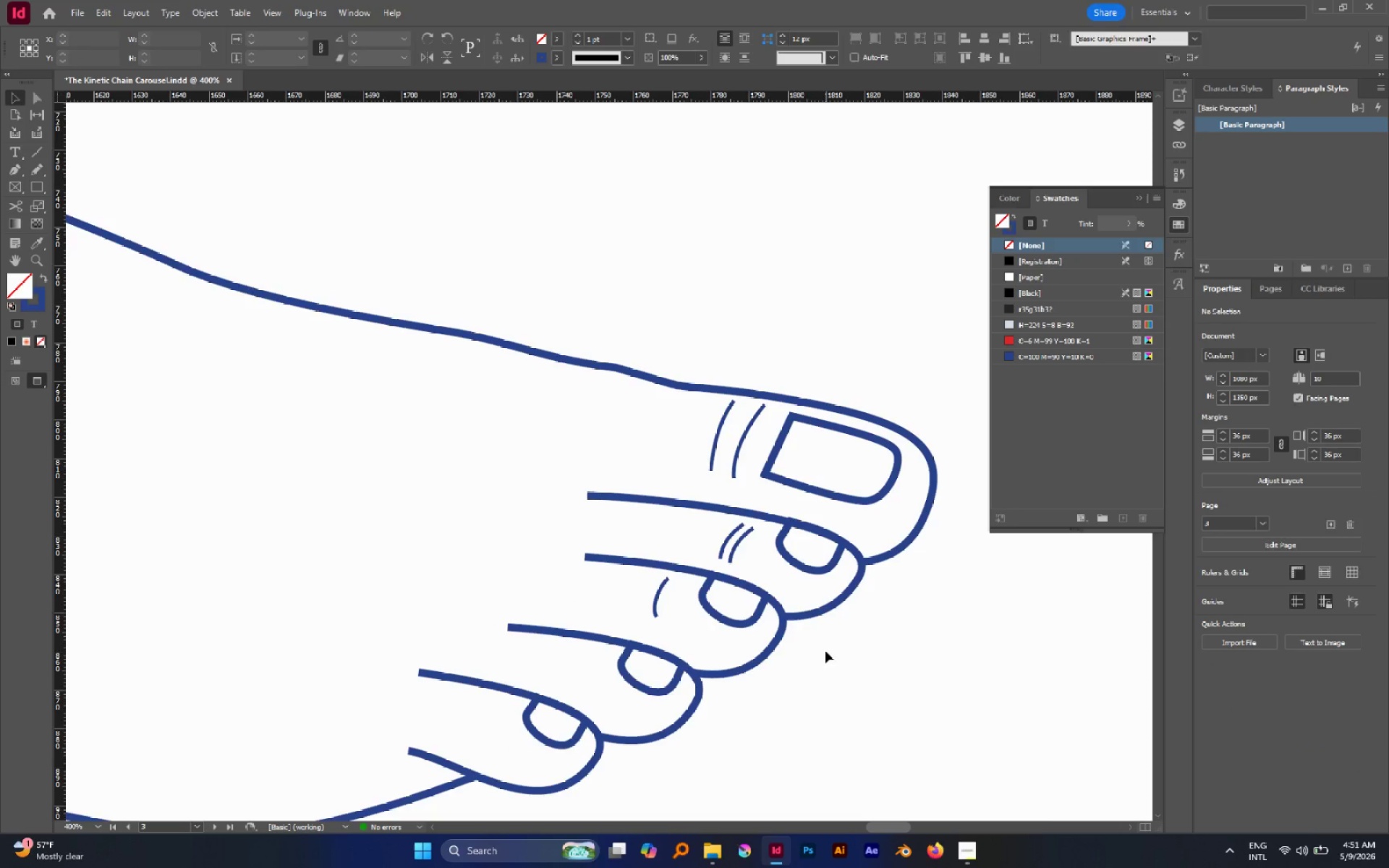 
hold_key(key=AltLeft, duration=1.47)
scroll: coordinate [826, 652], scroll_direction: down, amount: 6.0
 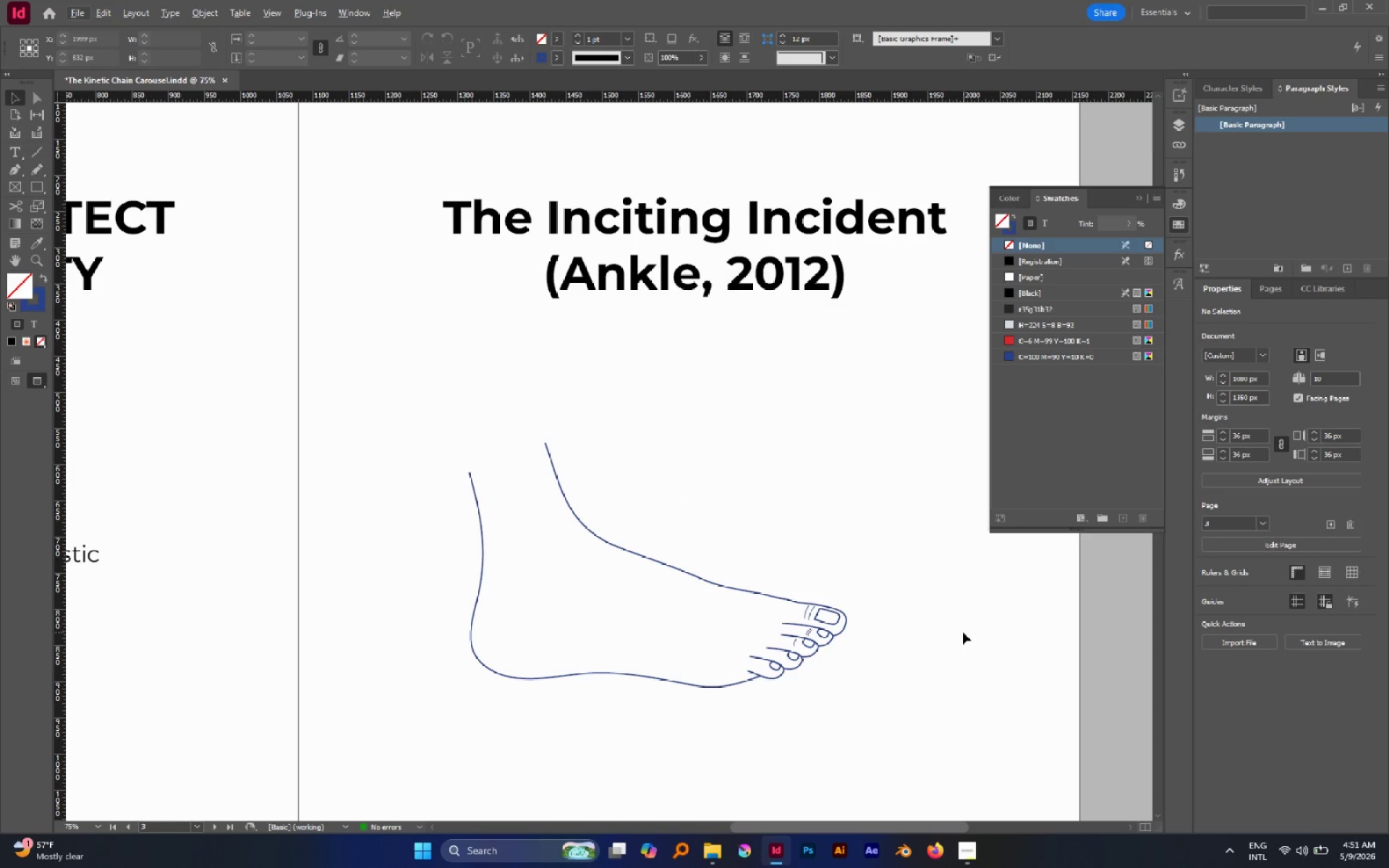 
wait(12.99)
 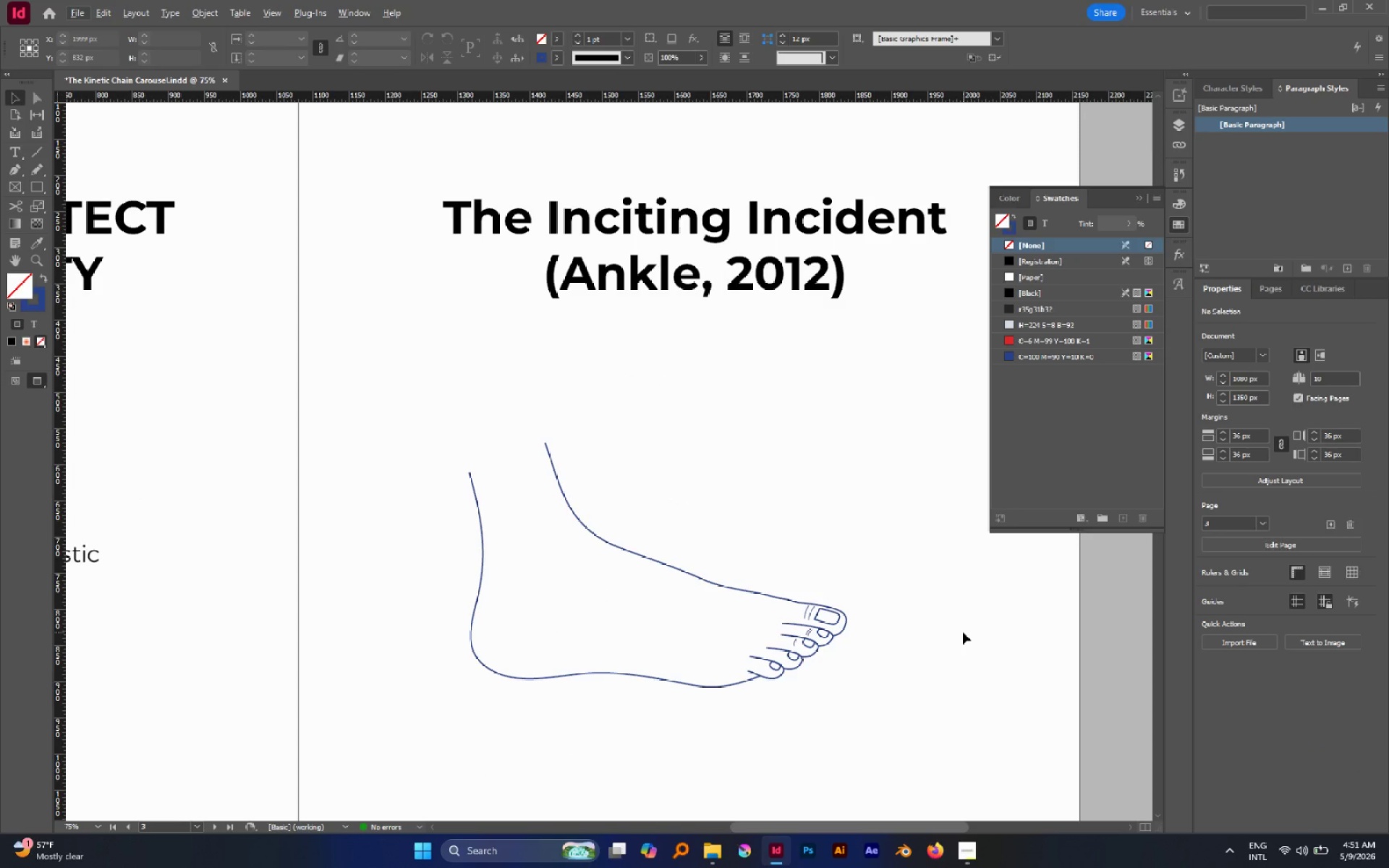 
left_click([34, 174])
 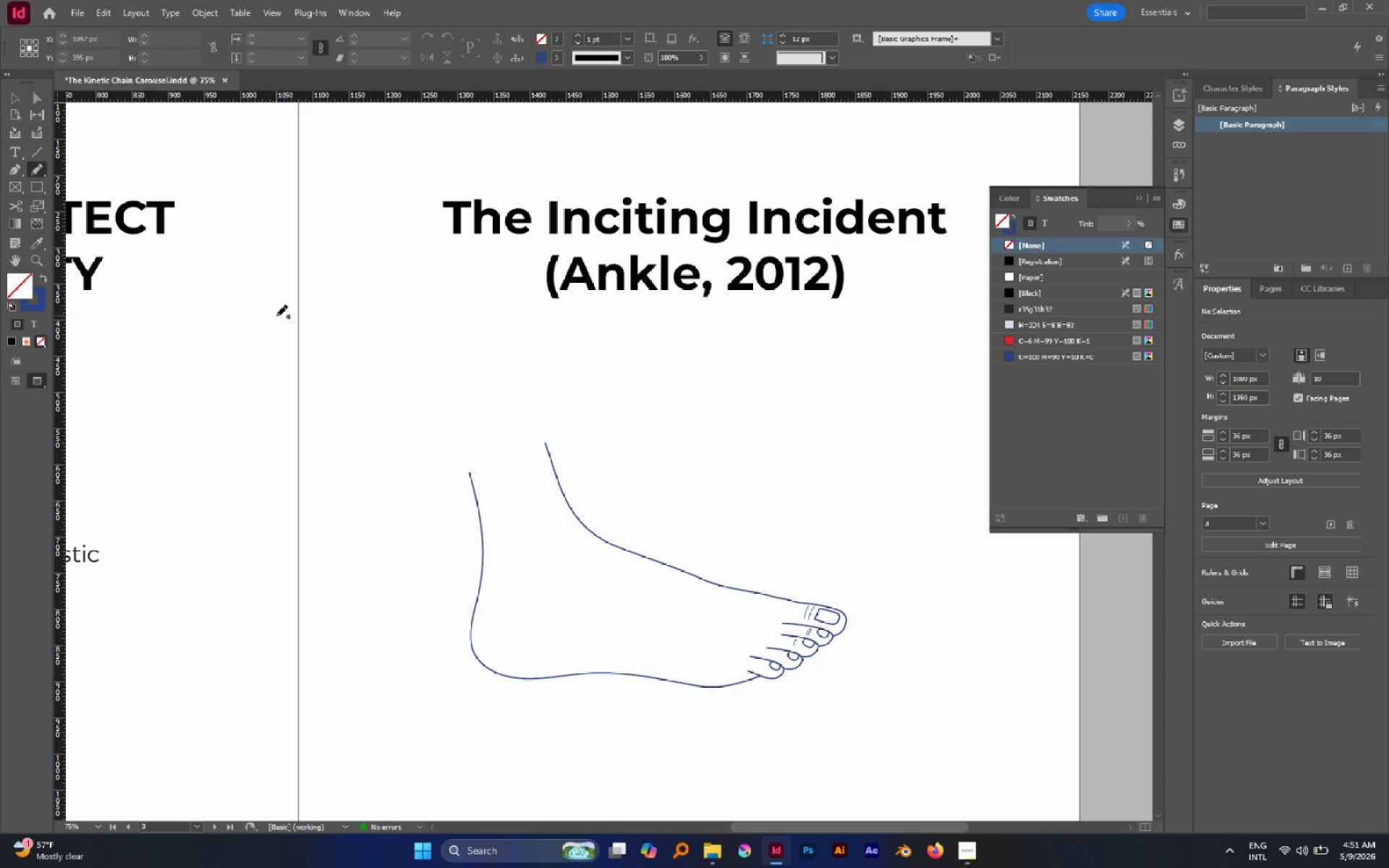 
hold_key(key=AltLeft, duration=0.77)
scroll: coordinate [522, 539], scroll_direction: up, amount: 1.0
 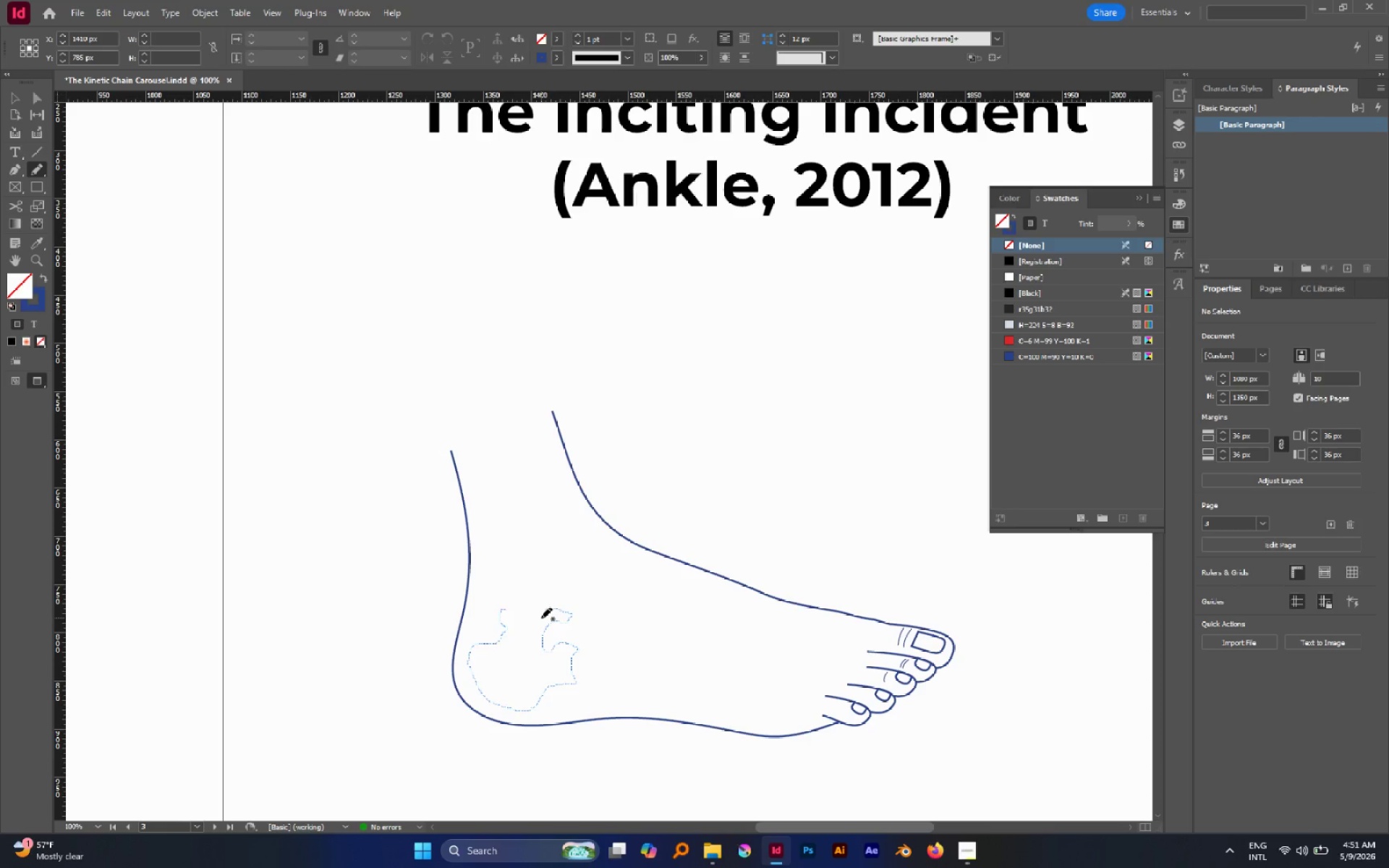 
wait(29.27)
 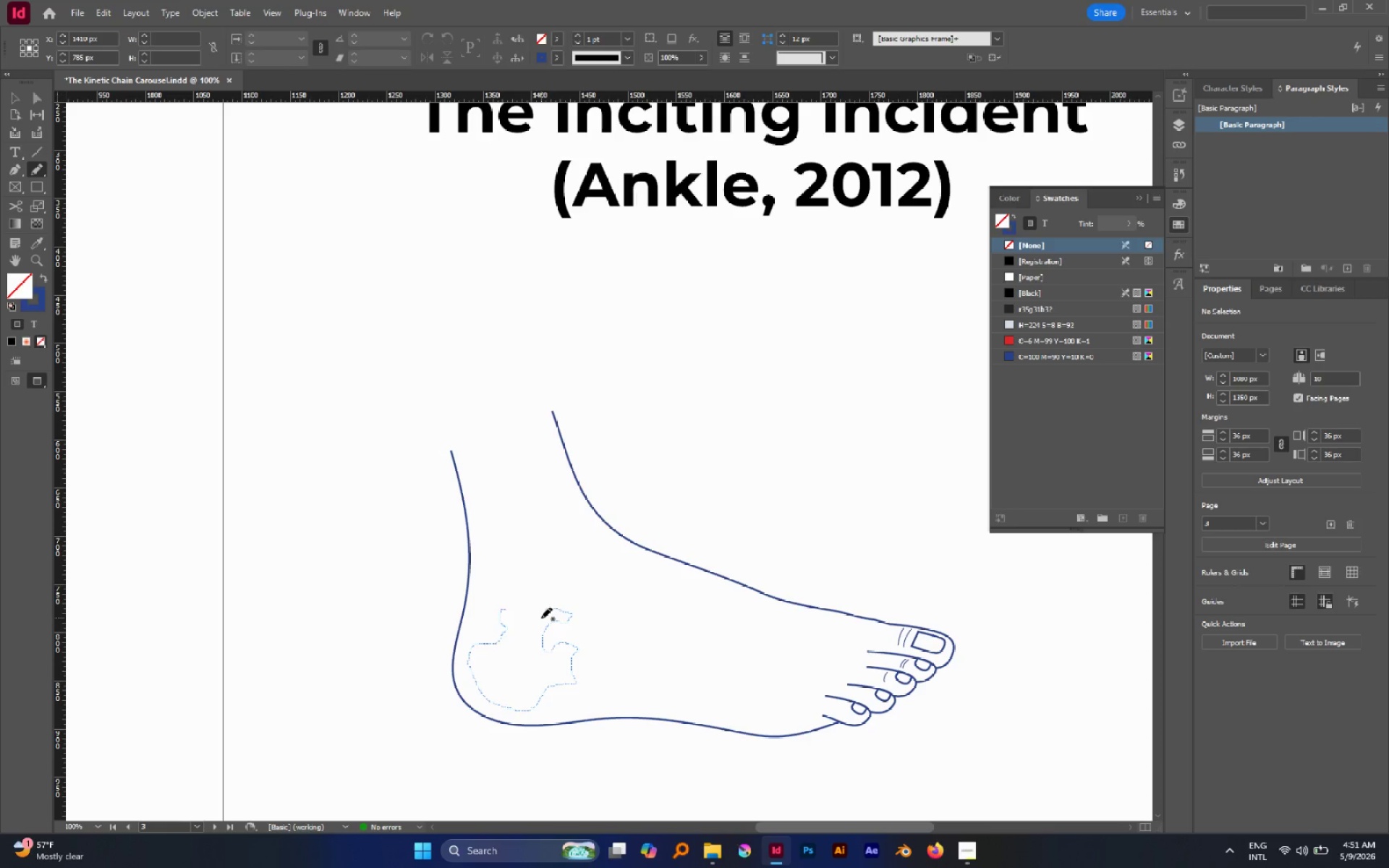 
left_click_drag(start_coordinate=[508, 606], to_coordinate=[538, 603])
 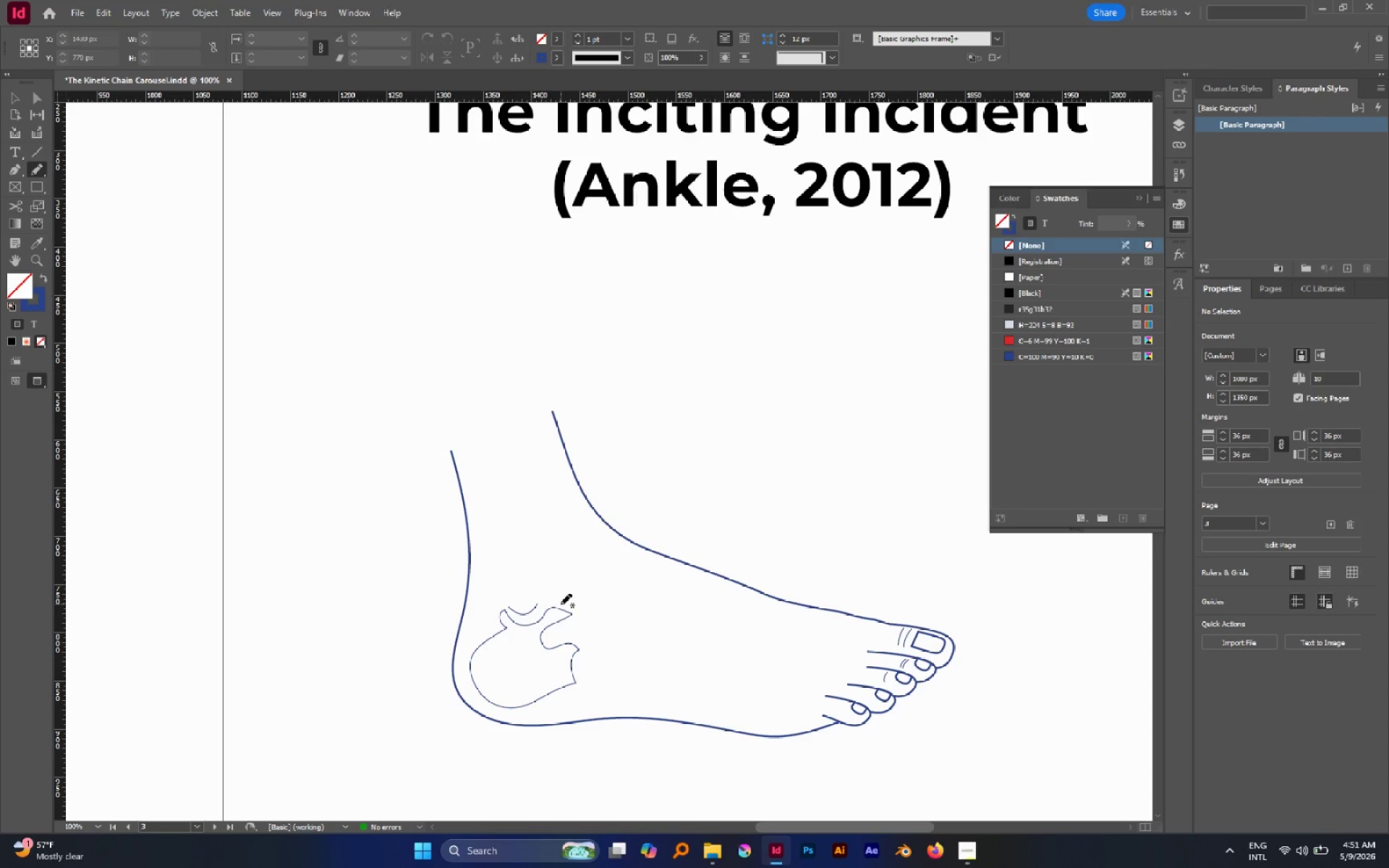 
key(Control+Z)
 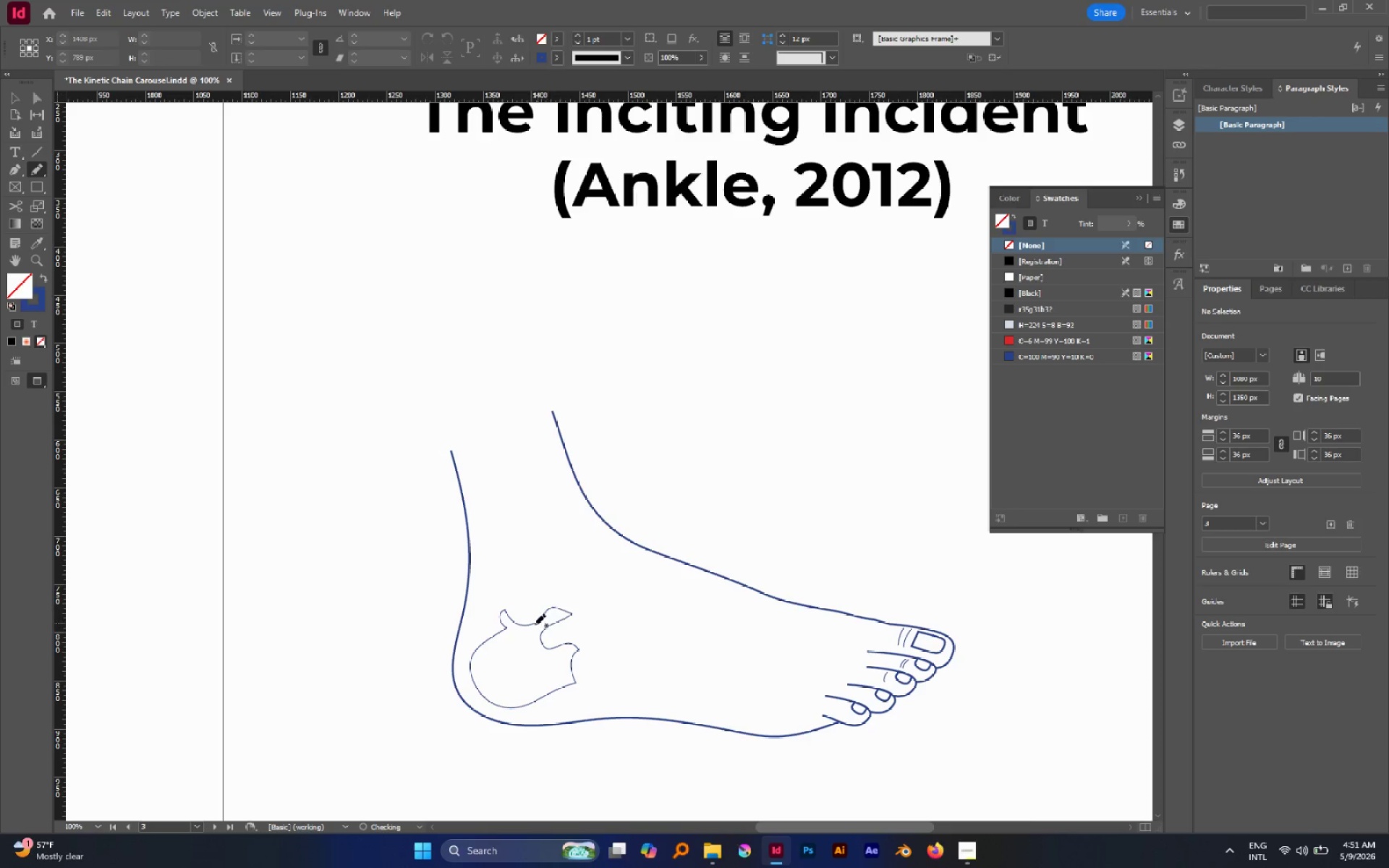 
hold_key(key=AltLeft, duration=0.61)
scroll: coordinate [532, 624], scroll_direction: up, amount: 3.0
 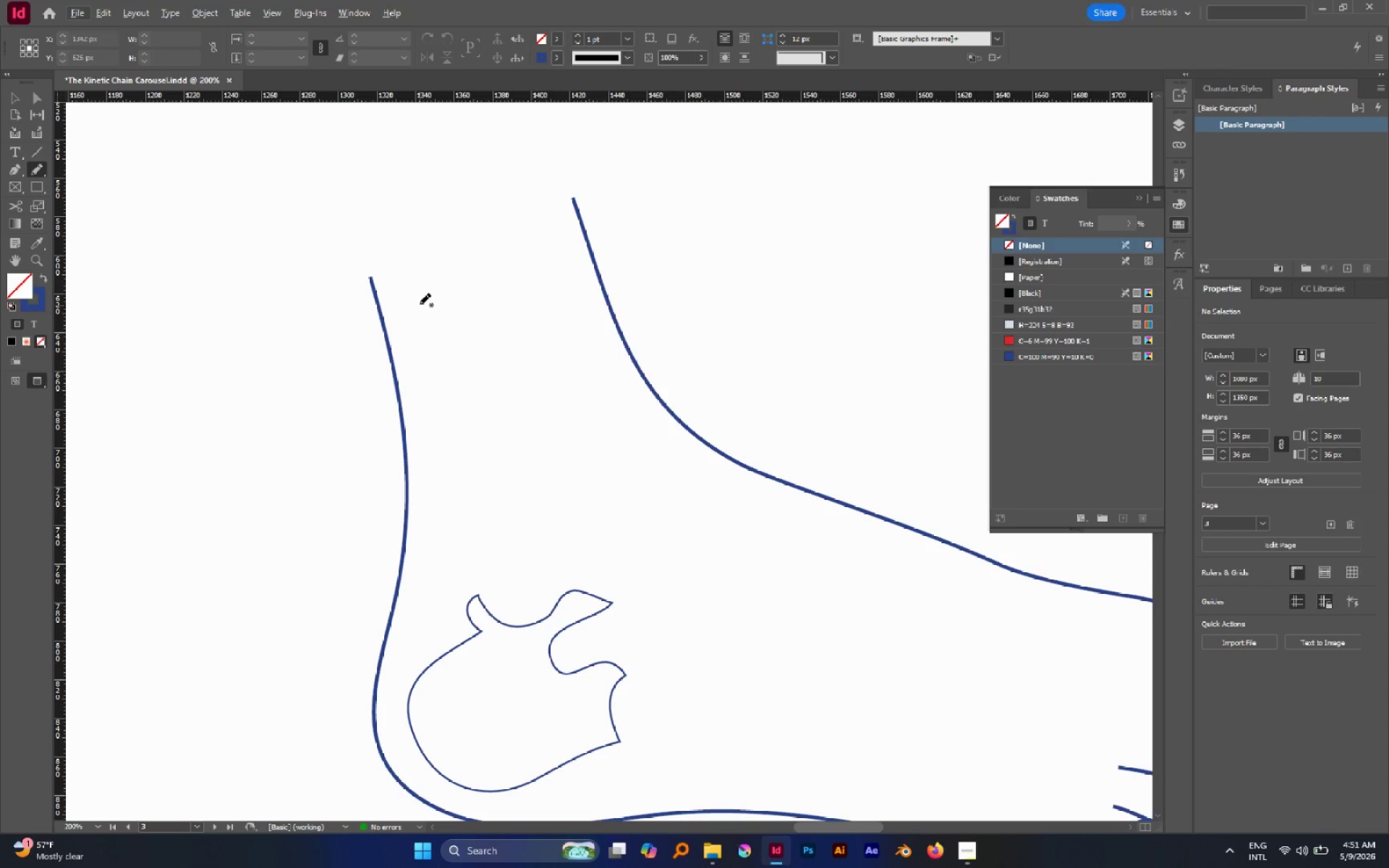 
left_click_drag(start_coordinate=[419, 297], to_coordinate=[456, 257])
 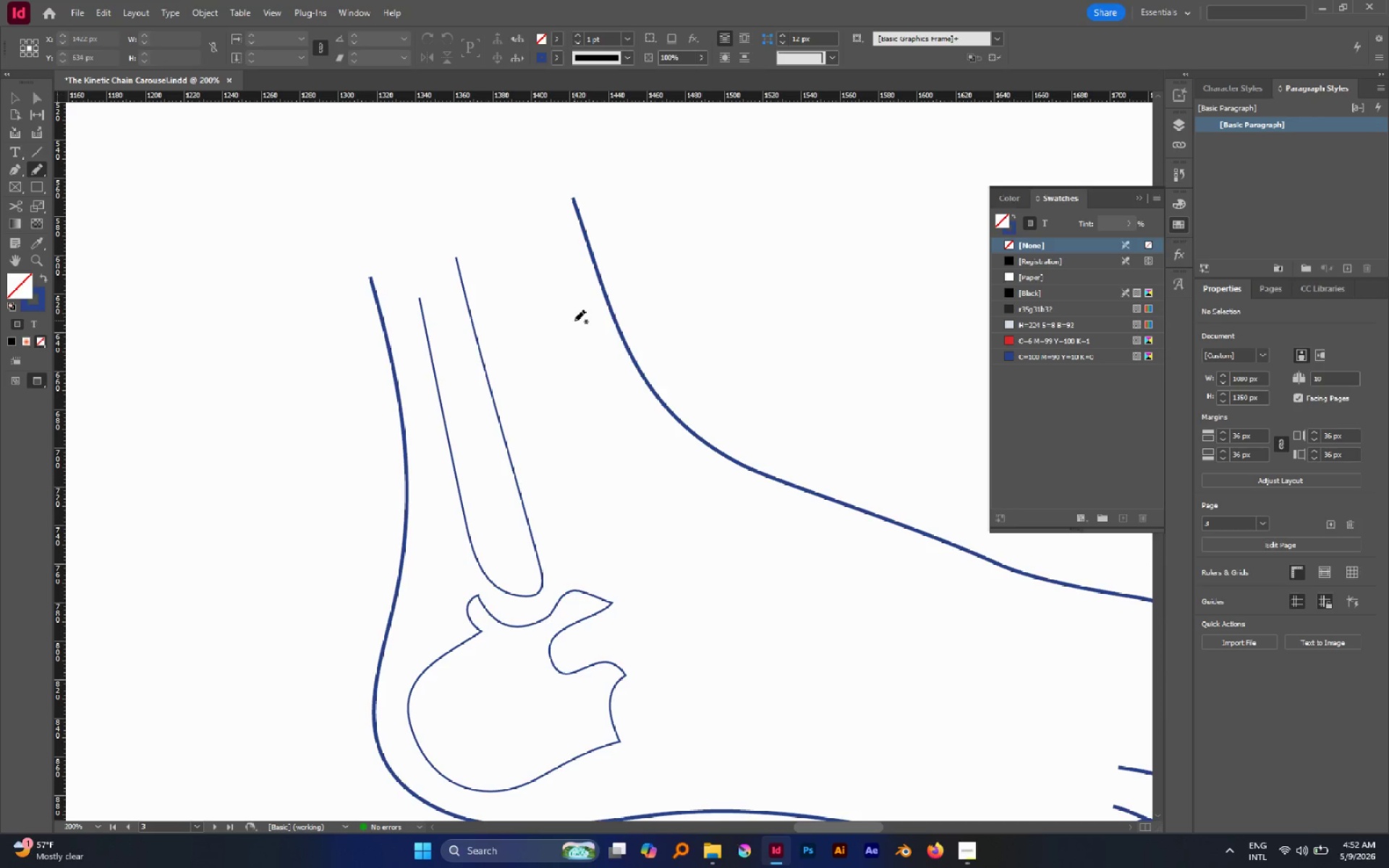 
key(Control+Z)
 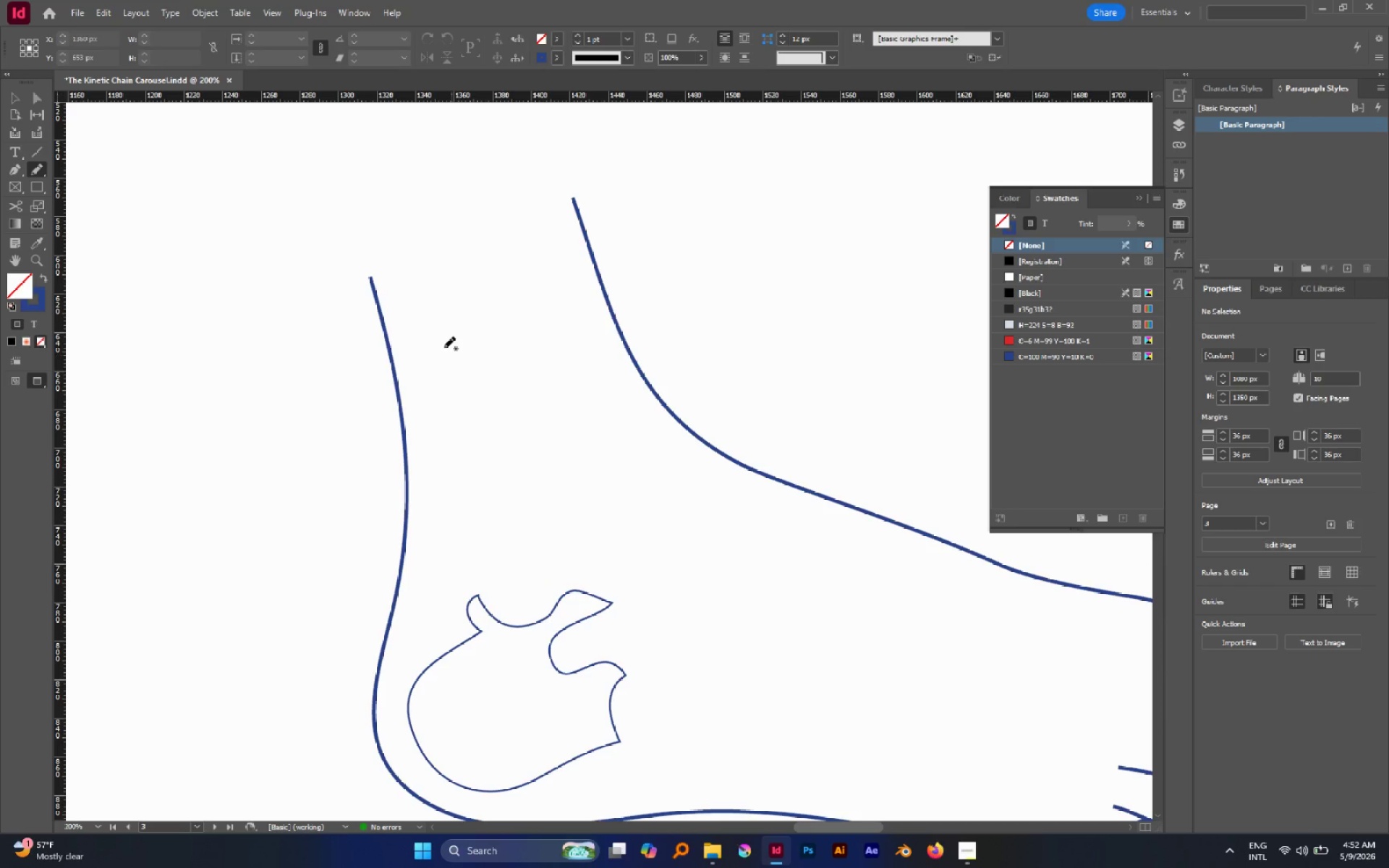 
left_click_drag(start_coordinate=[417, 286], to_coordinate=[484, 250])
 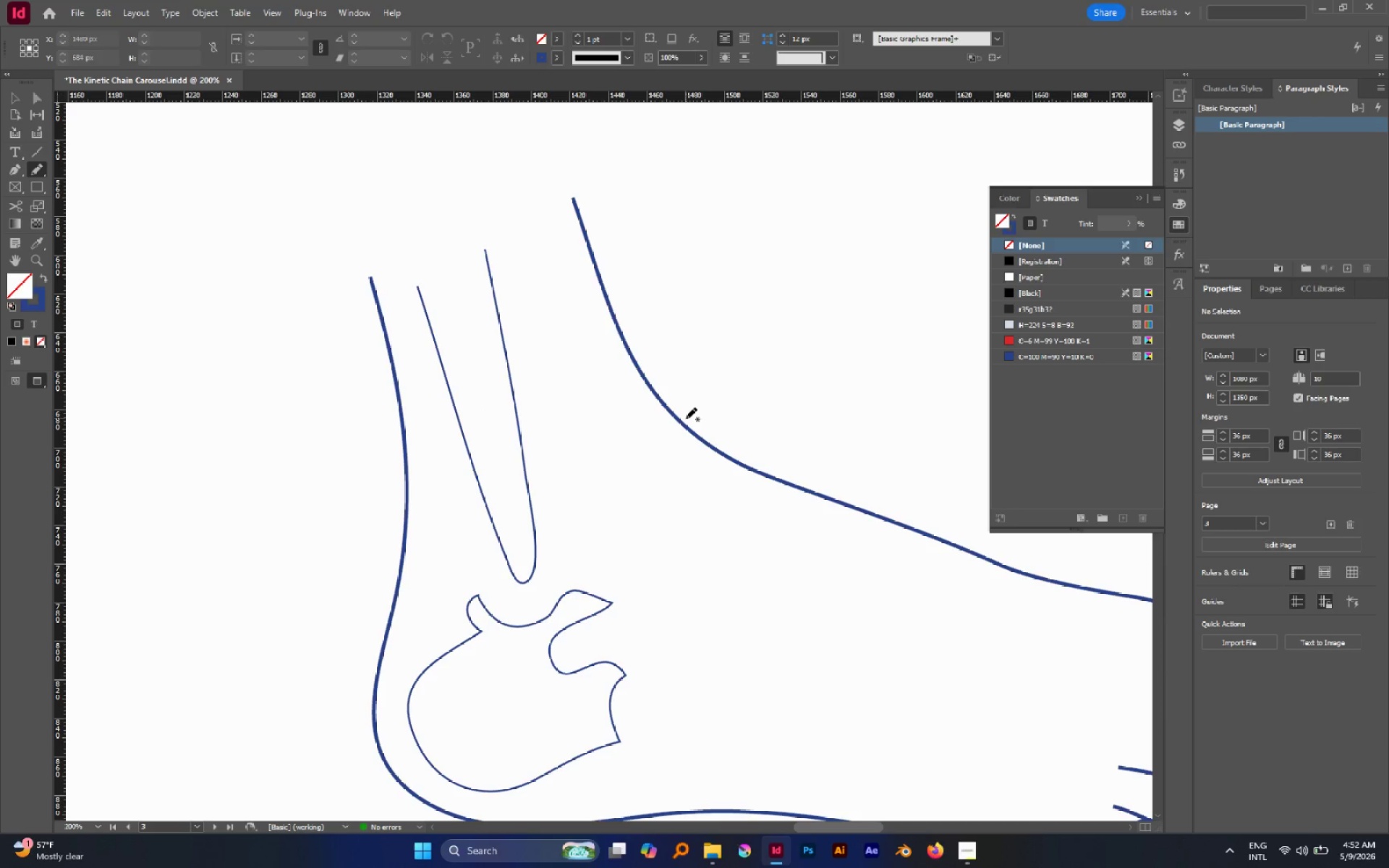 
key(Control+Z)
 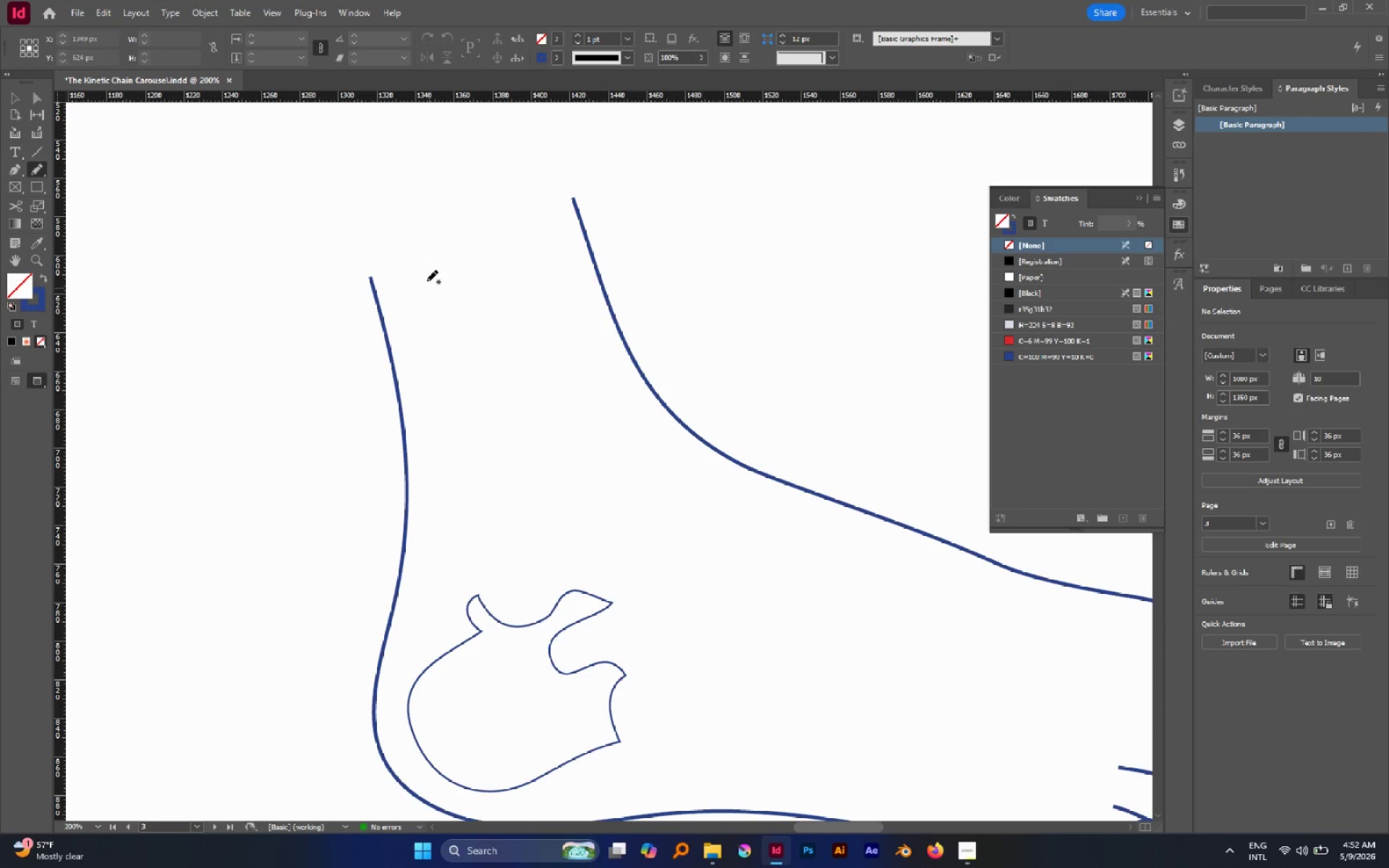 
left_click_drag(start_coordinate=[423, 274], to_coordinate=[465, 271])
 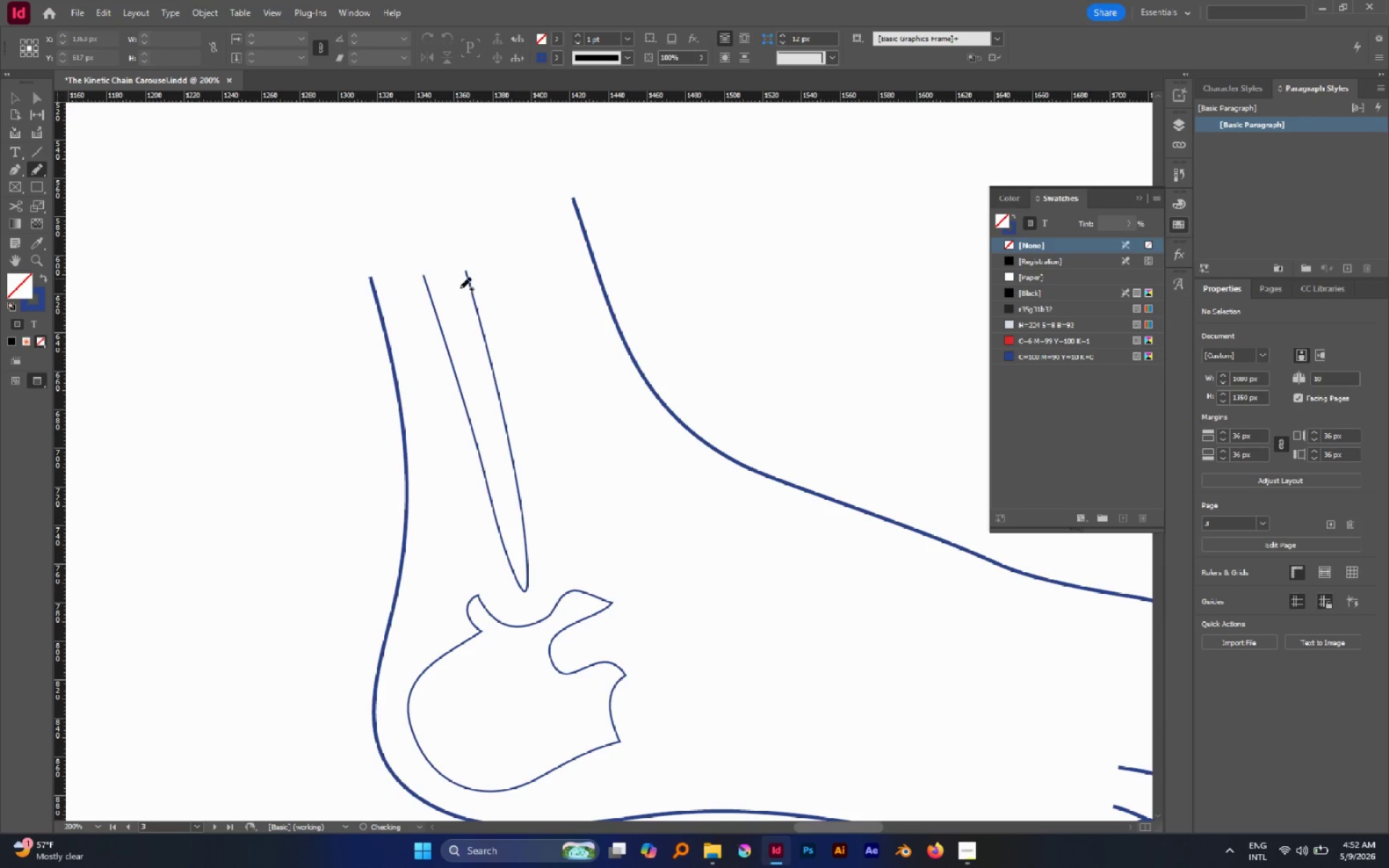 
key(Control+Z)
 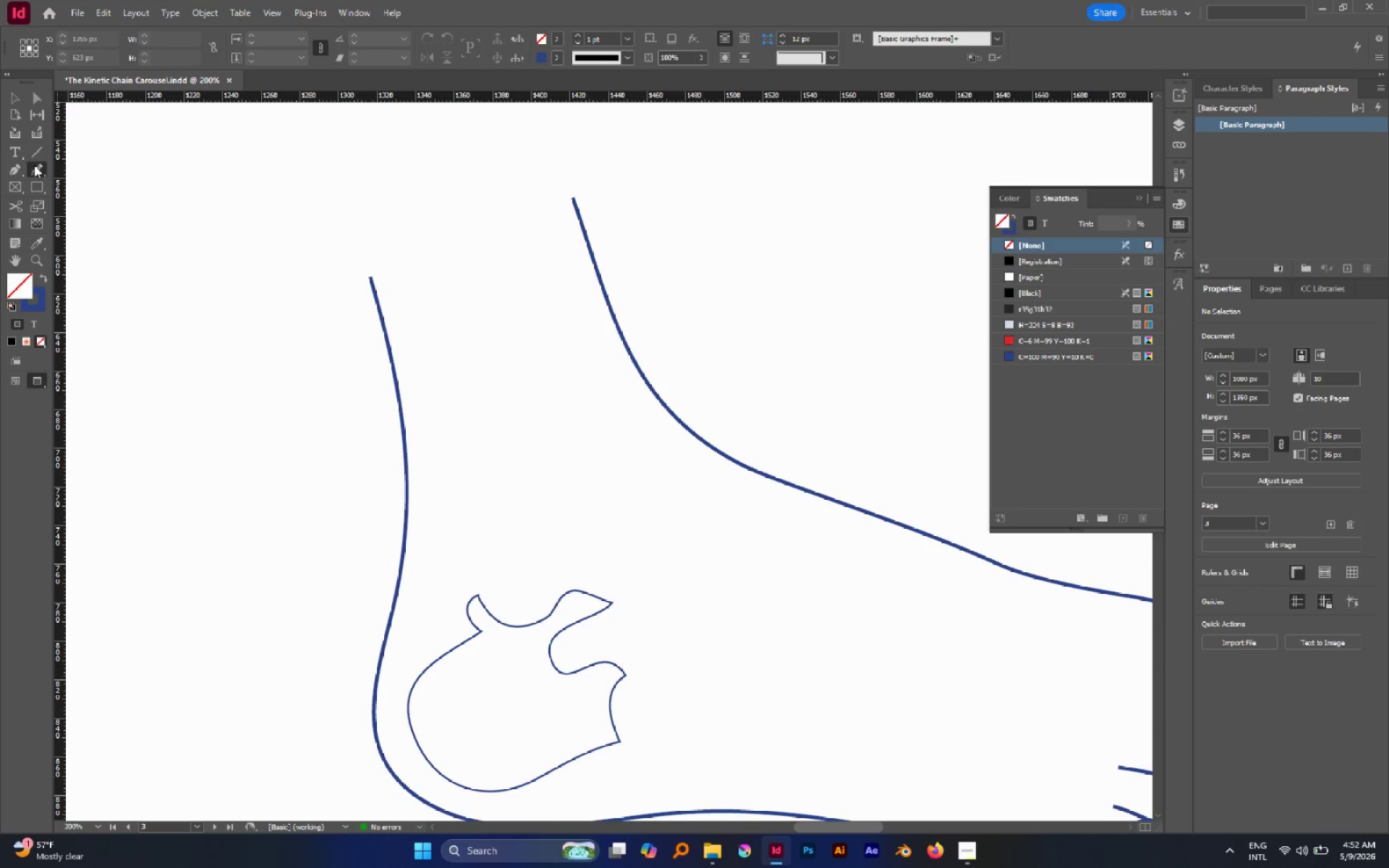 
double_click([34, 167])
 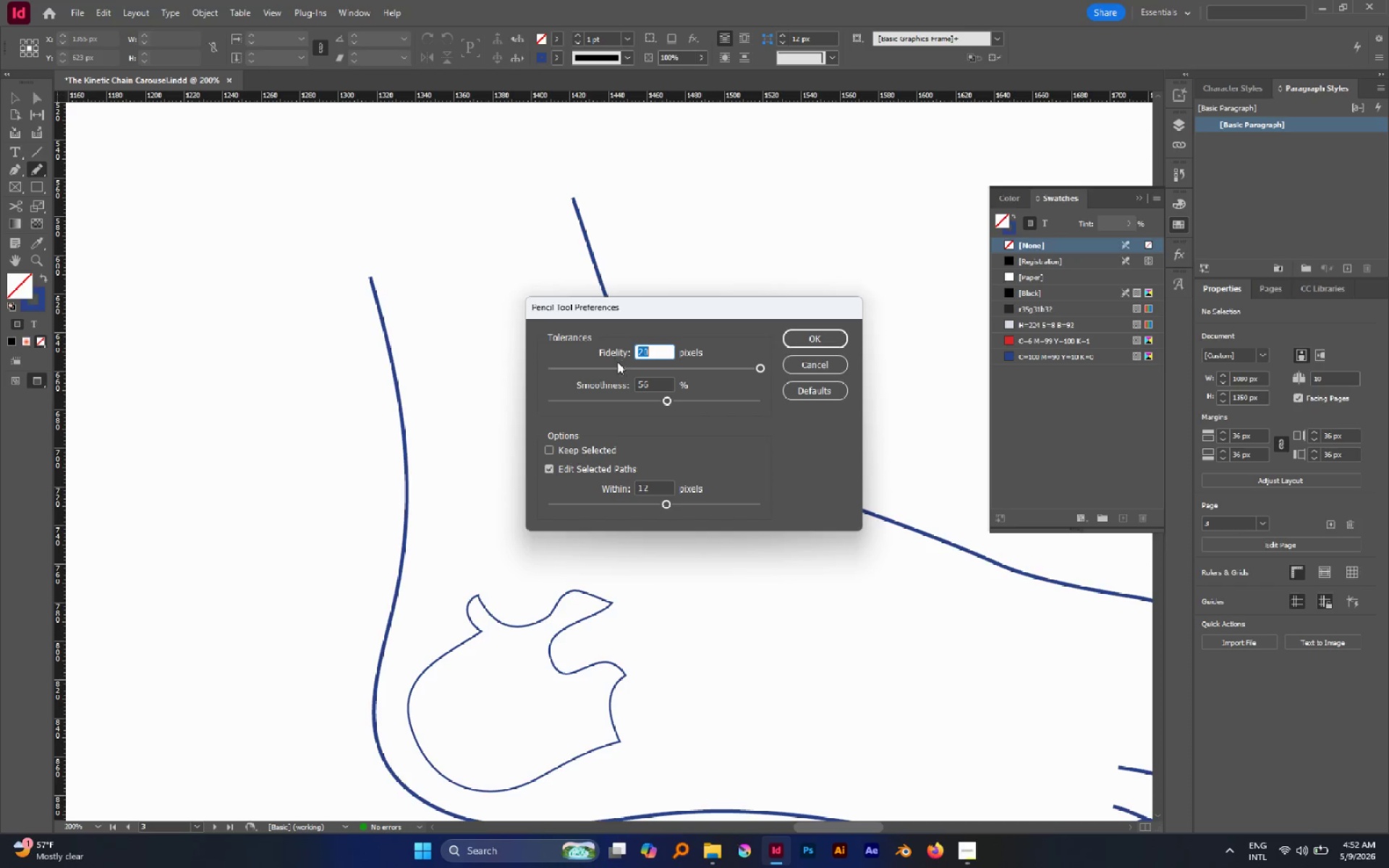 
wait(5.52)
 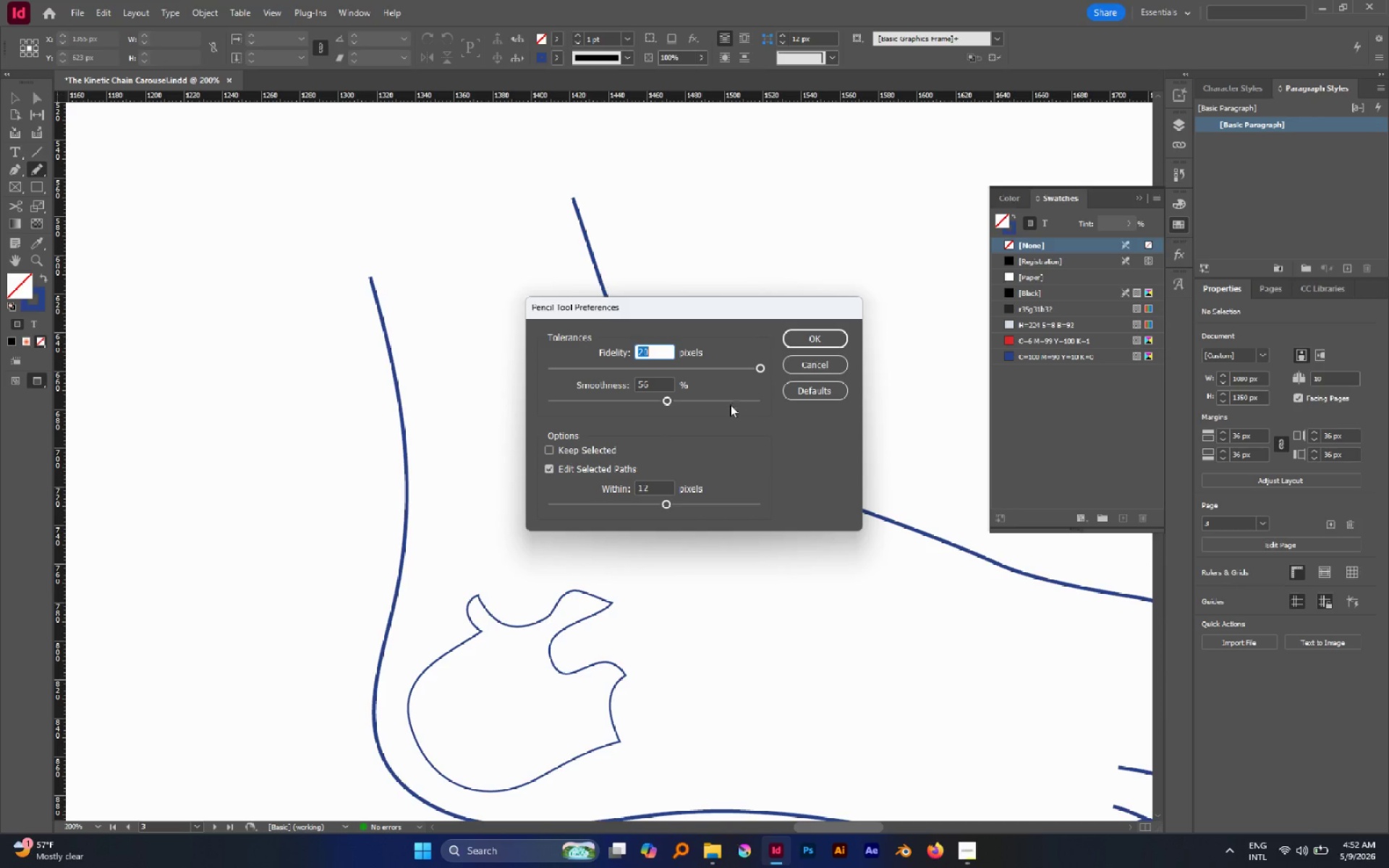 
left_click_drag(start_coordinate=[650, 369], to_coordinate=[654, 372])
 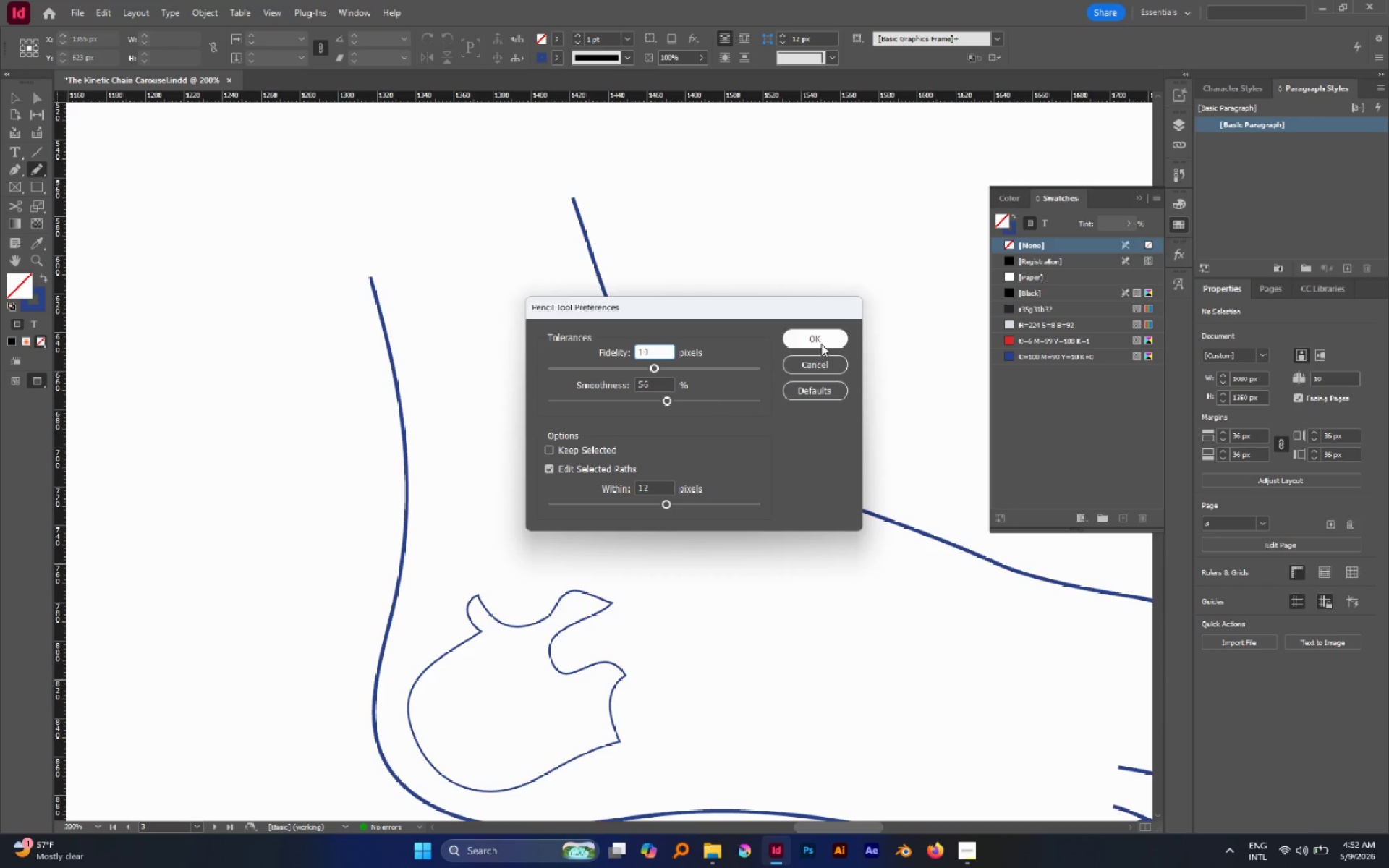 
left_click([821, 344])
 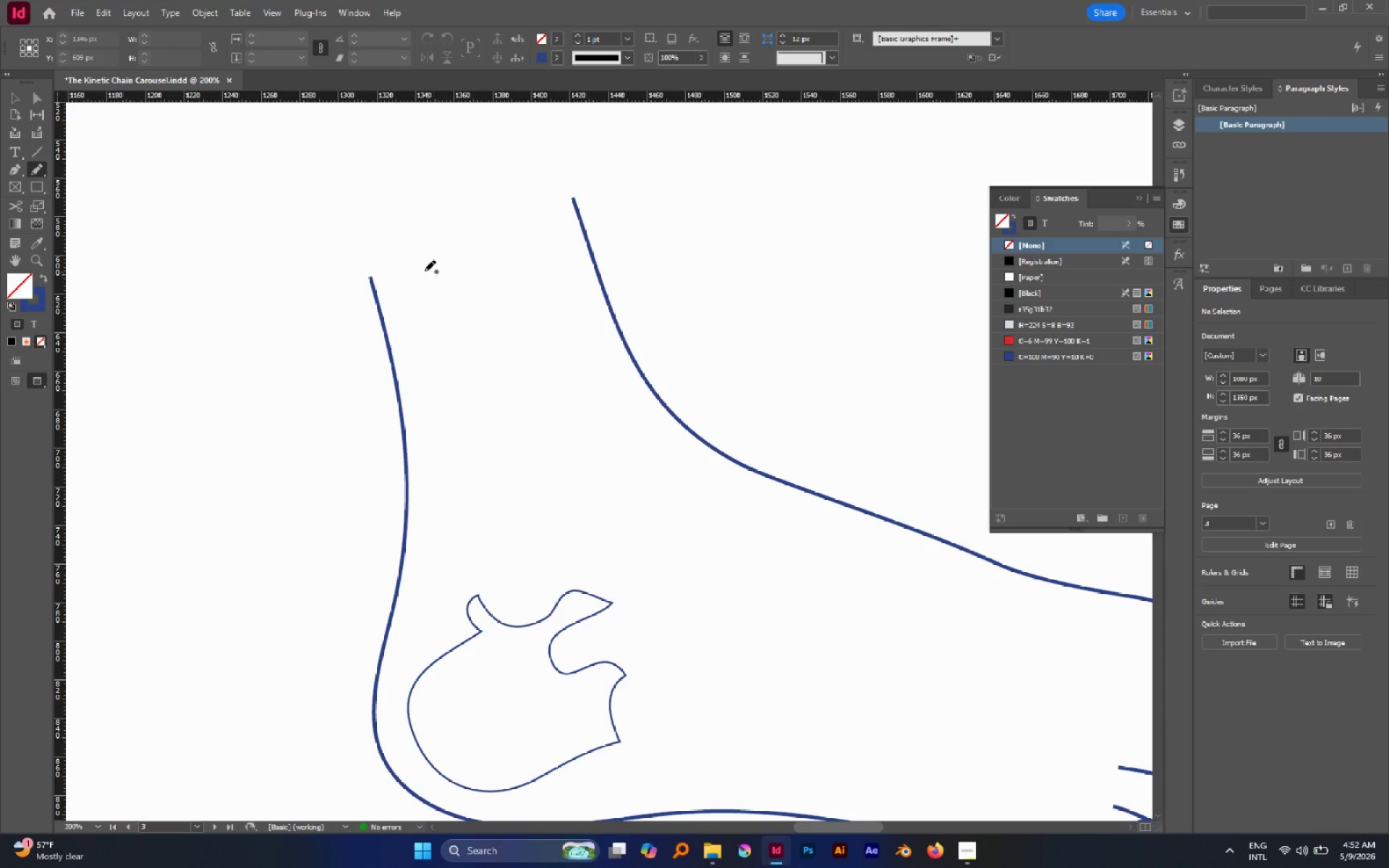 
left_click_drag(start_coordinate=[422, 269], to_coordinate=[477, 268])
 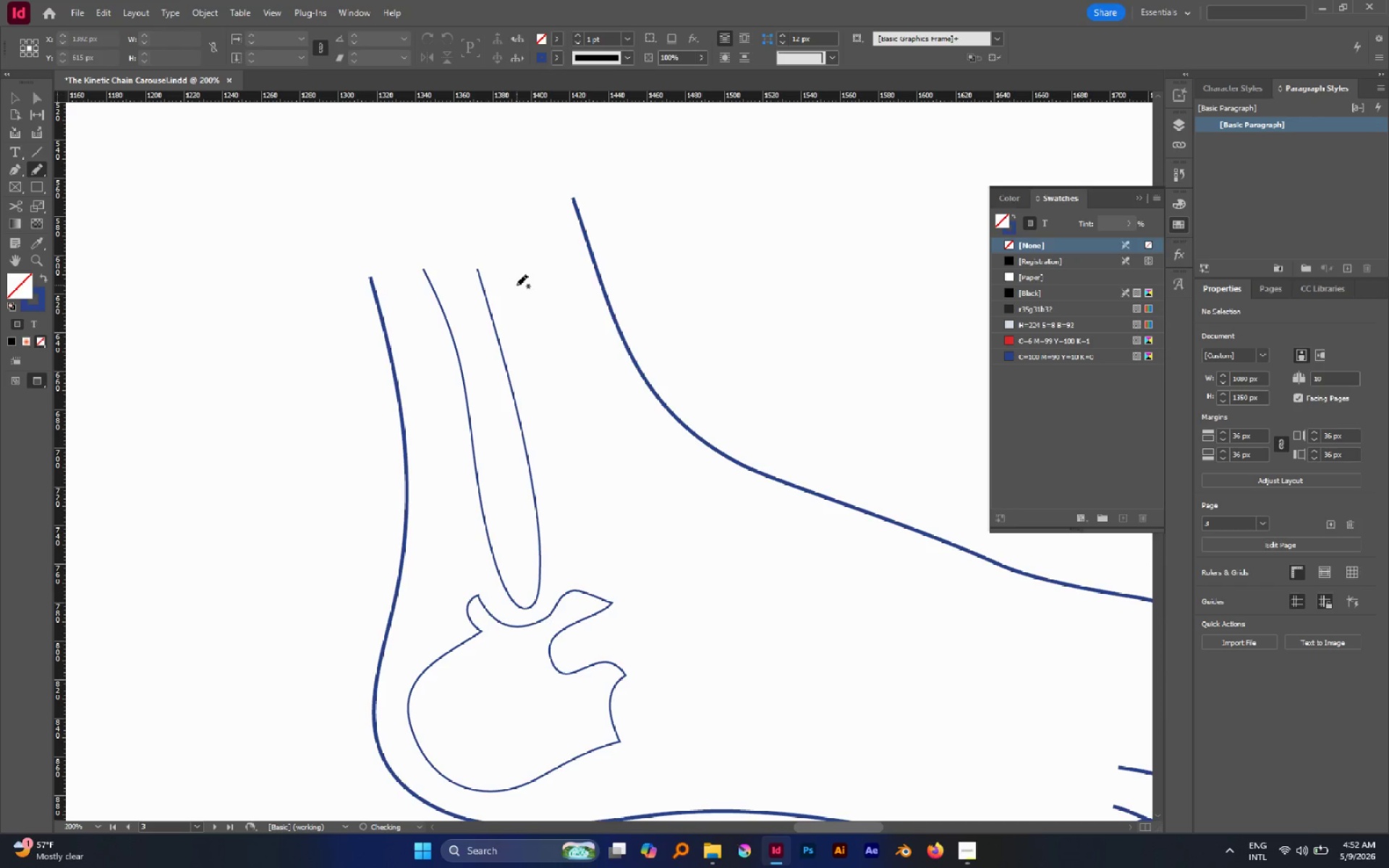 
key(Control+Z)
 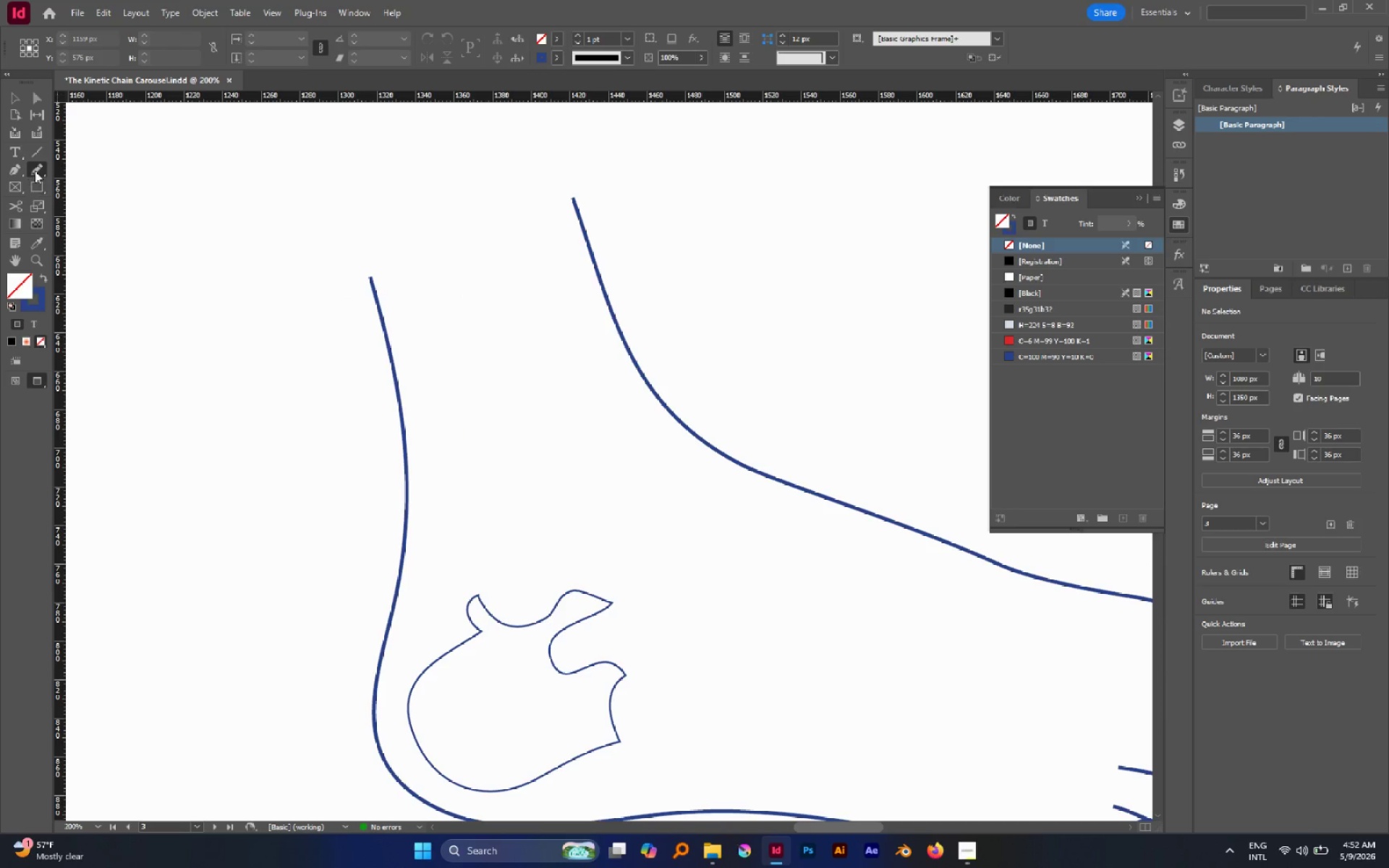 
double_click([35, 170])
 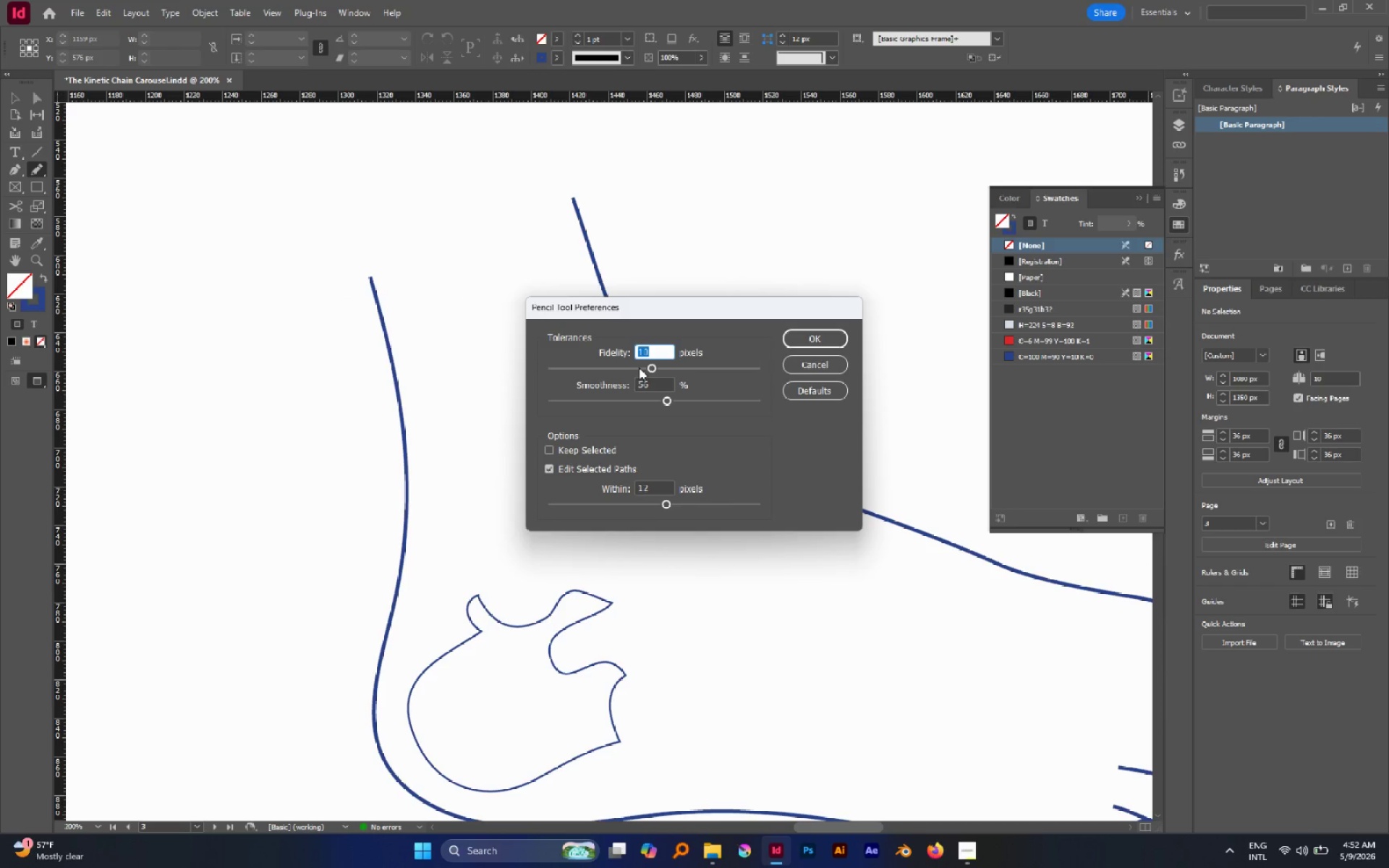 
left_click_drag(start_coordinate=[613, 367], to_coordinate=[556, 367])
 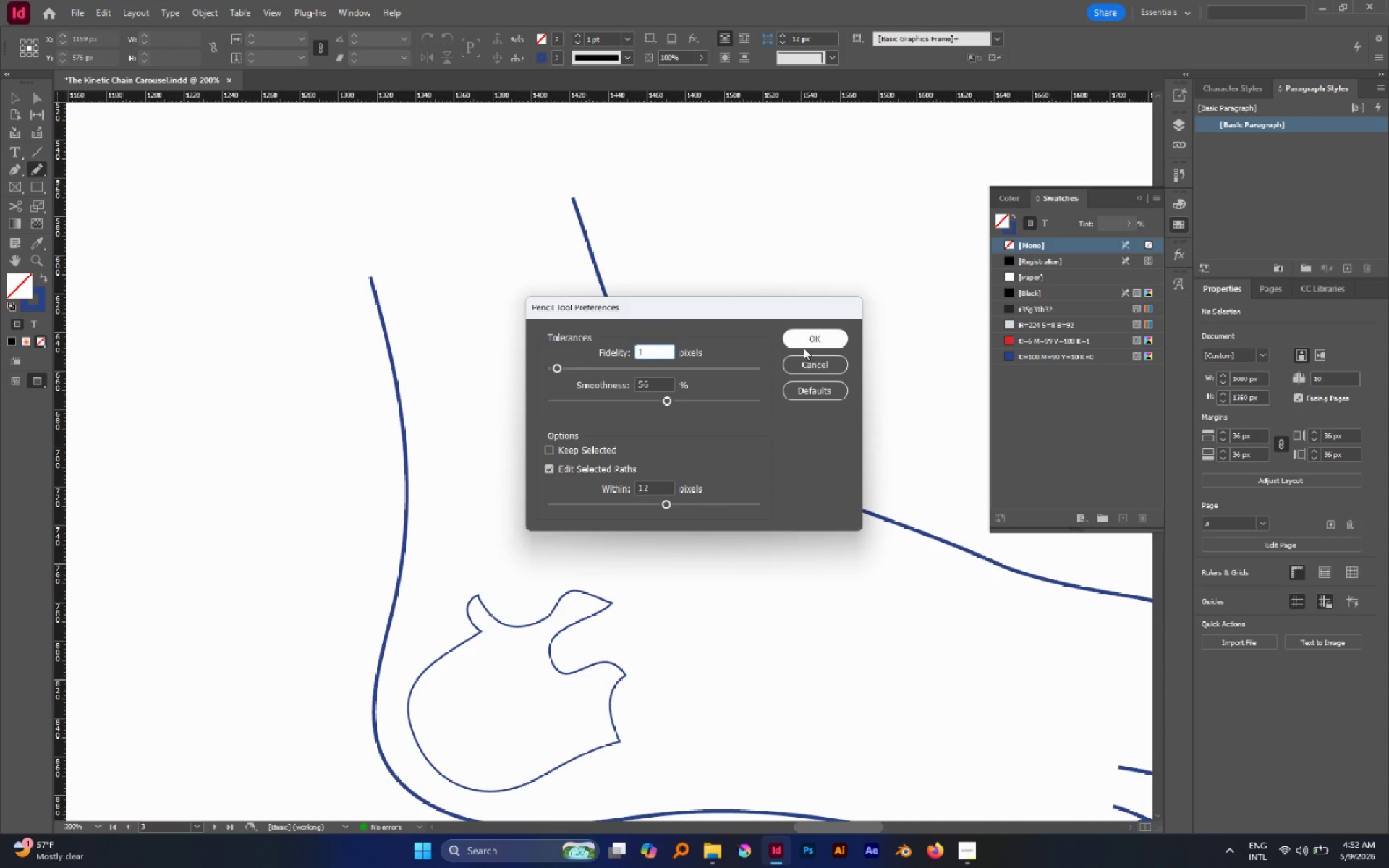 
left_click([803, 347])
 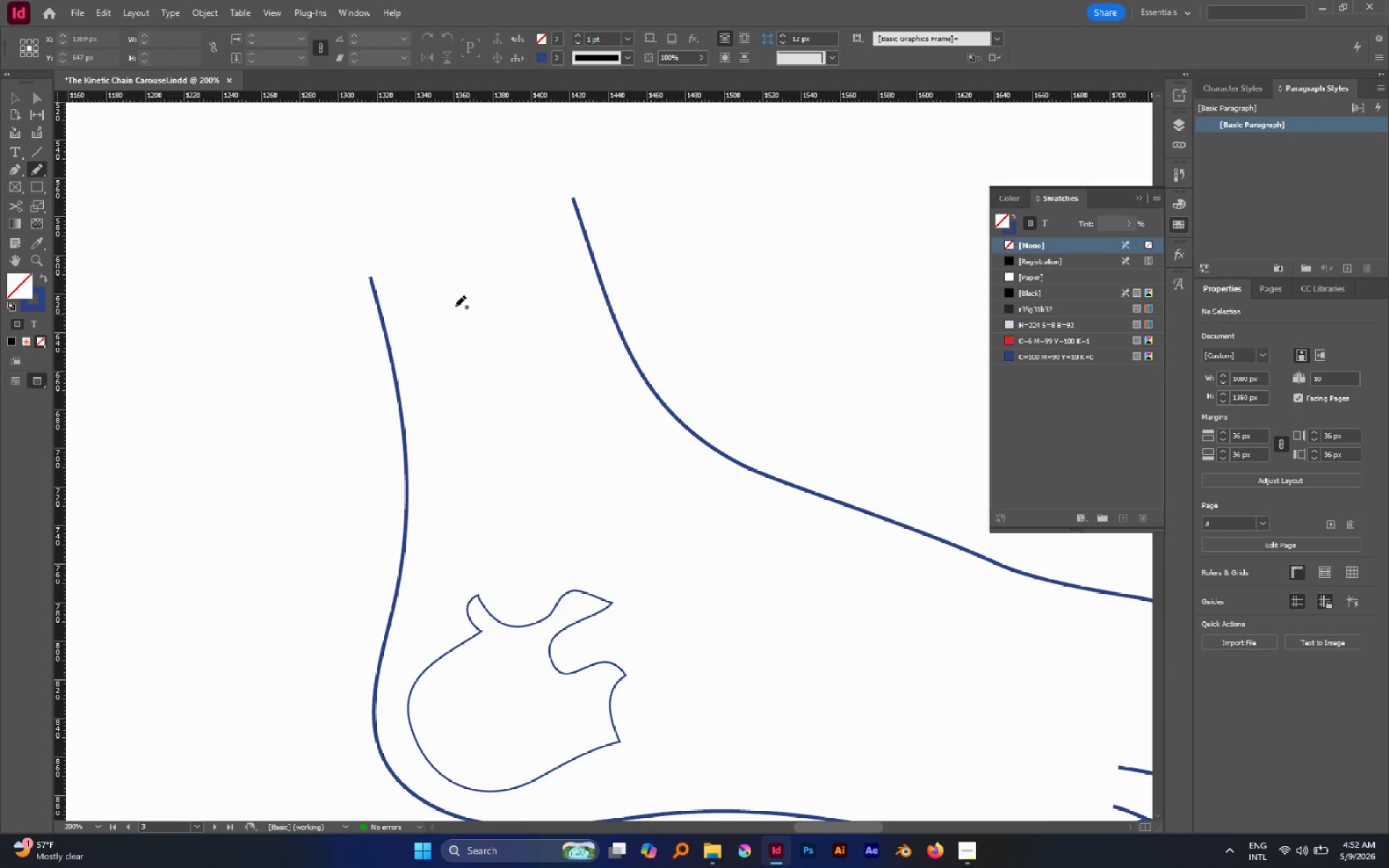 
left_click_drag(start_coordinate=[455, 306], to_coordinate=[564, 292])
 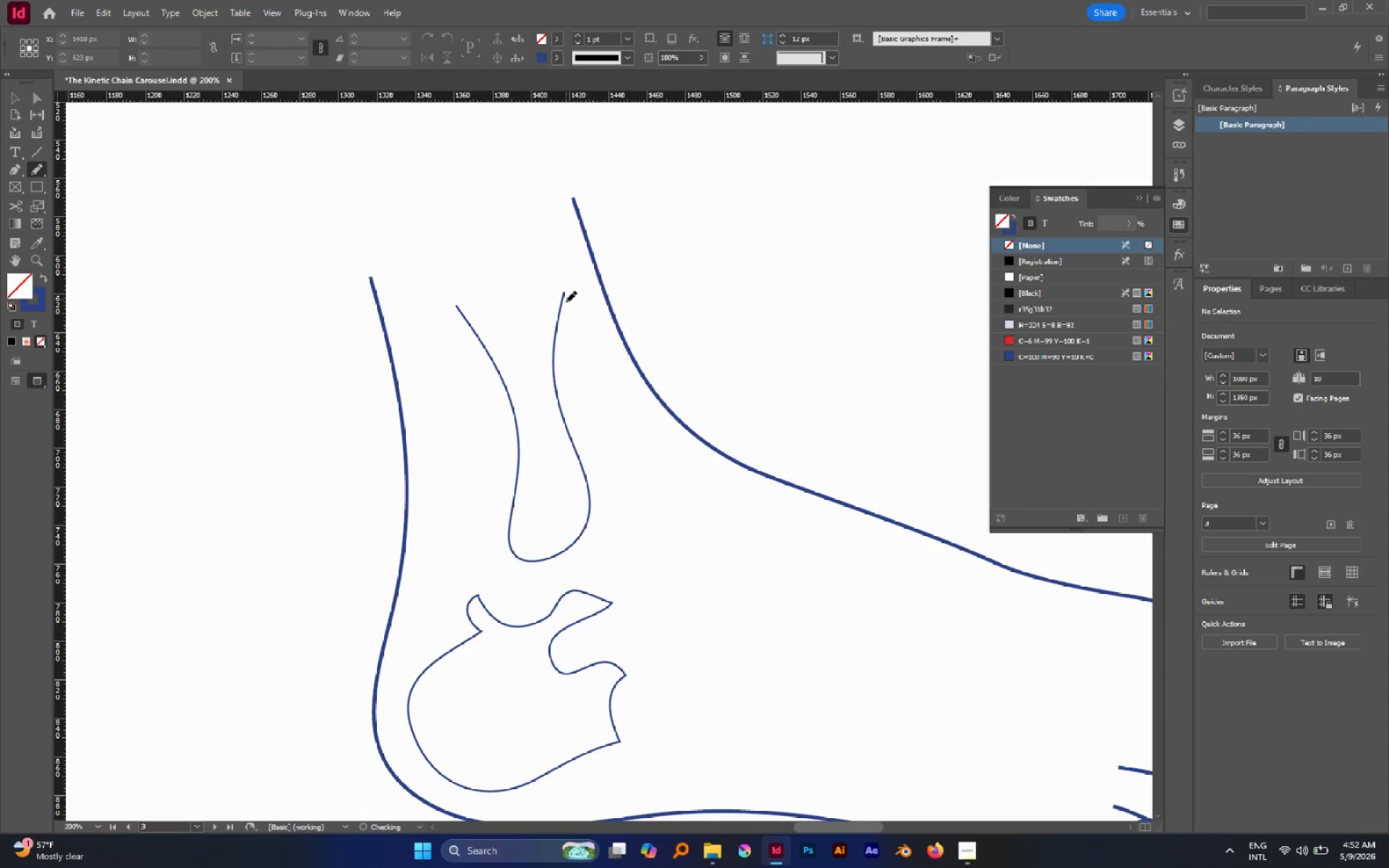 
key(Control+Z)
 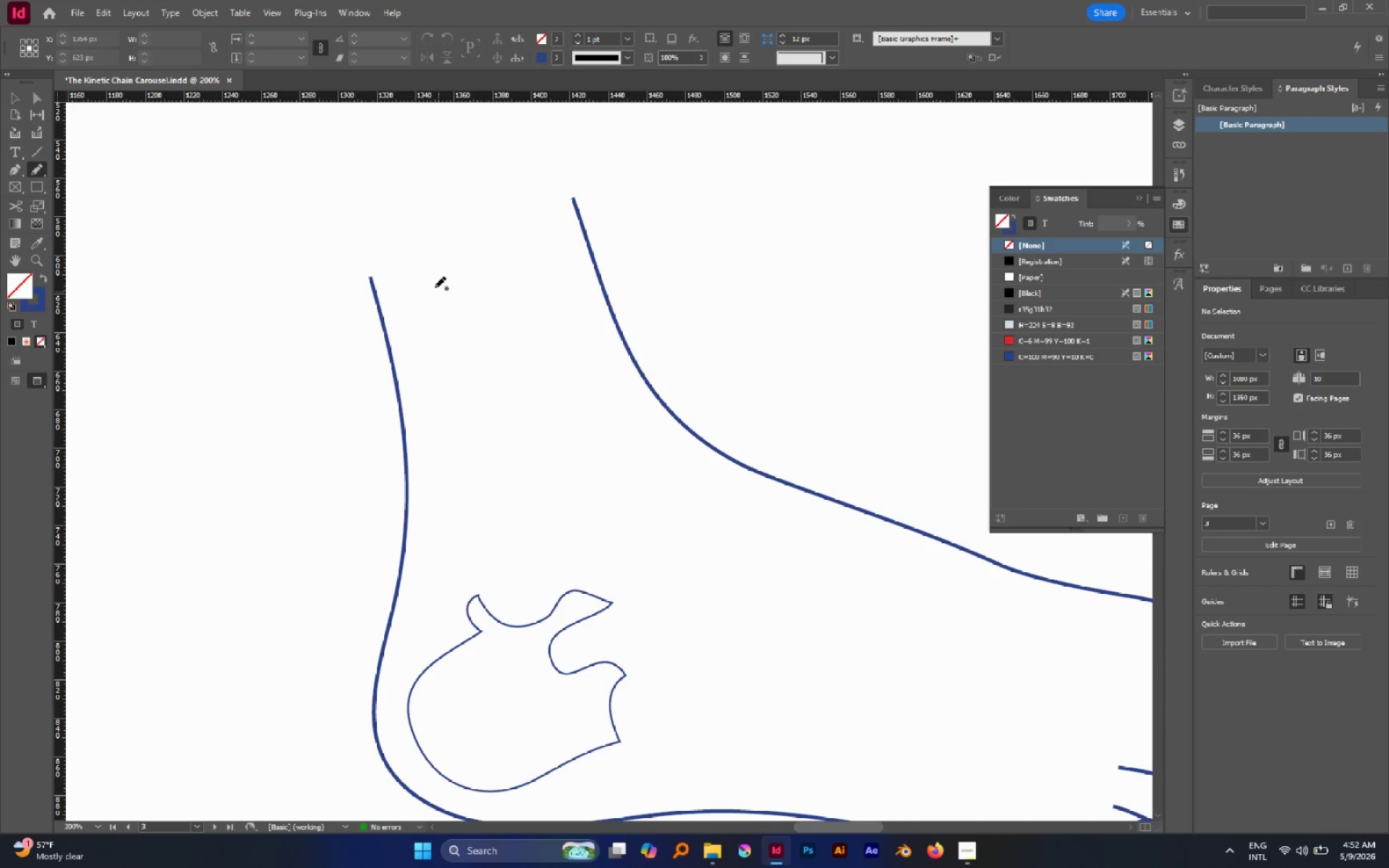 
left_click_drag(start_coordinate=[427, 274], to_coordinate=[482, 264])
 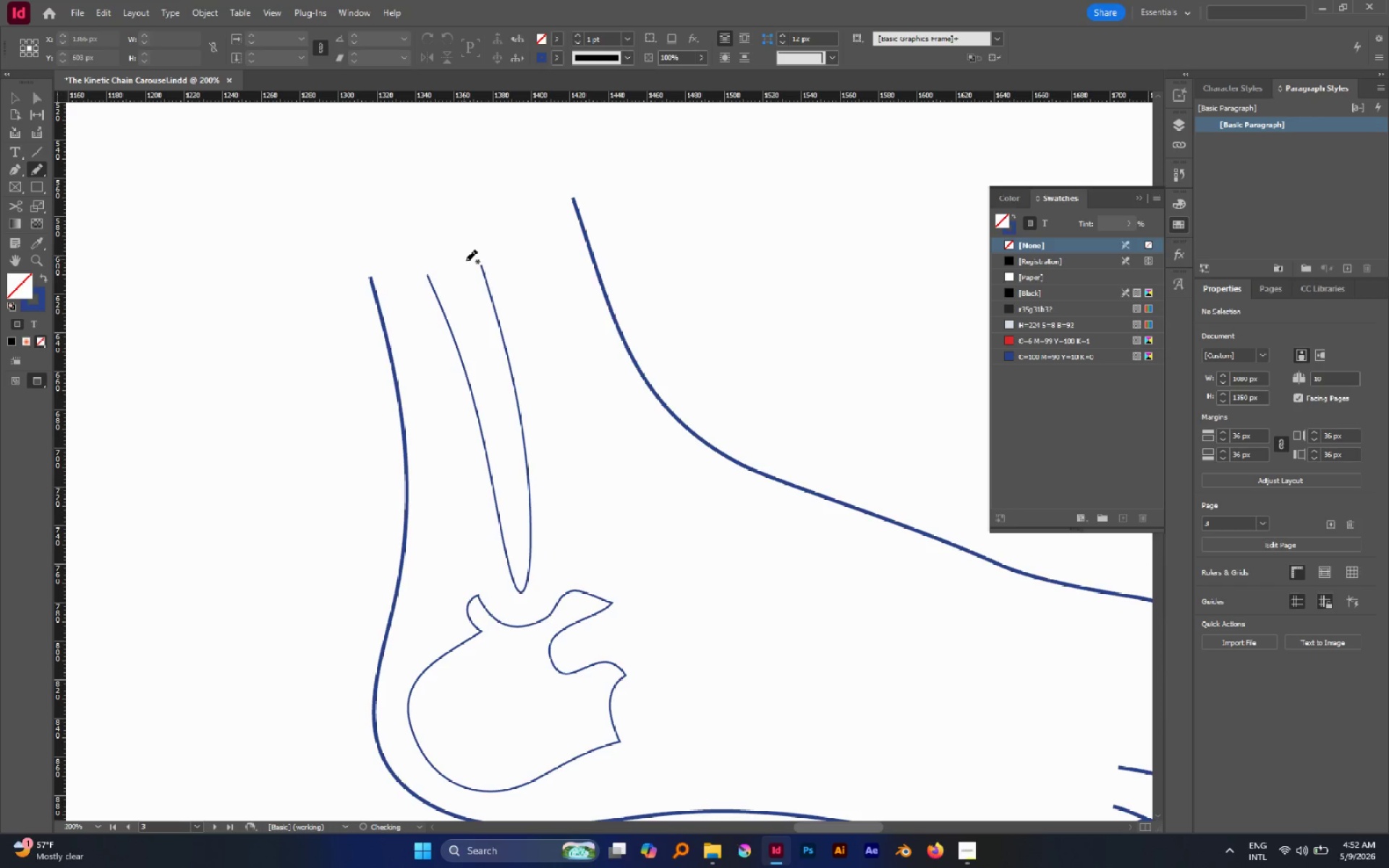 
key(Control+Z)
 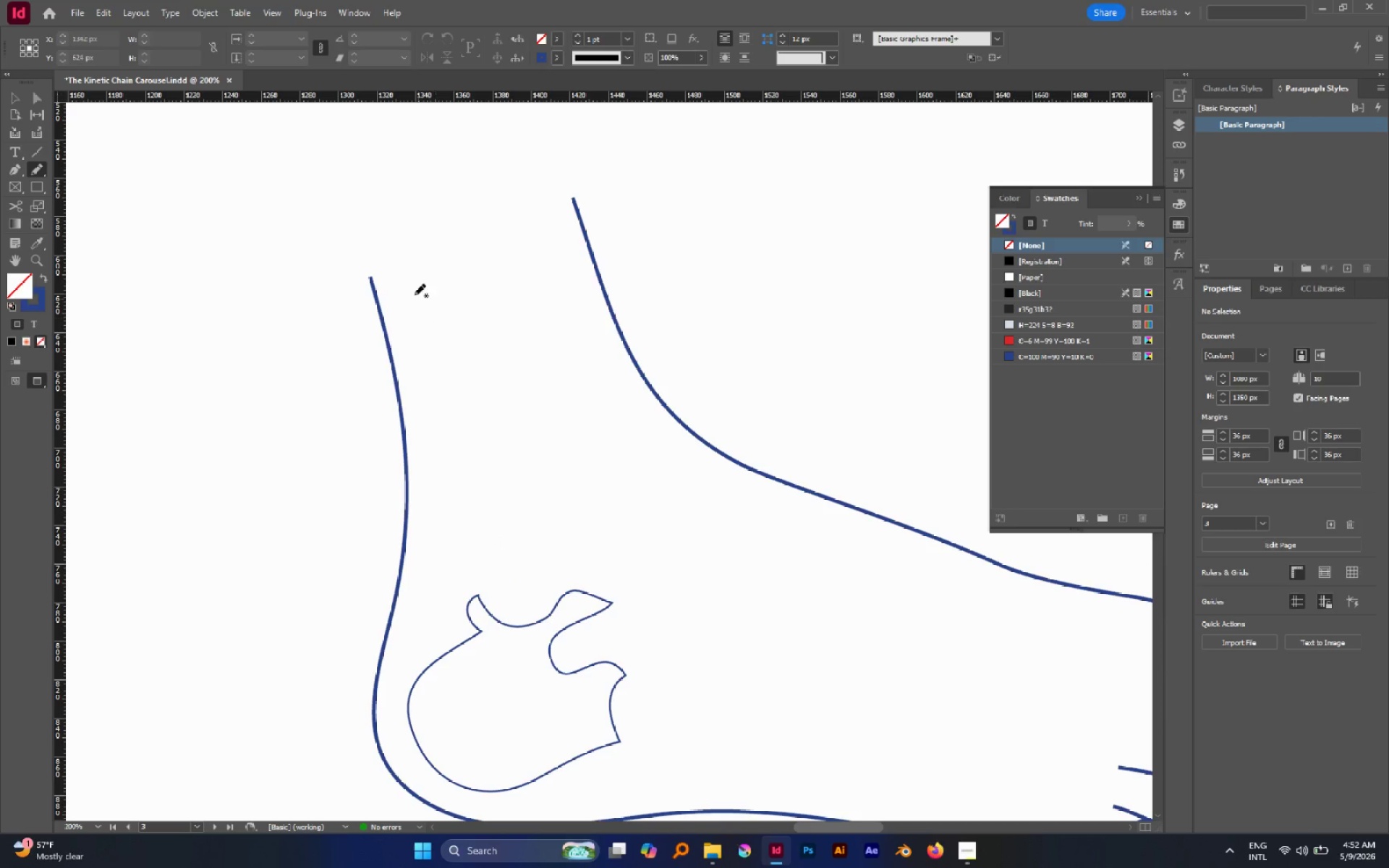 
left_click_drag(start_coordinate=[401, 264], to_coordinate=[454, 261])
 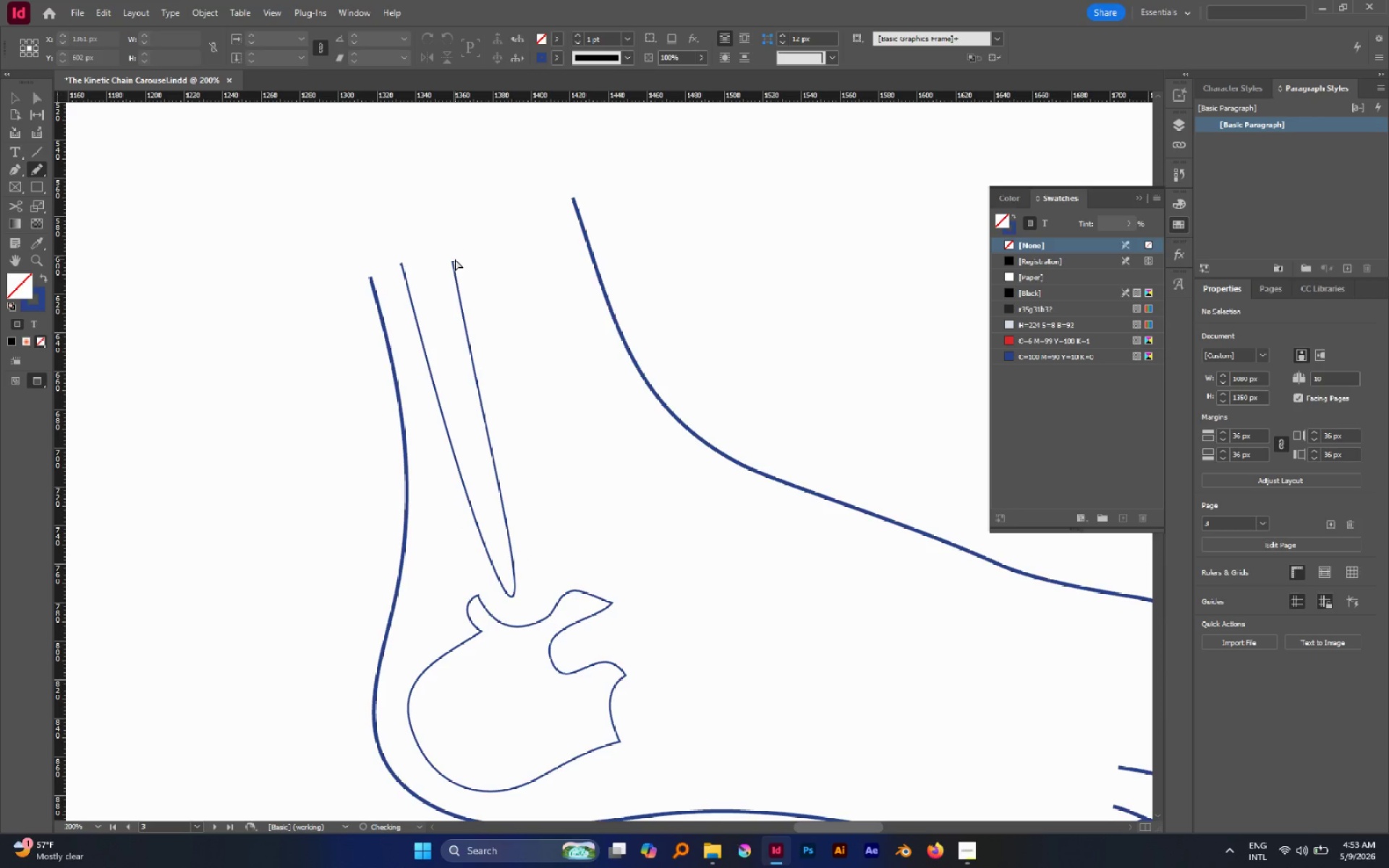 
key(Control+Z)
 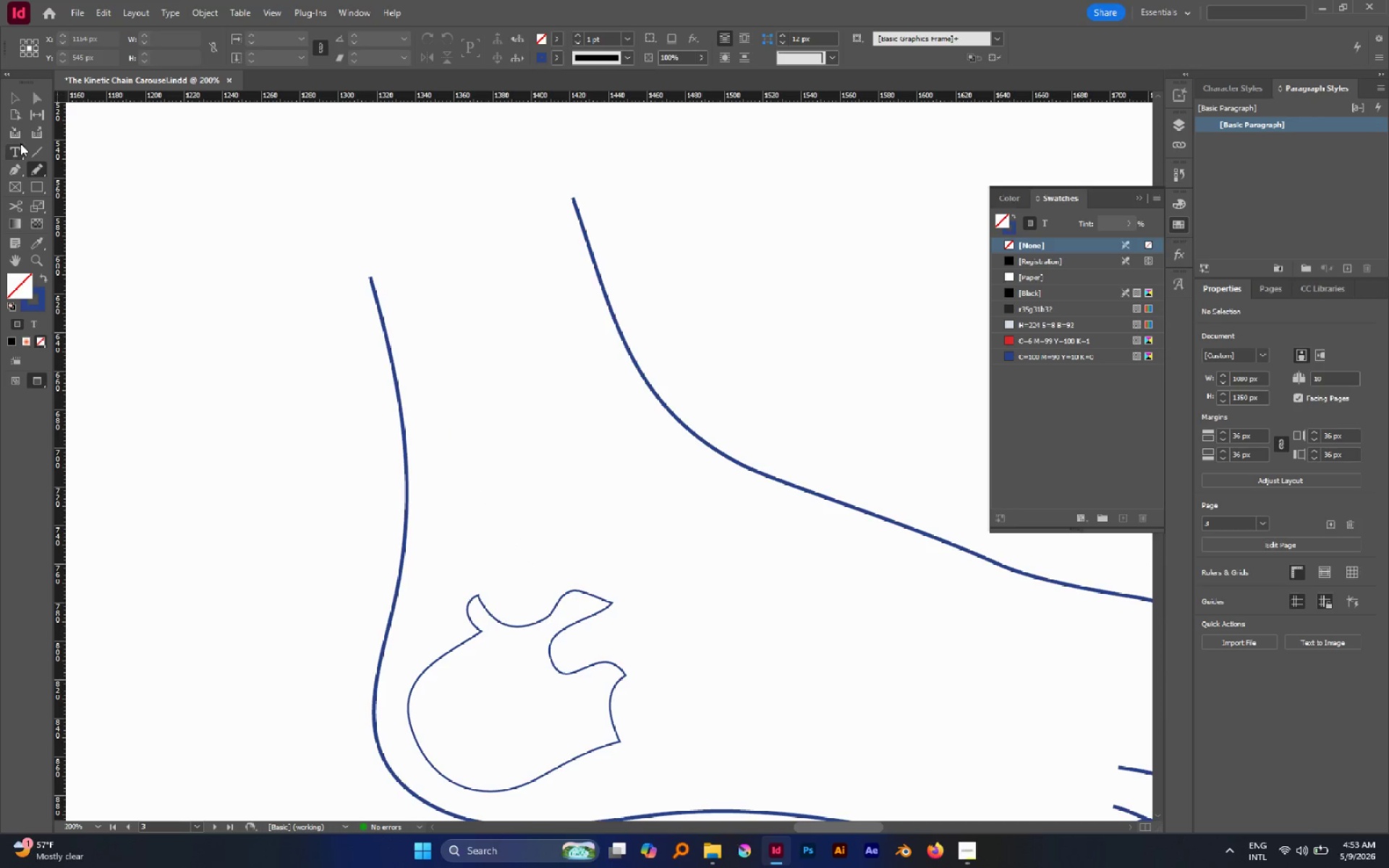 
left_click([17, 166])
 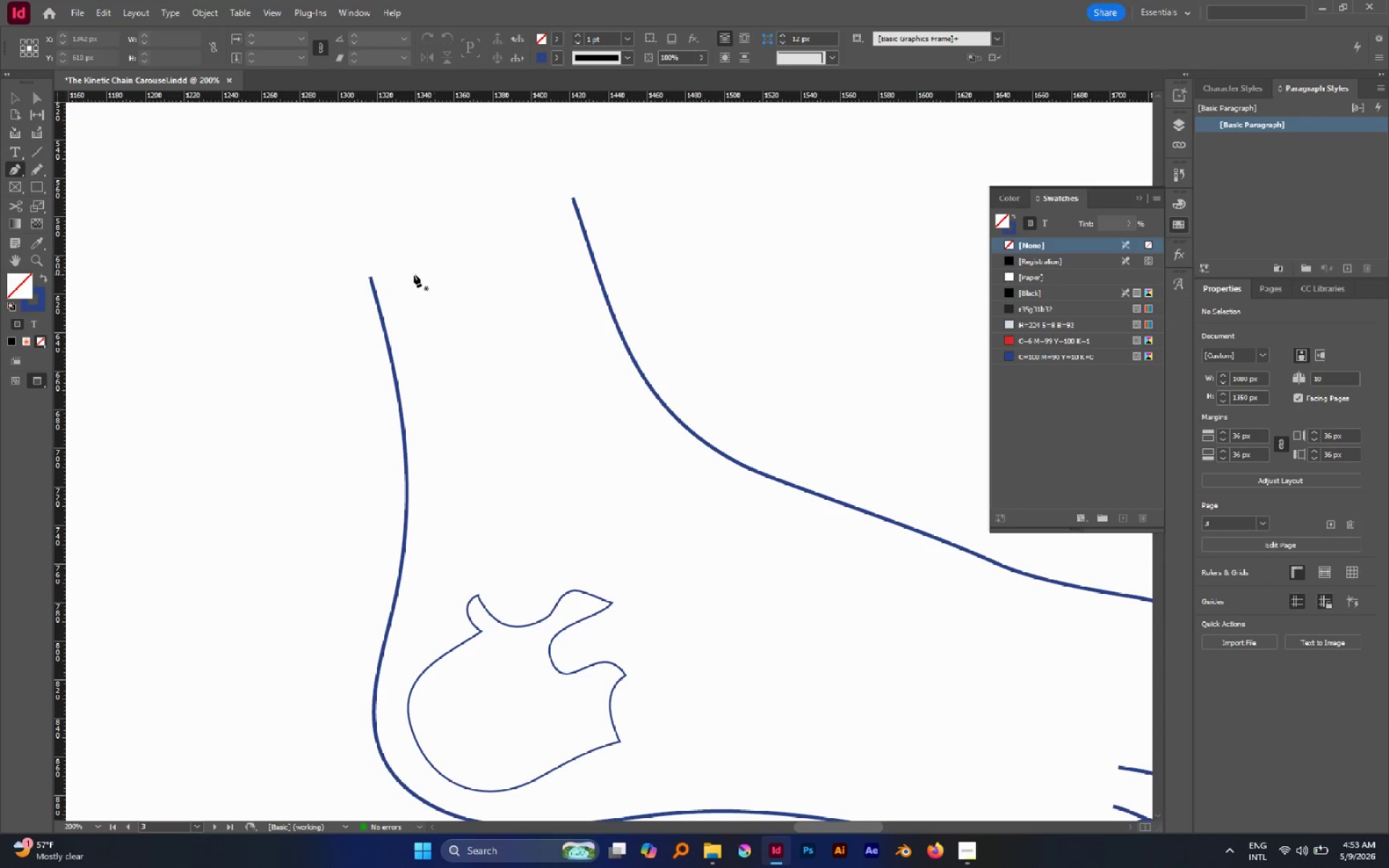 
left_click([392, 267])
 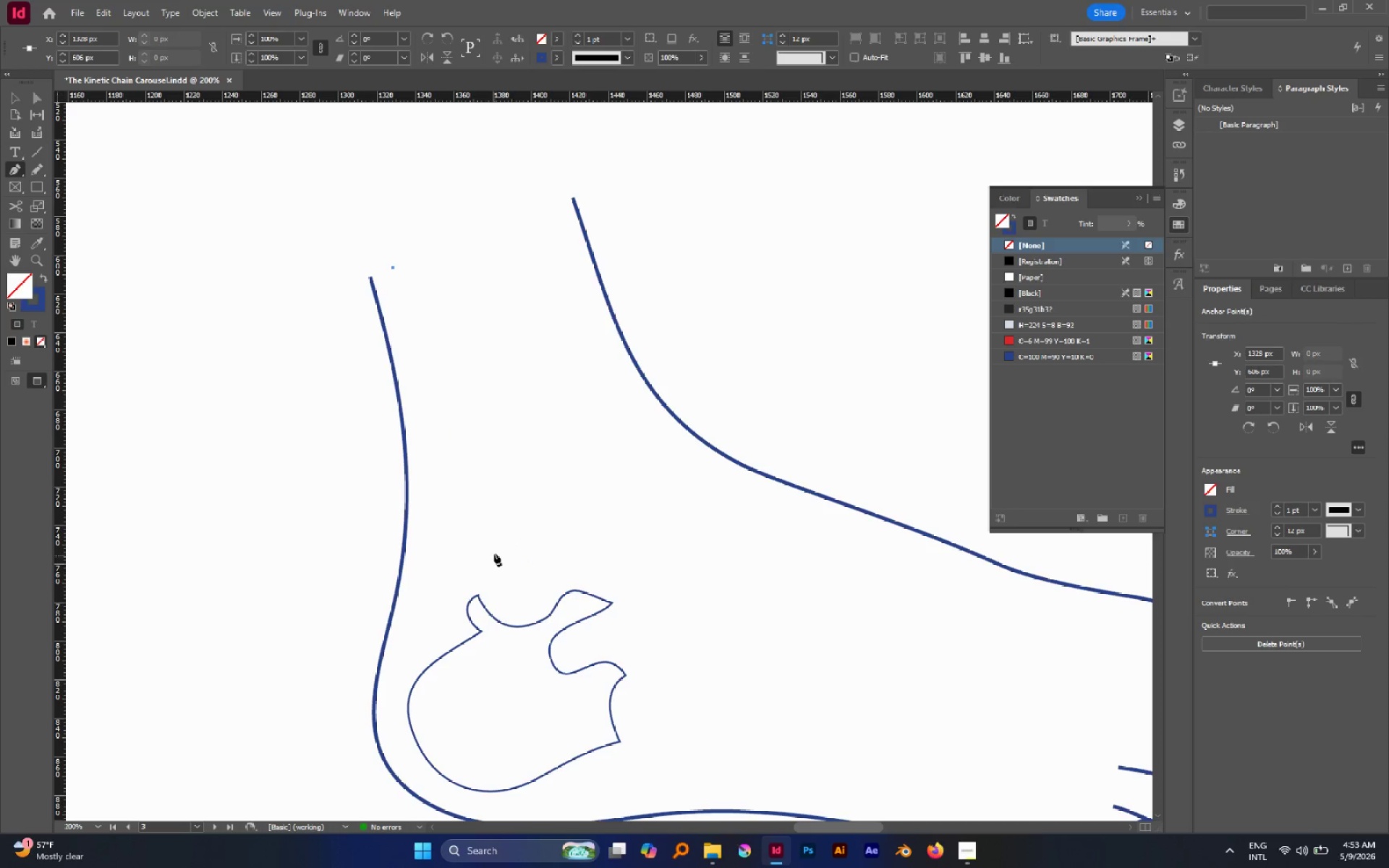 
left_click_drag(start_coordinate=[494, 550], to_coordinate=[477, 628])
 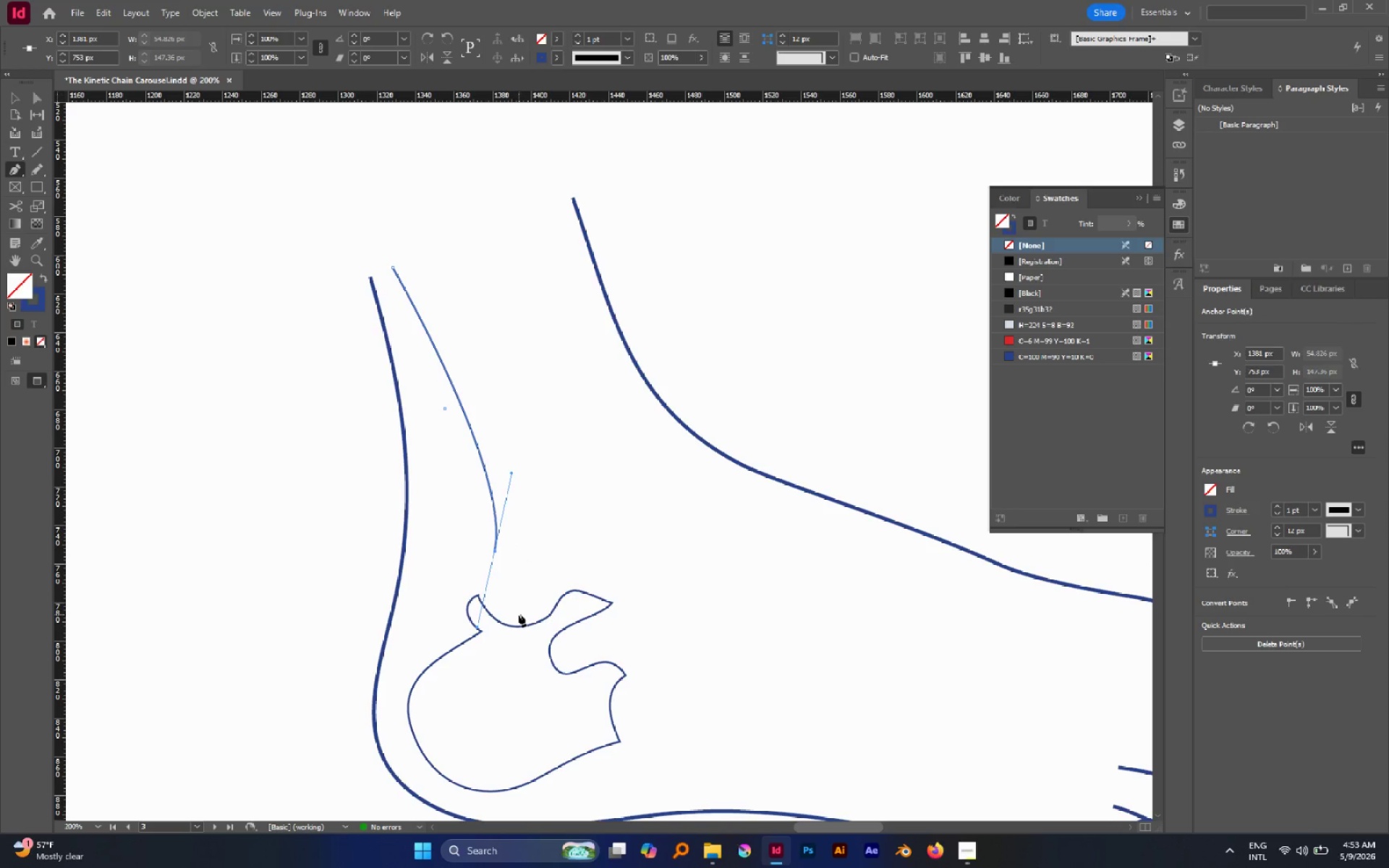 
left_click_drag(start_coordinate=[519, 614], to_coordinate=[561, 595])
 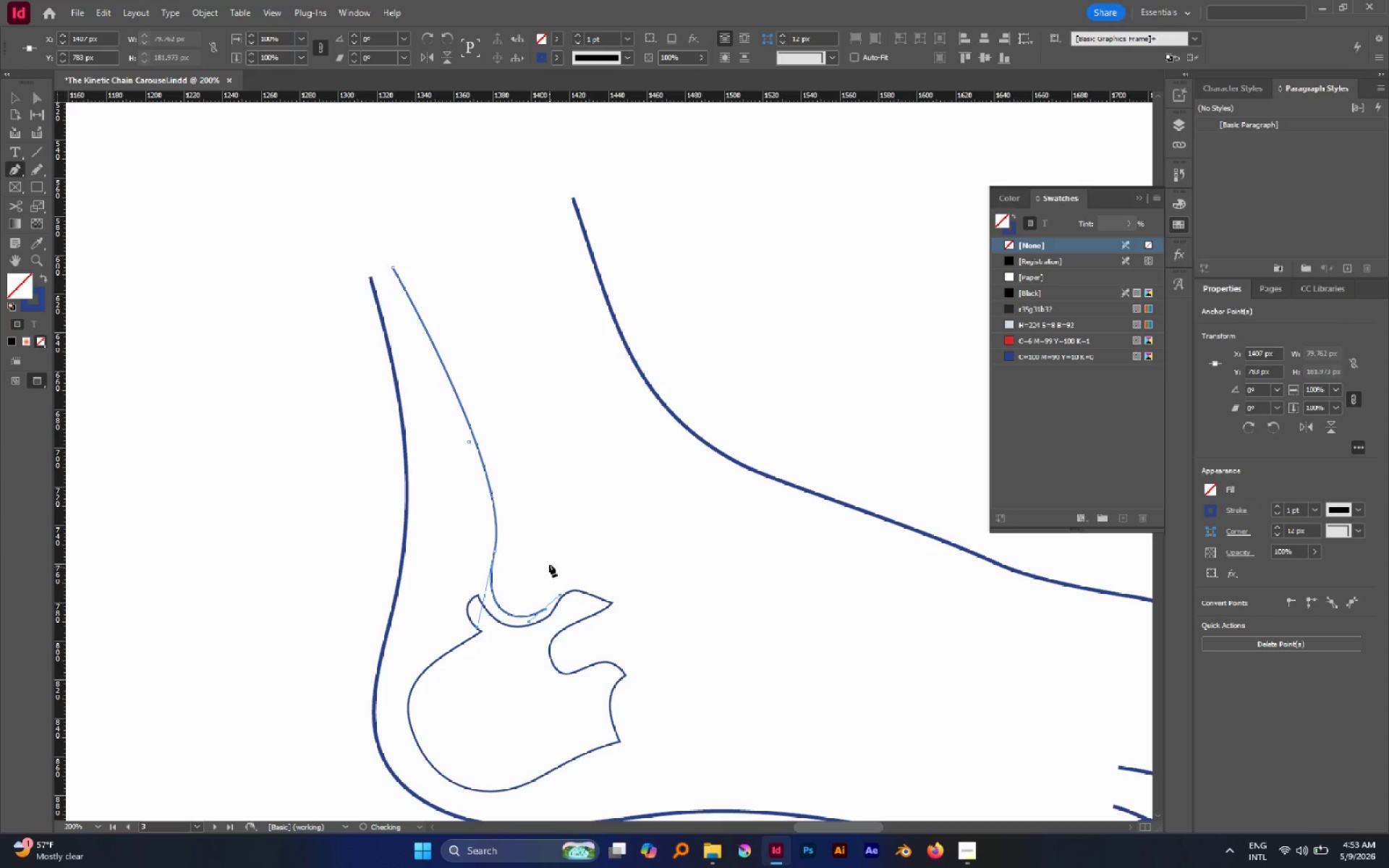 
hold_key(key=Space, duration=0.8)
 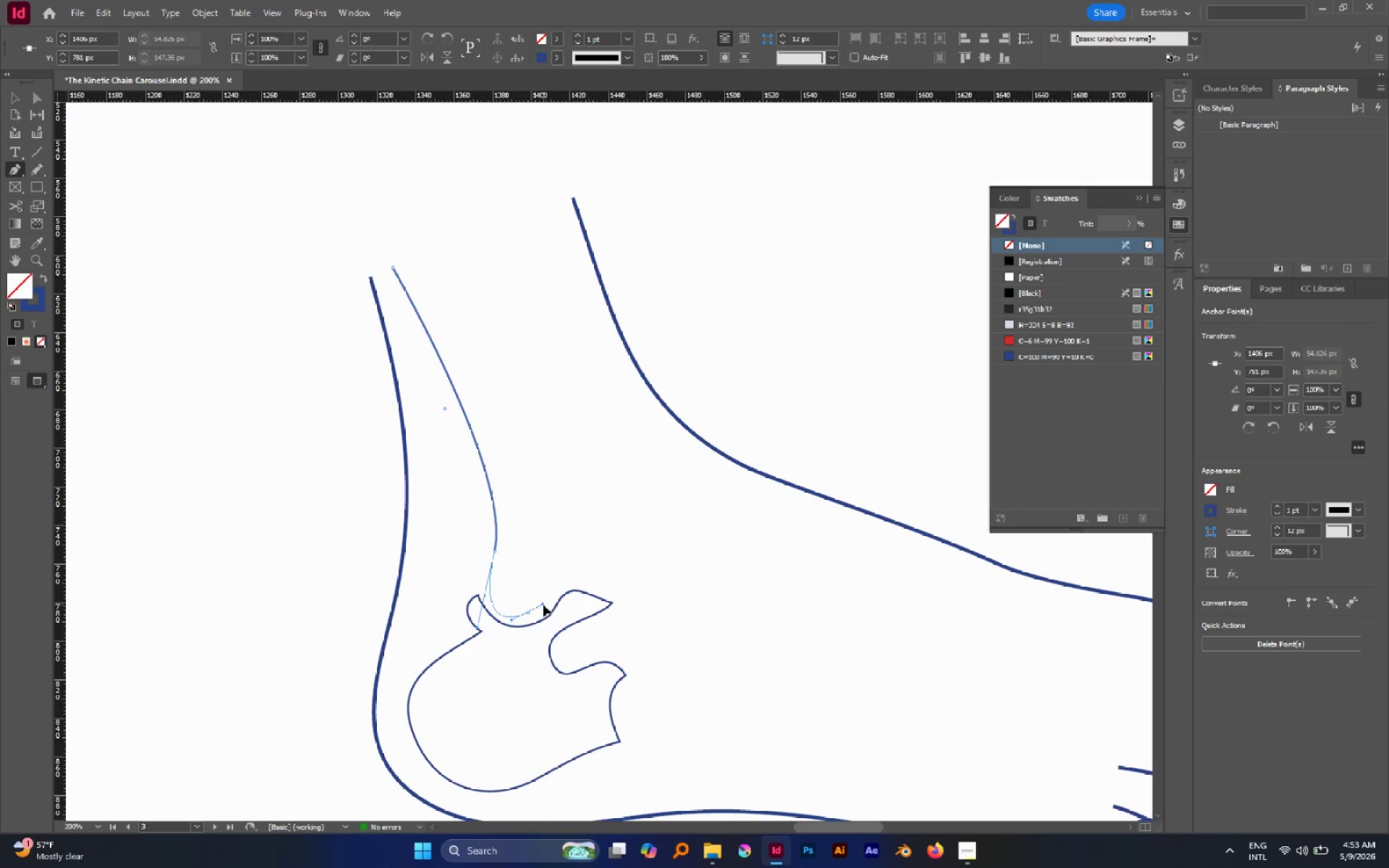 
hold_key(key=Space, duration=1.49)
 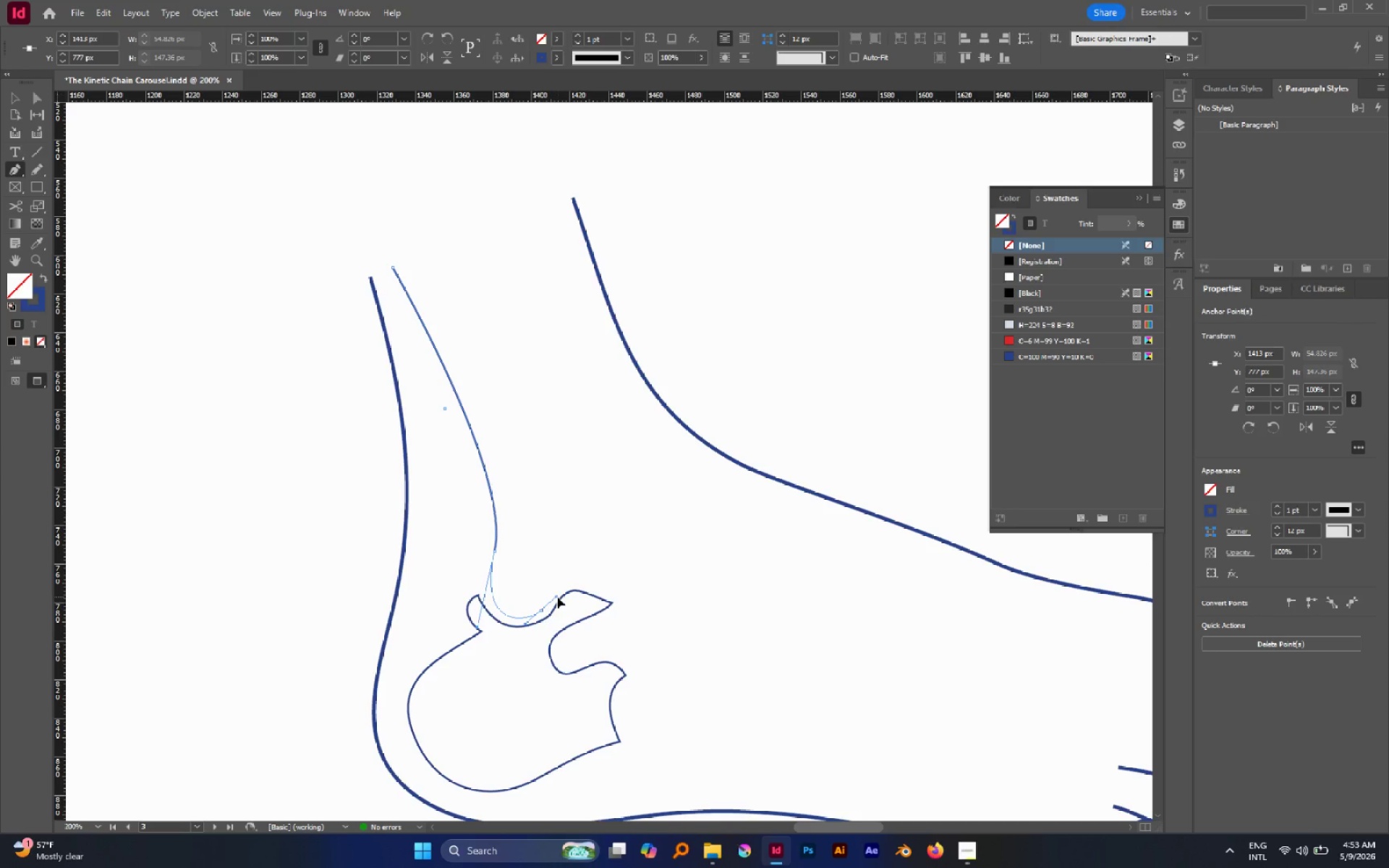 
hold_key(key=Space, duration=1.31)
 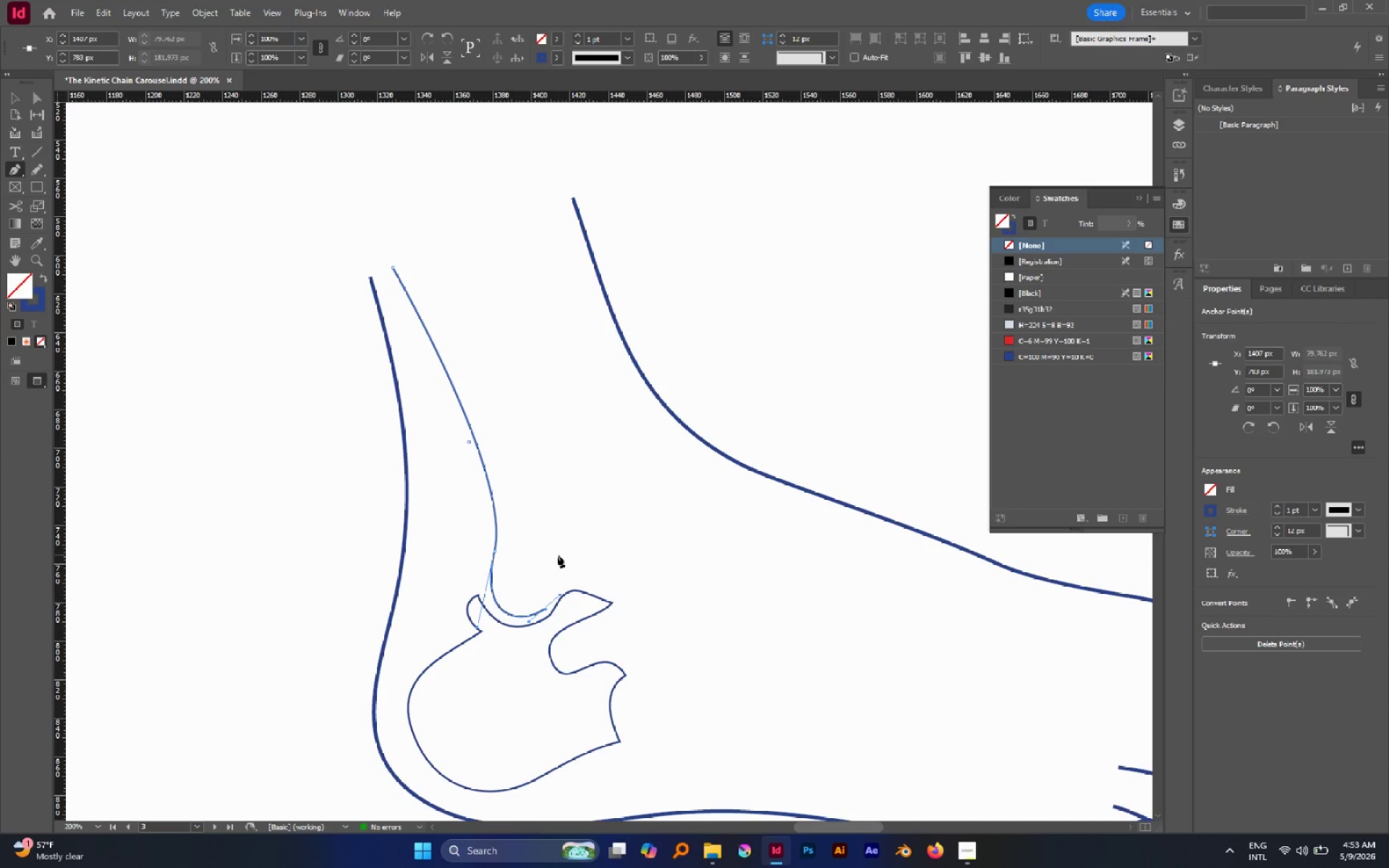 
left_click_drag(start_coordinate=[556, 556], to_coordinate=[549, 532])
 